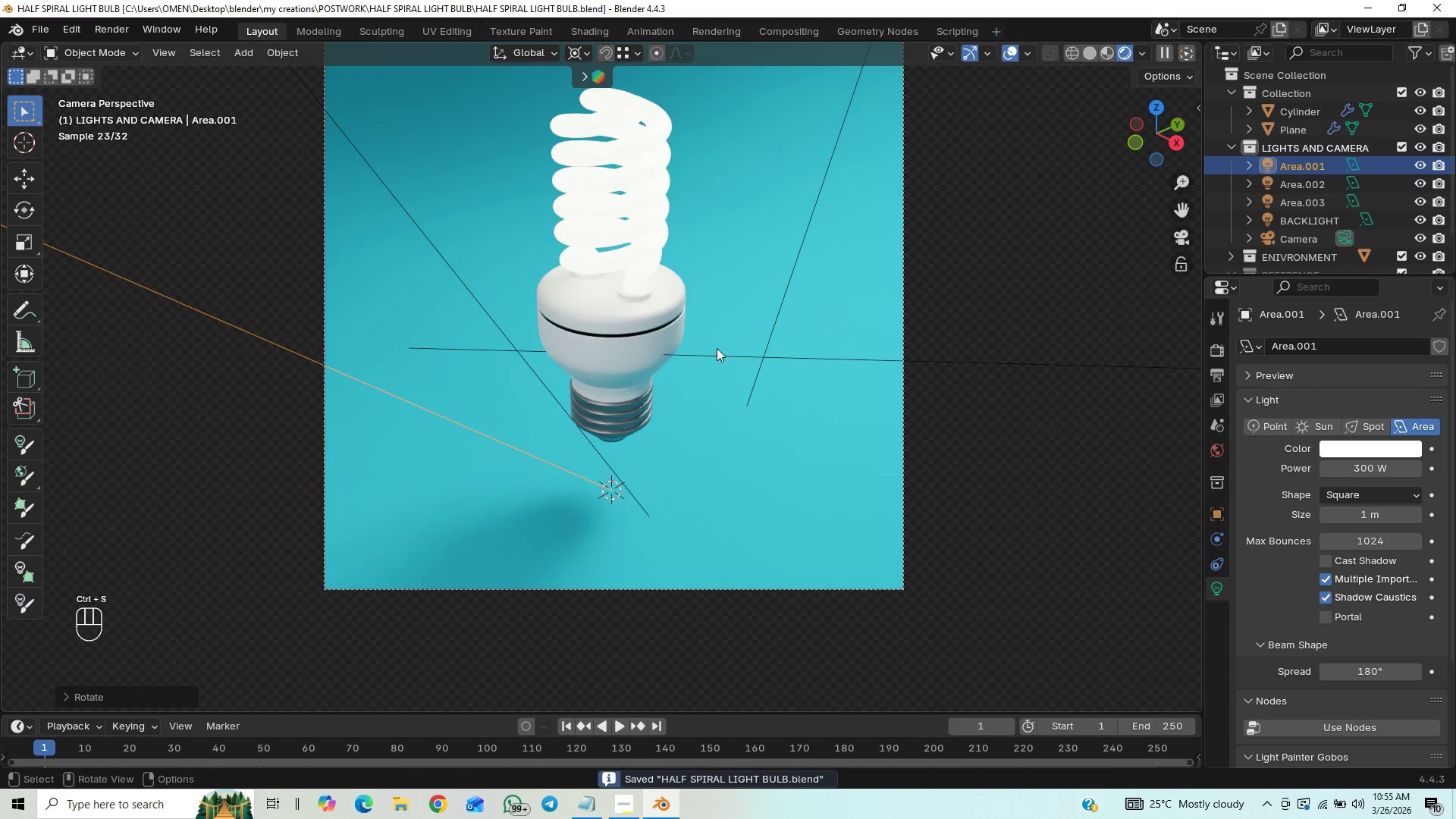 
scroll: coordinate [709, 419], scroll_direction: up, amount: 3.0
 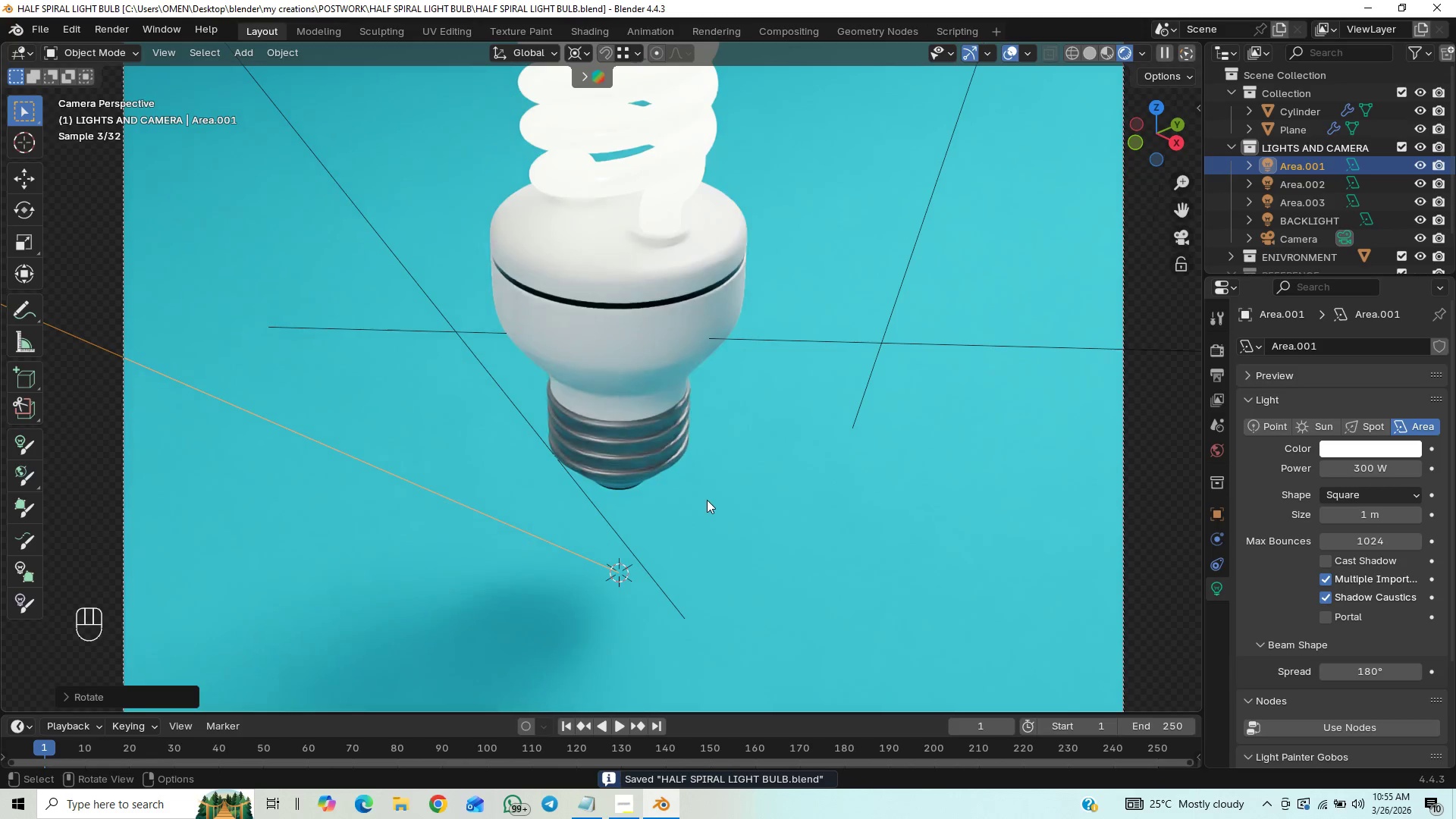 
key(Shift+ShiftLeft)
 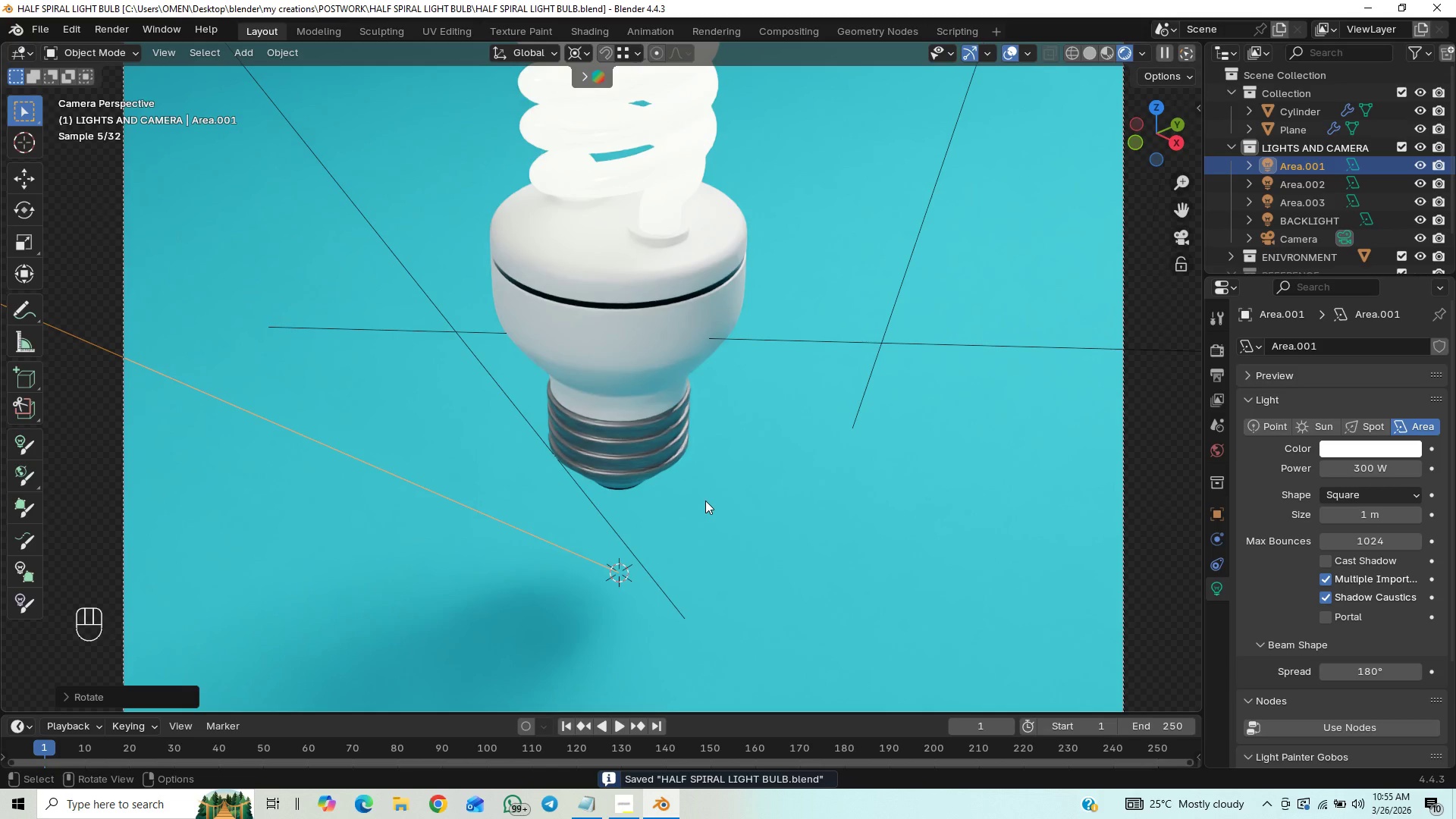 
scroll: coordinate [928, 376], scroll_direction: down, amount: 5.0
 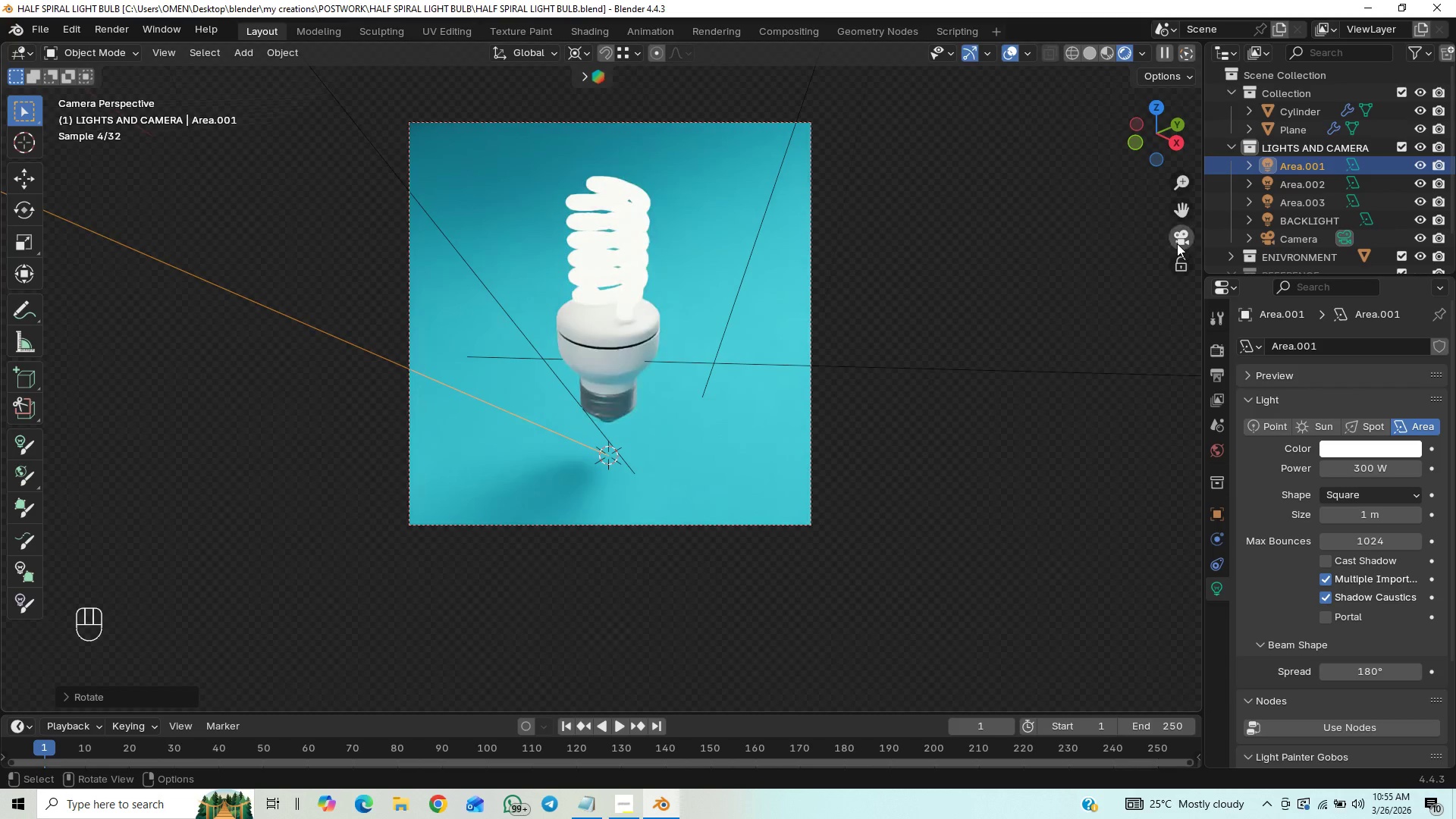 
left_click([1177, 243])
 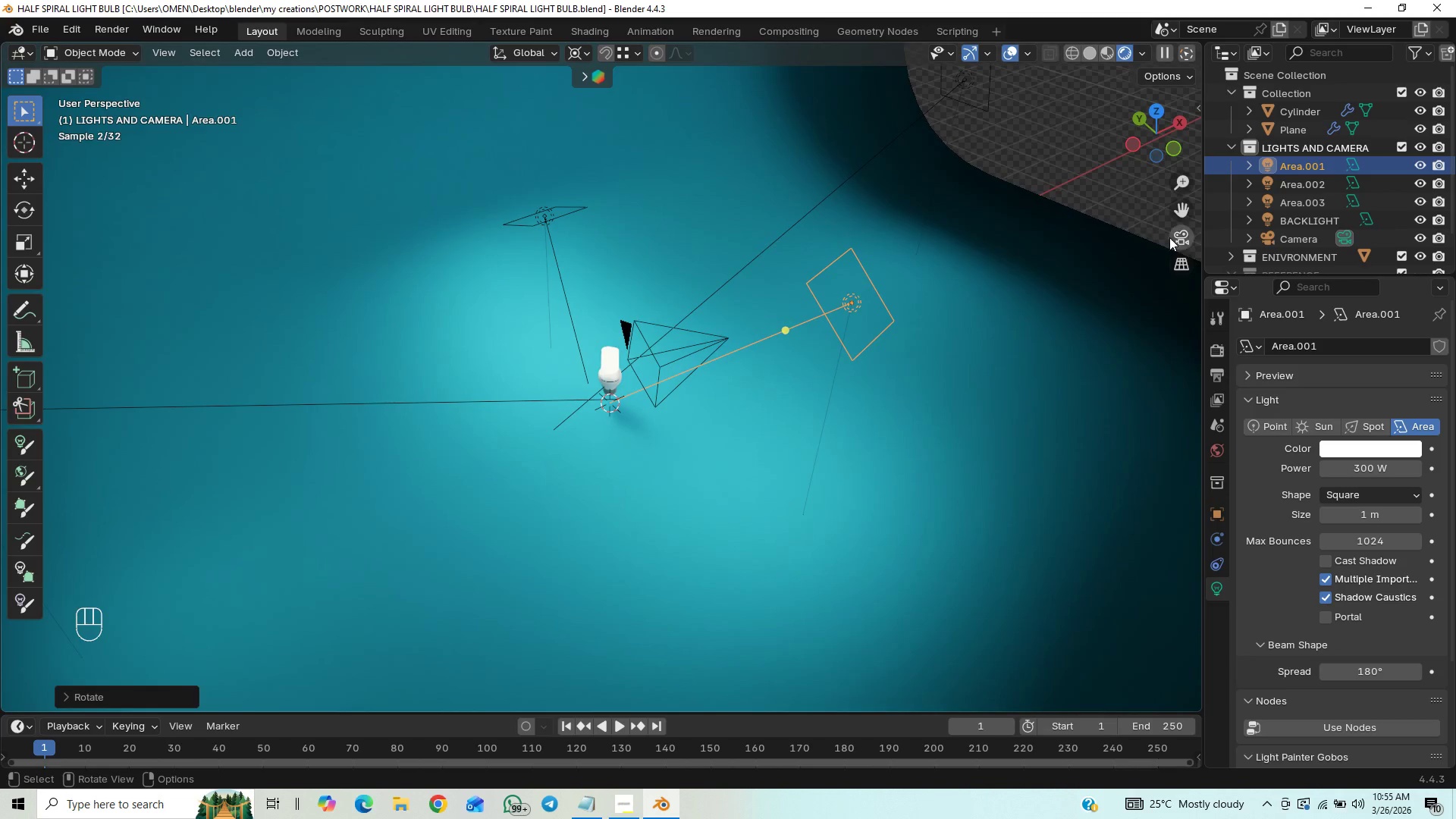 
left_click([1172, 238])
 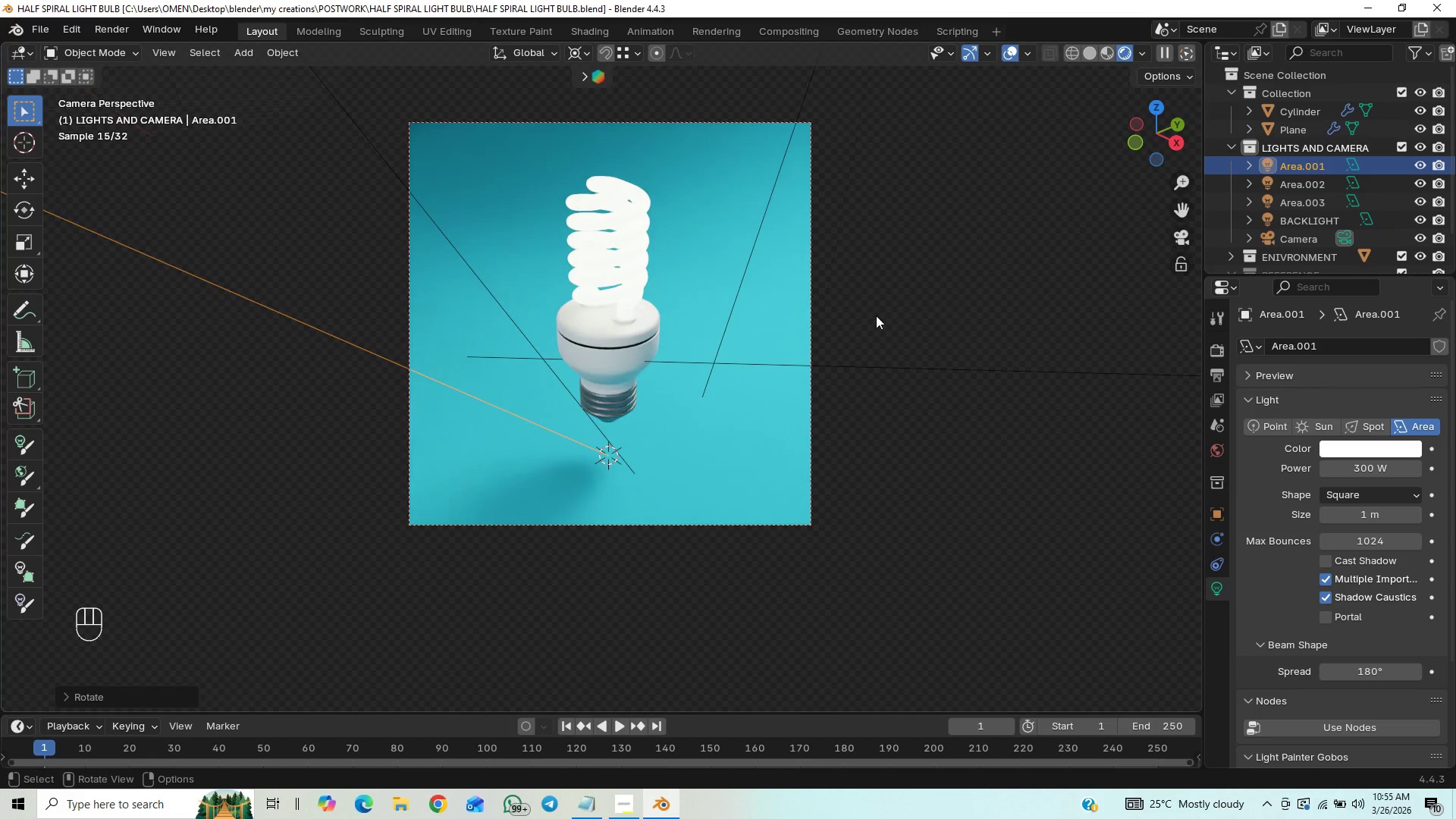 
left_click([814, 314])
 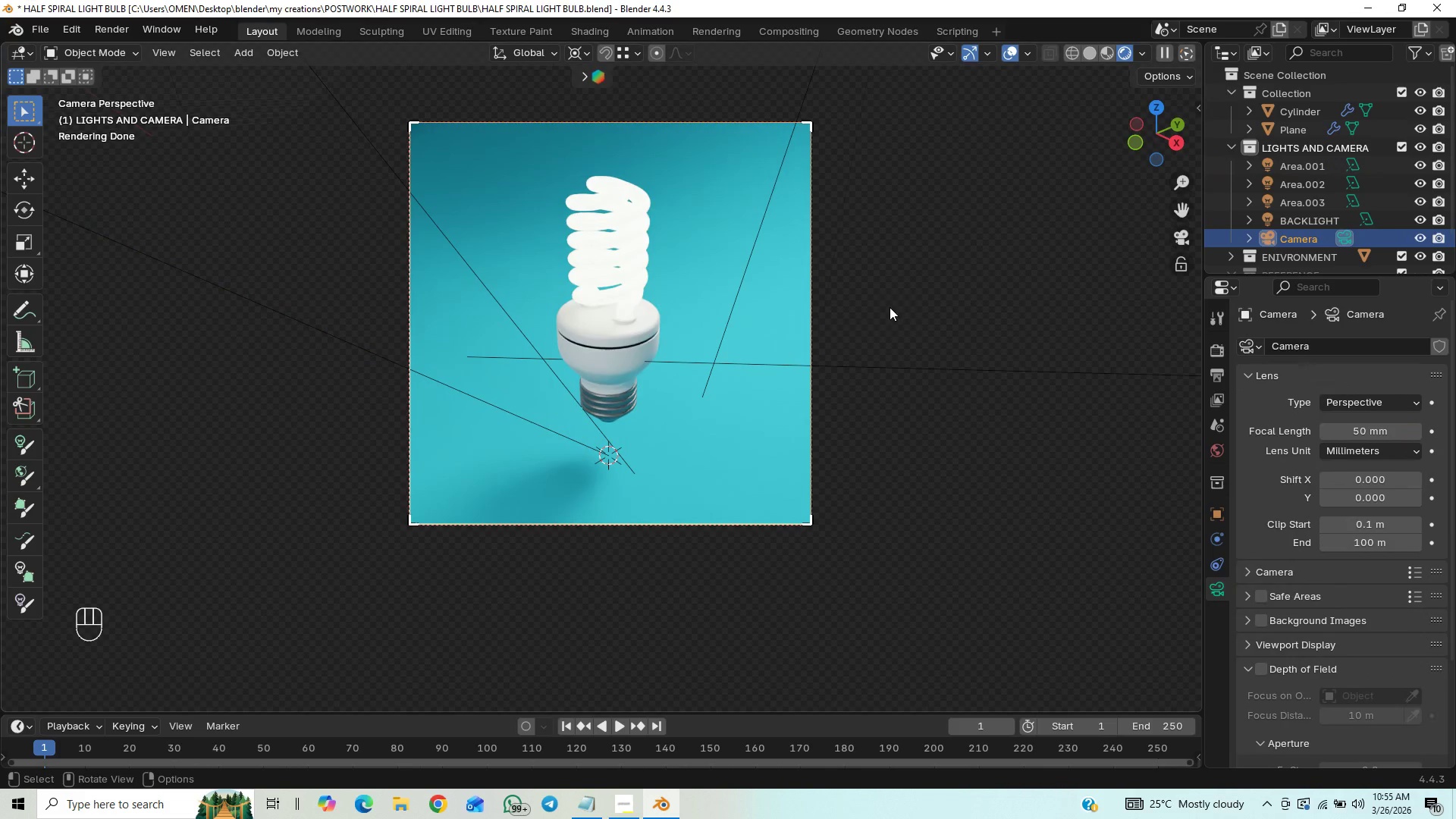 
type(gz)
 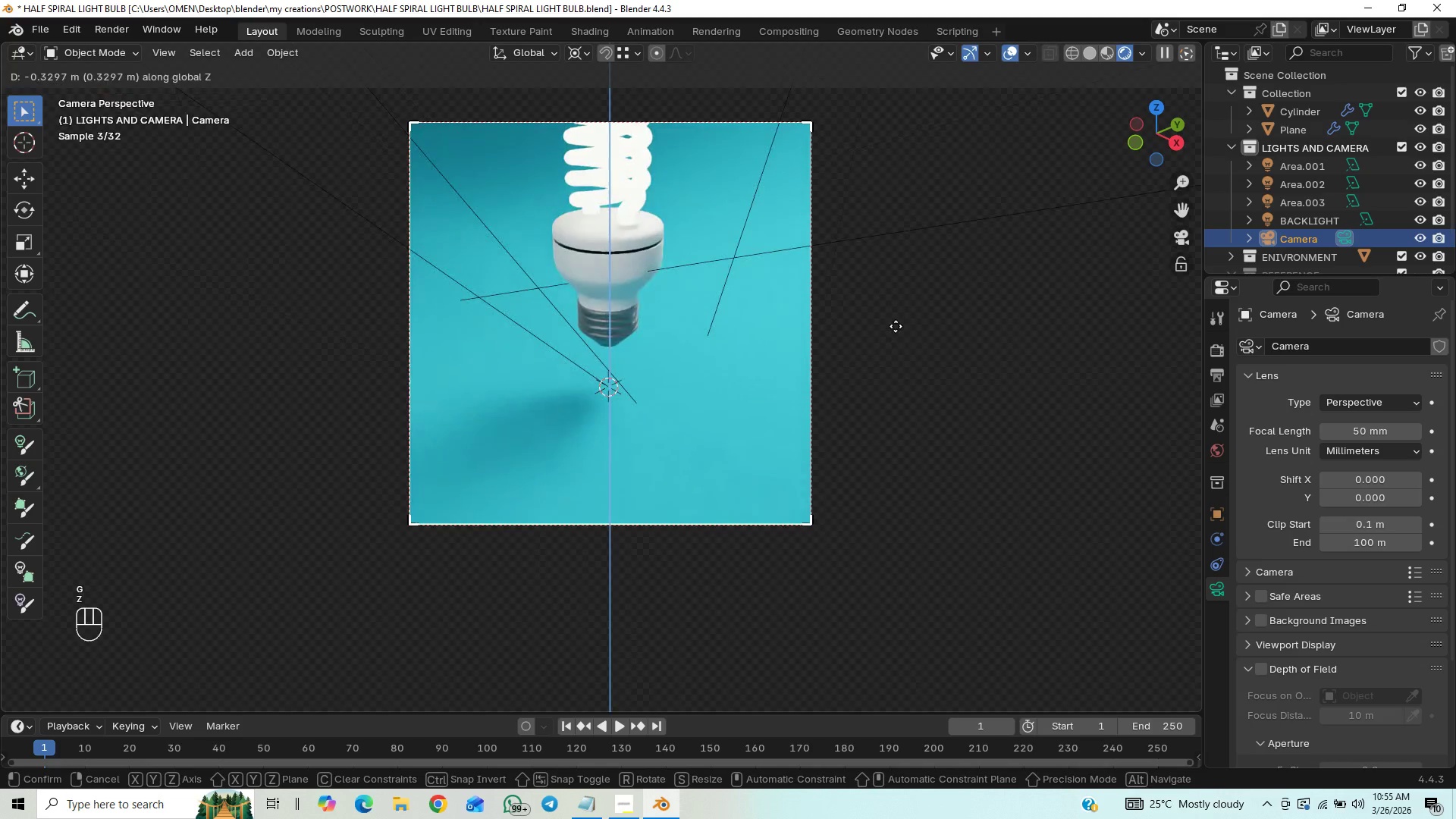 
hold_key(key=ShiftLeft, duration=1.5)
 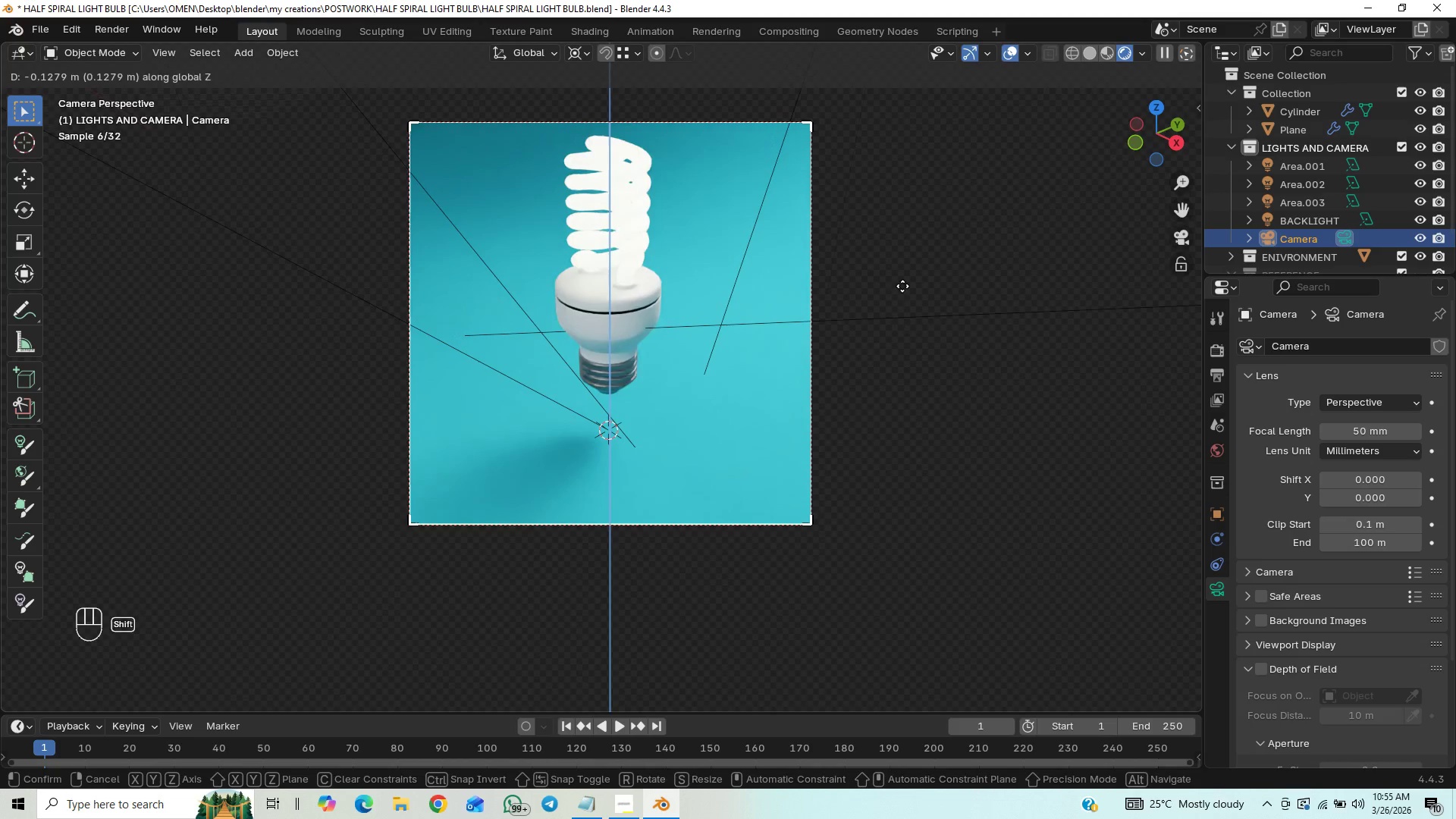 
hold_key(key=ShiftLeft, duration=1.53)
 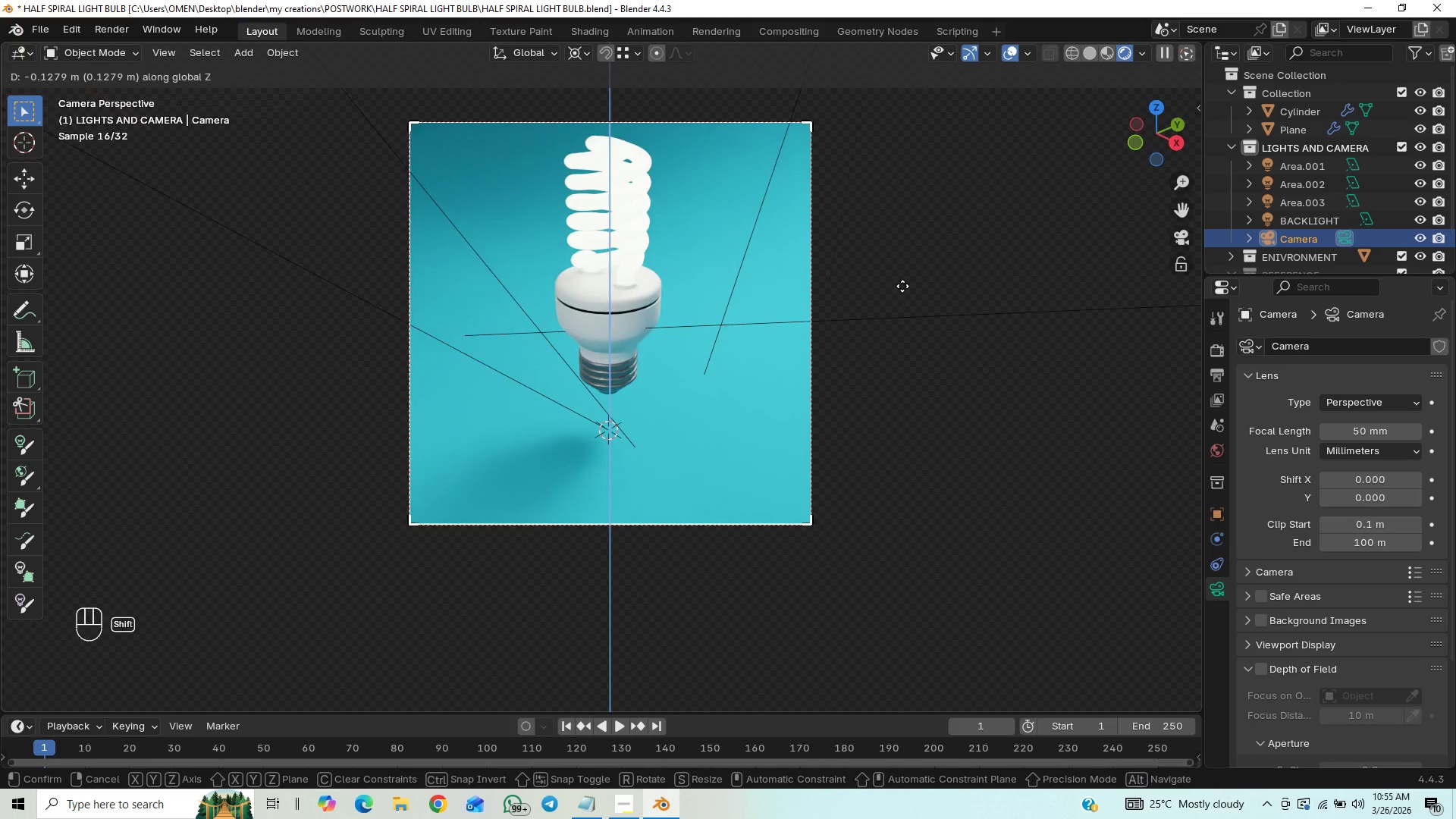 
hold_key(key=ShiftLeft, duration=1.52)
 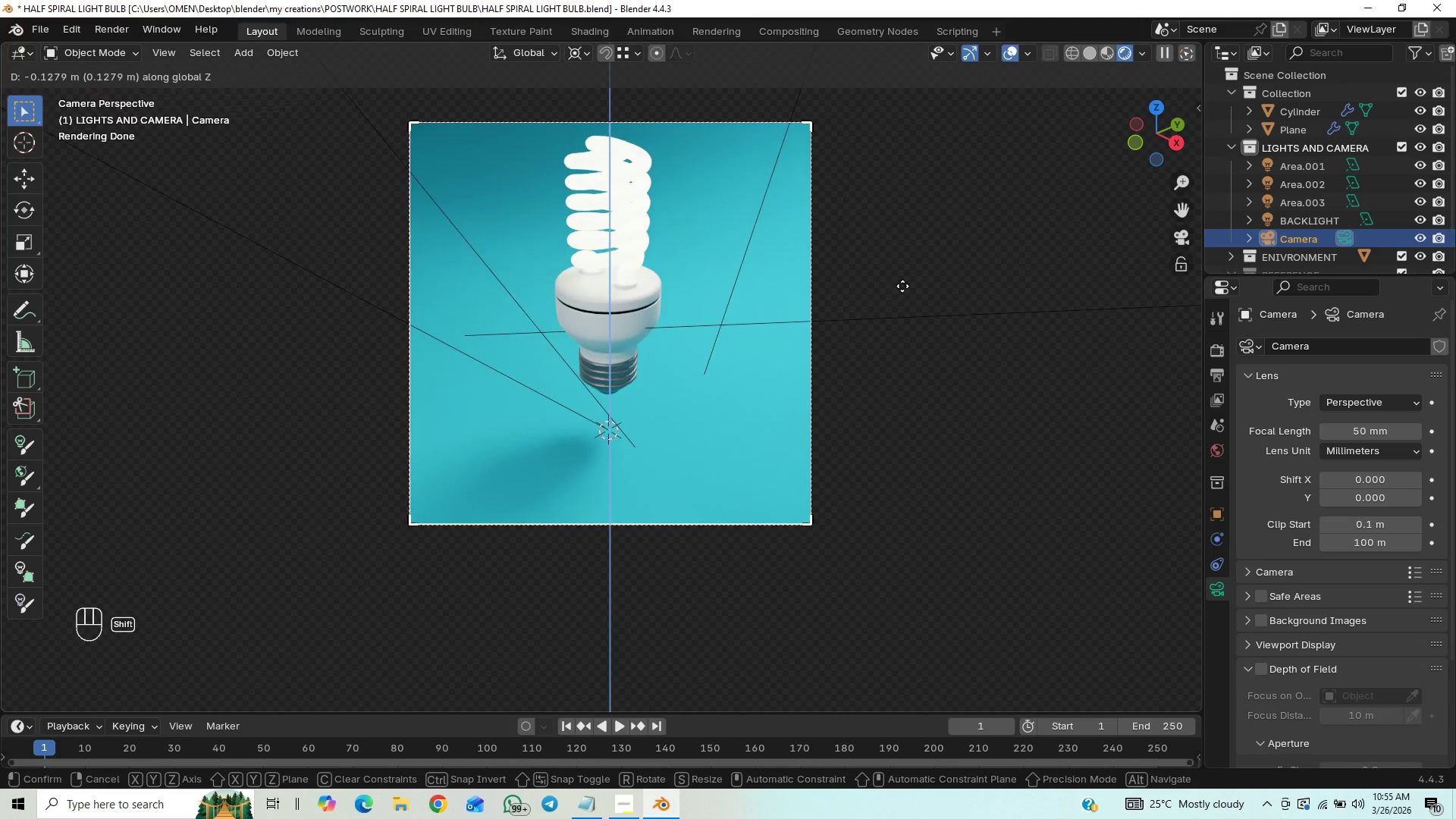 
hold_key(key=ShiftLeft, duration=1.52)
 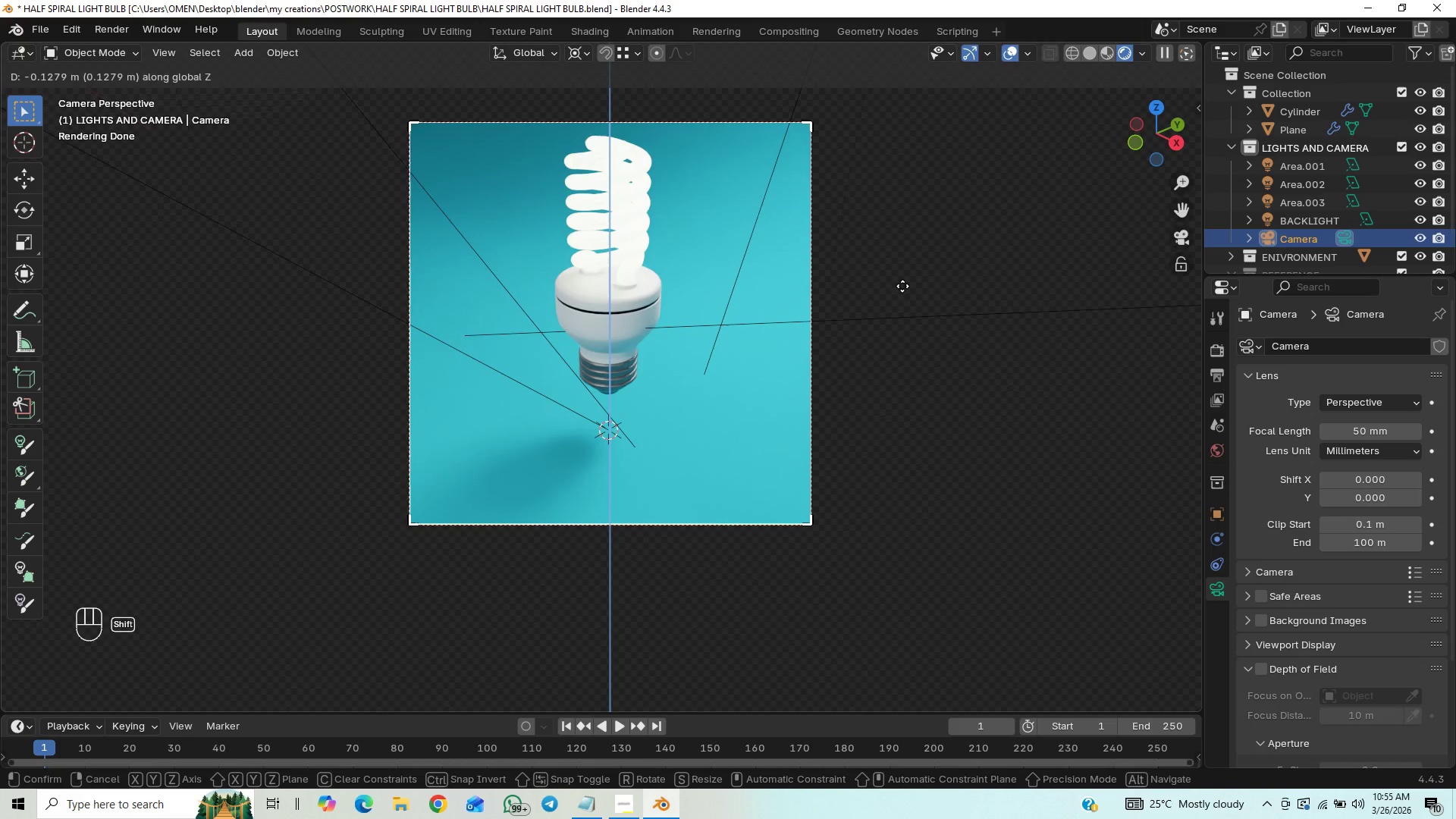 
hold_key(key=ShiftLeft, duration=1.51)
 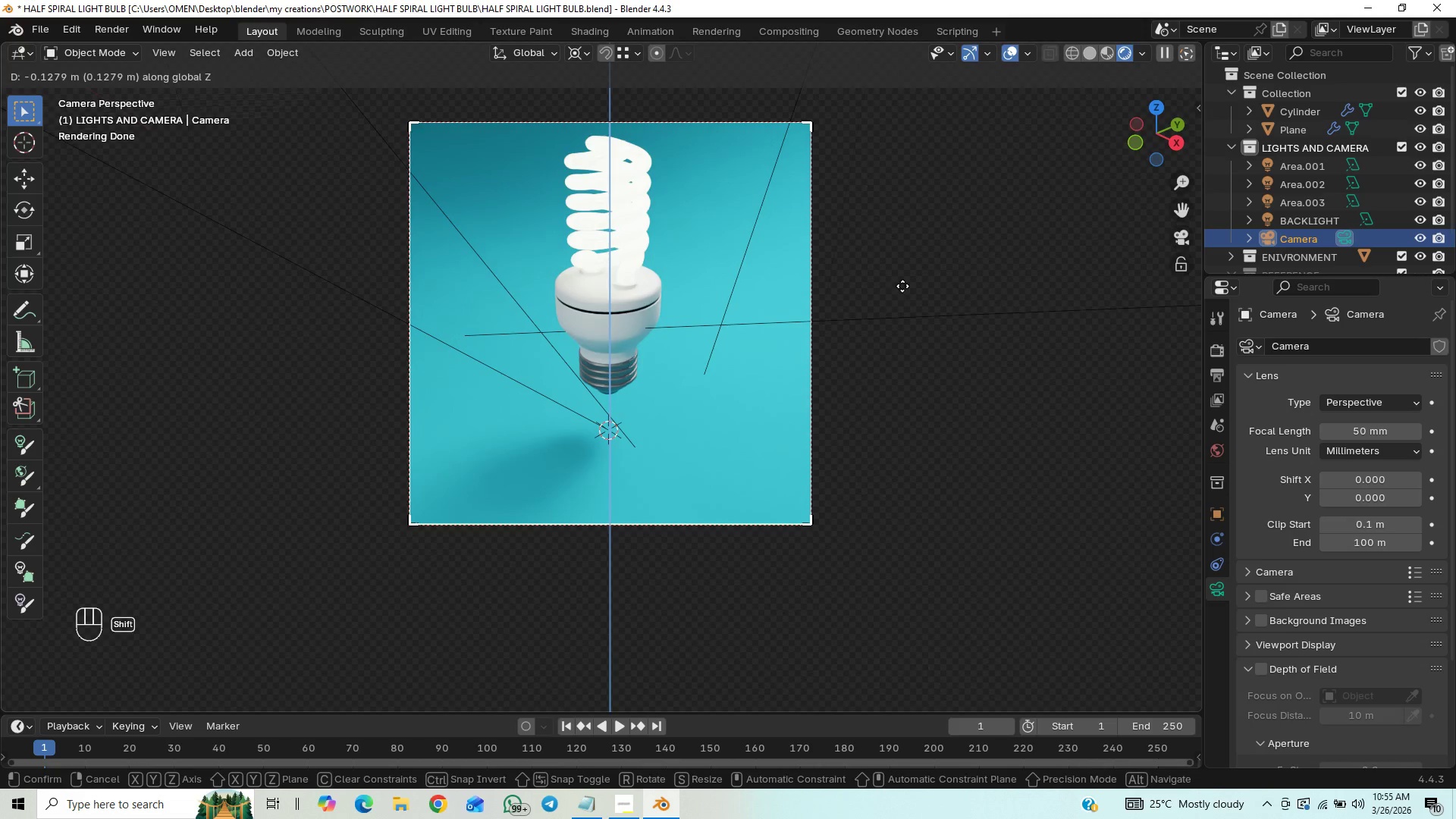 
hold_key(key=ShiftLeft, duration=1.52)
 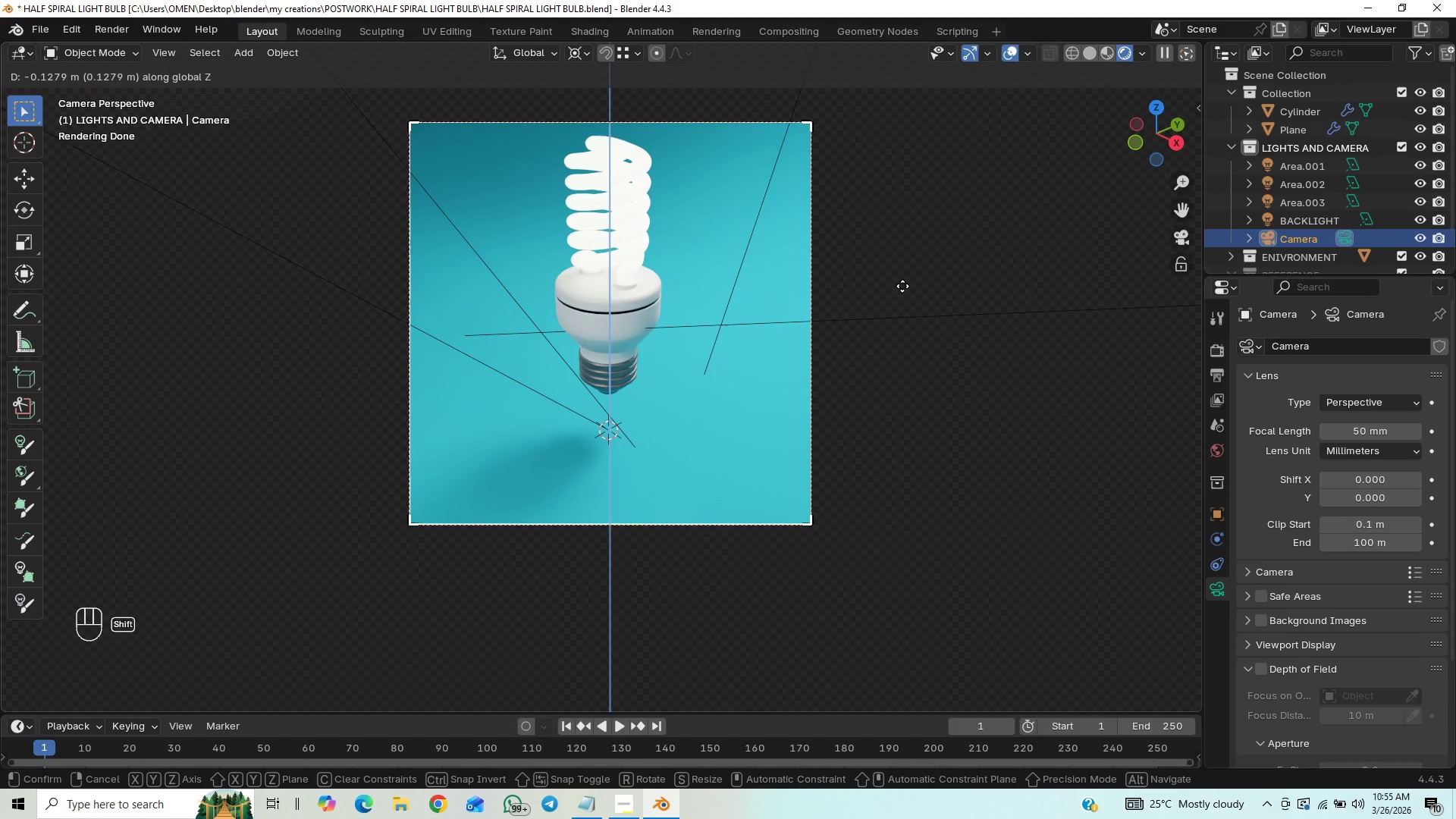 
hold_key(key=ShiftLeft, duration=1.51)
 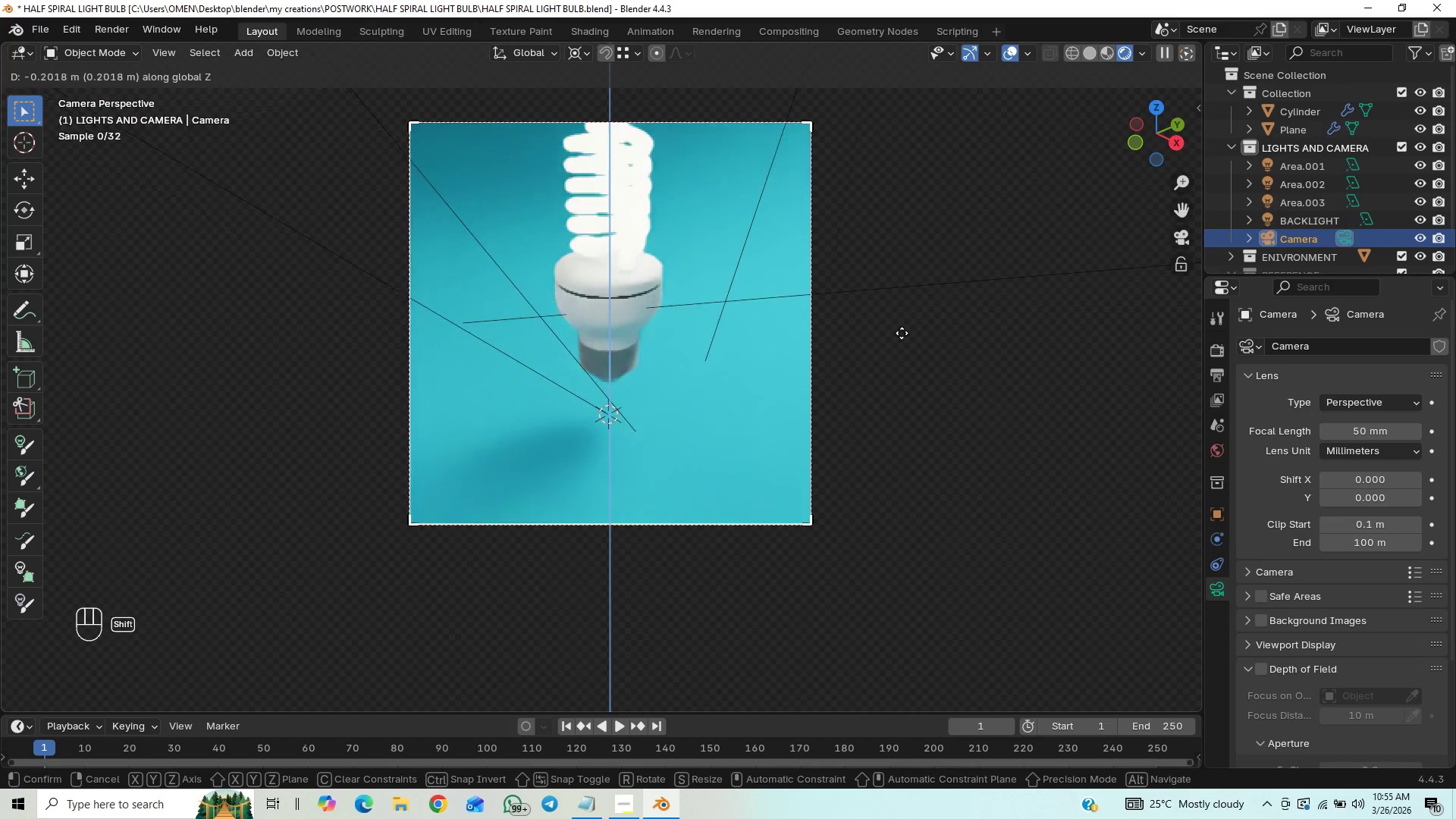 
hold_key(key=ShiftLeft, duration=1.5)
 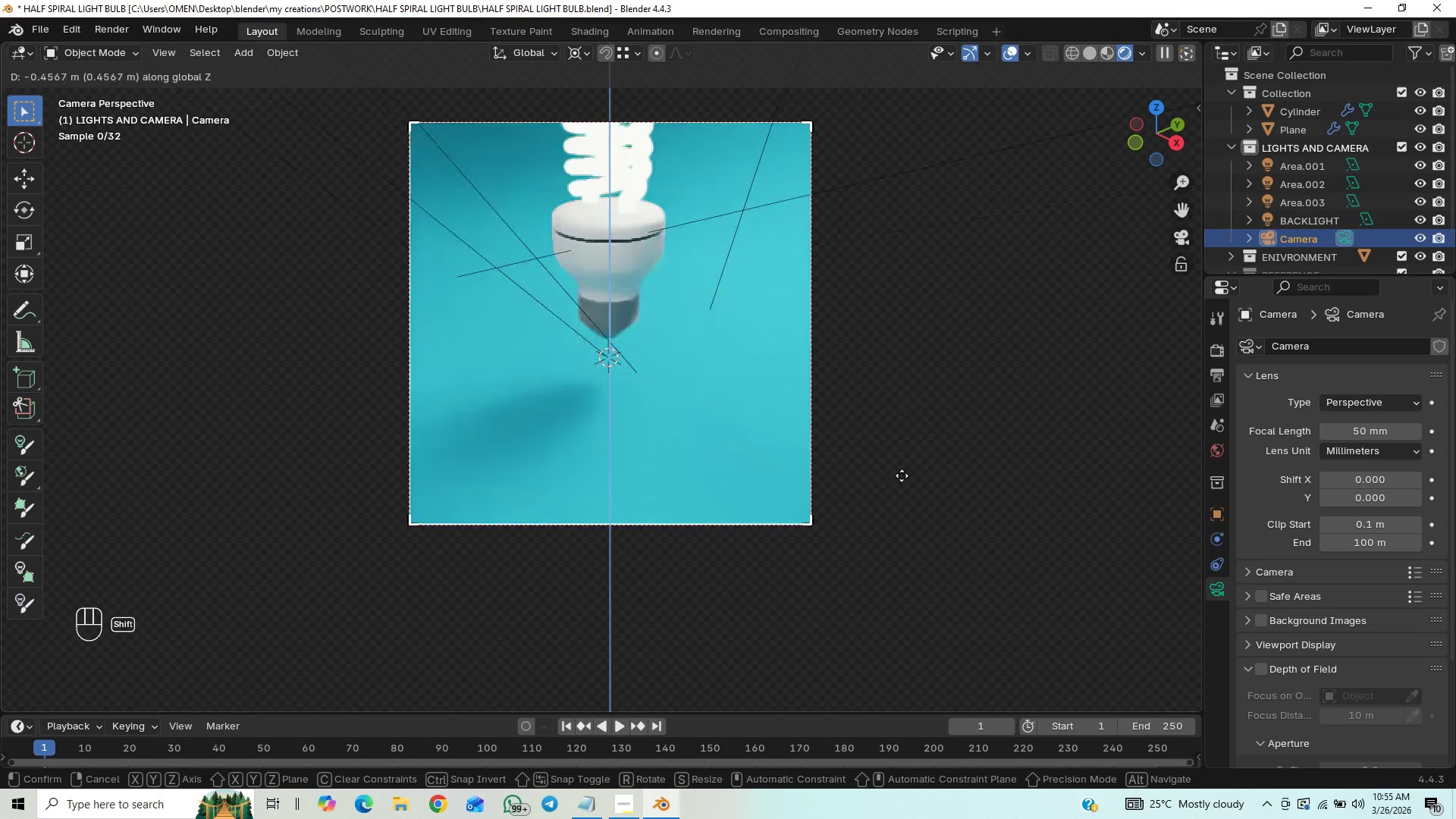 
hold_key(key=ShiftLeft, duration=1.52)
 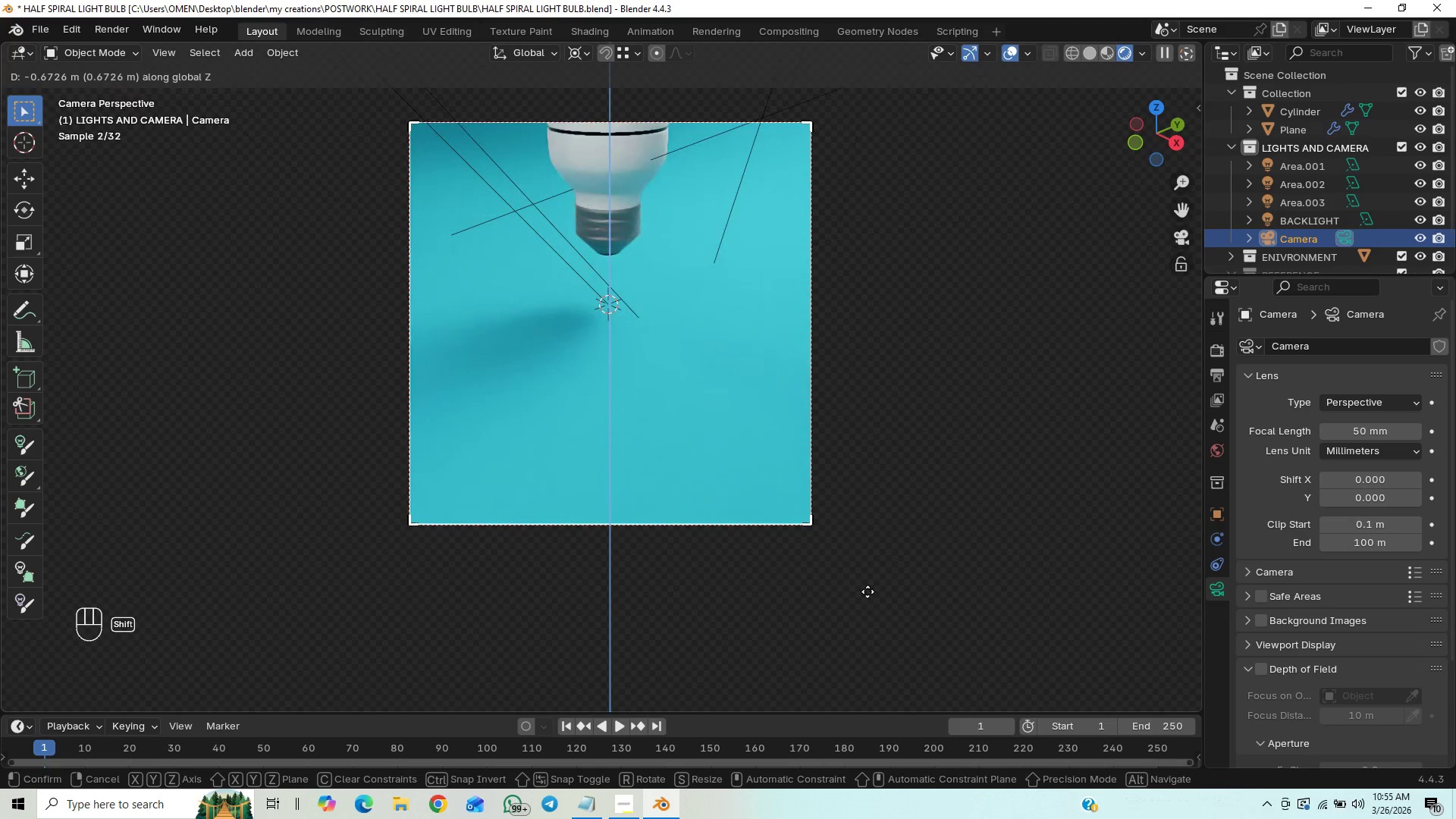 
hold_key(key=ShiftLeft, duration=1.52)
 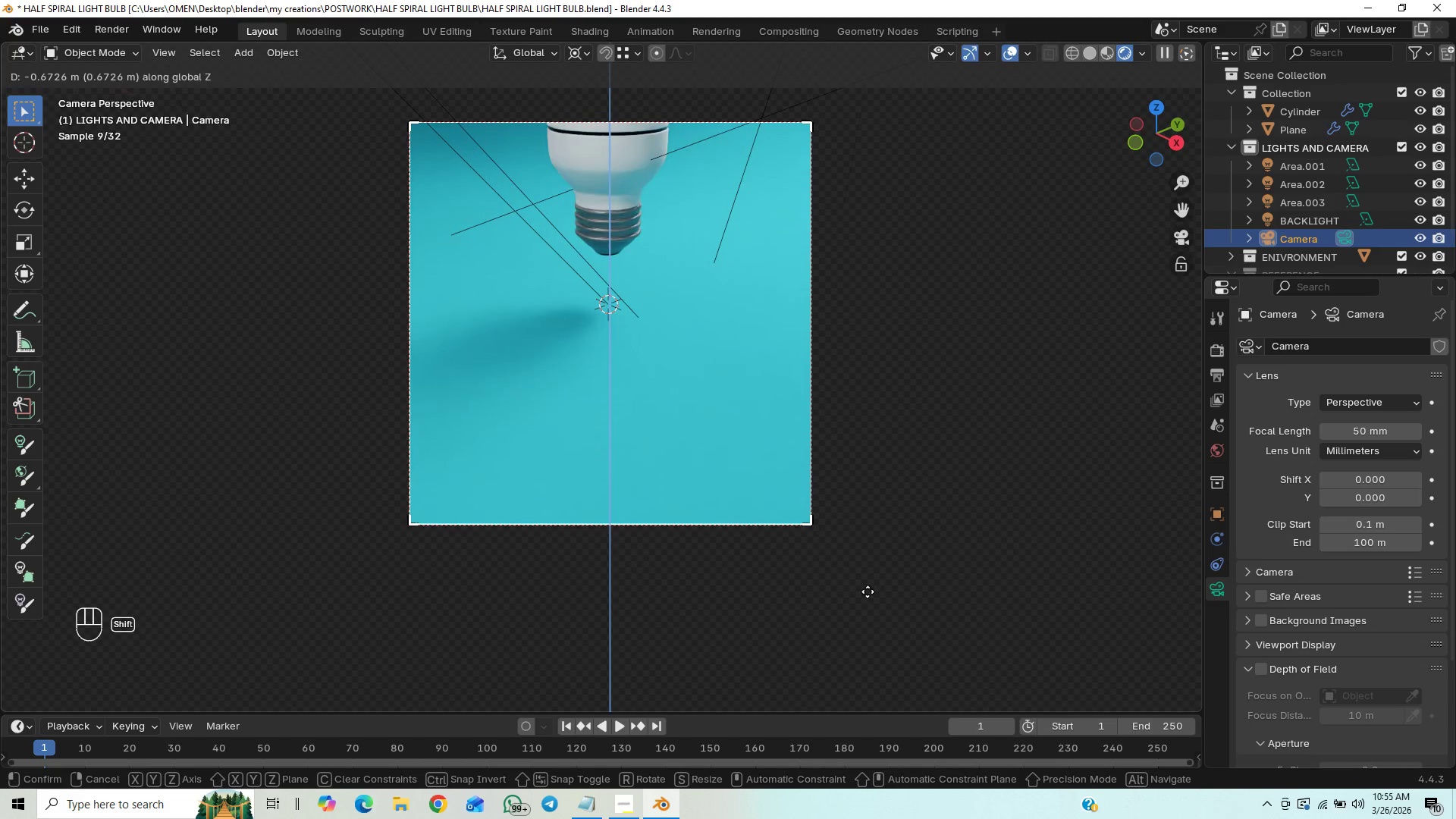 
key(Shift+ShiftLeft)
 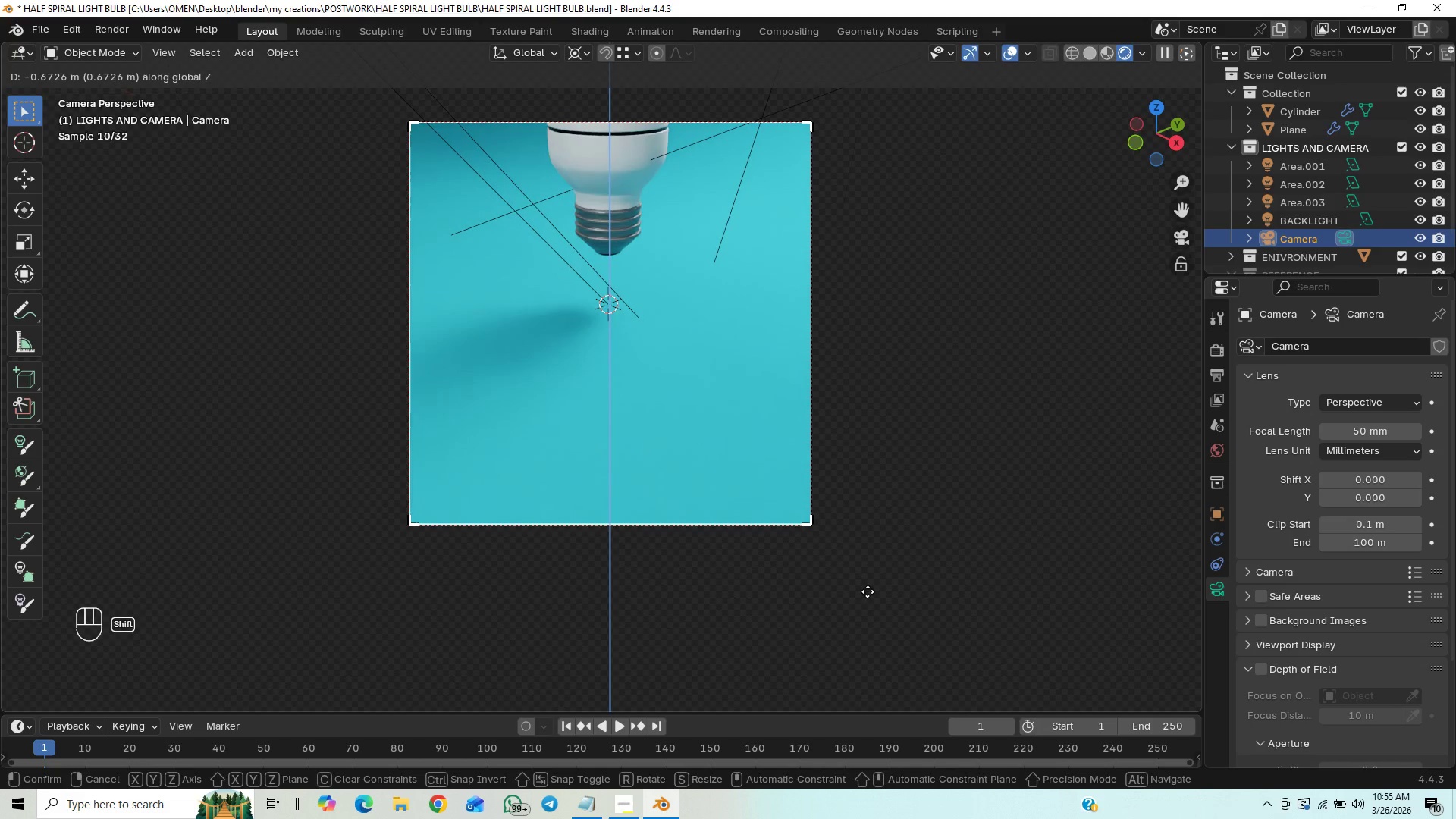 
key(Shift+ShiftLeft)
 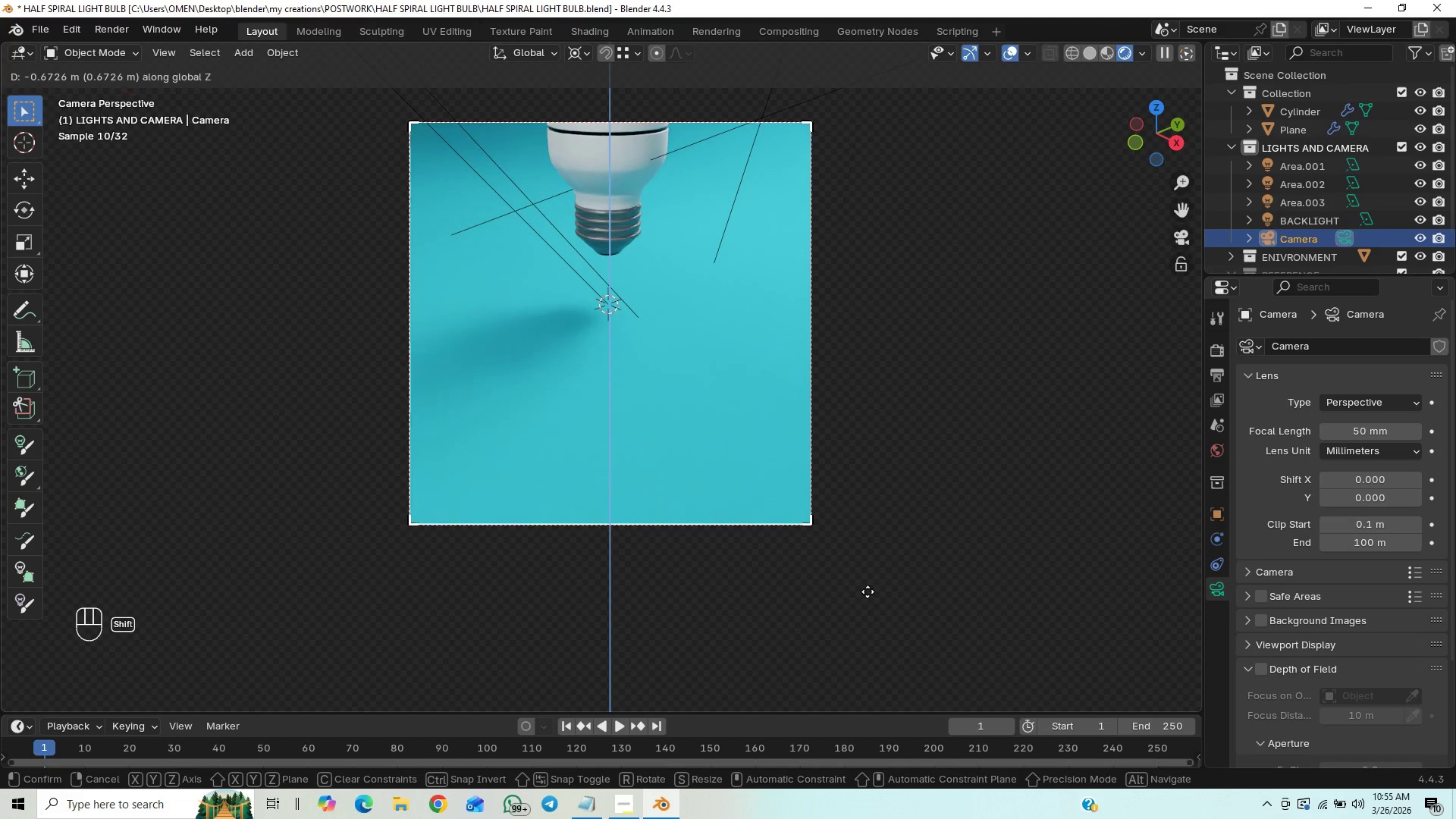 
key(Shift+ShiftLeft)
 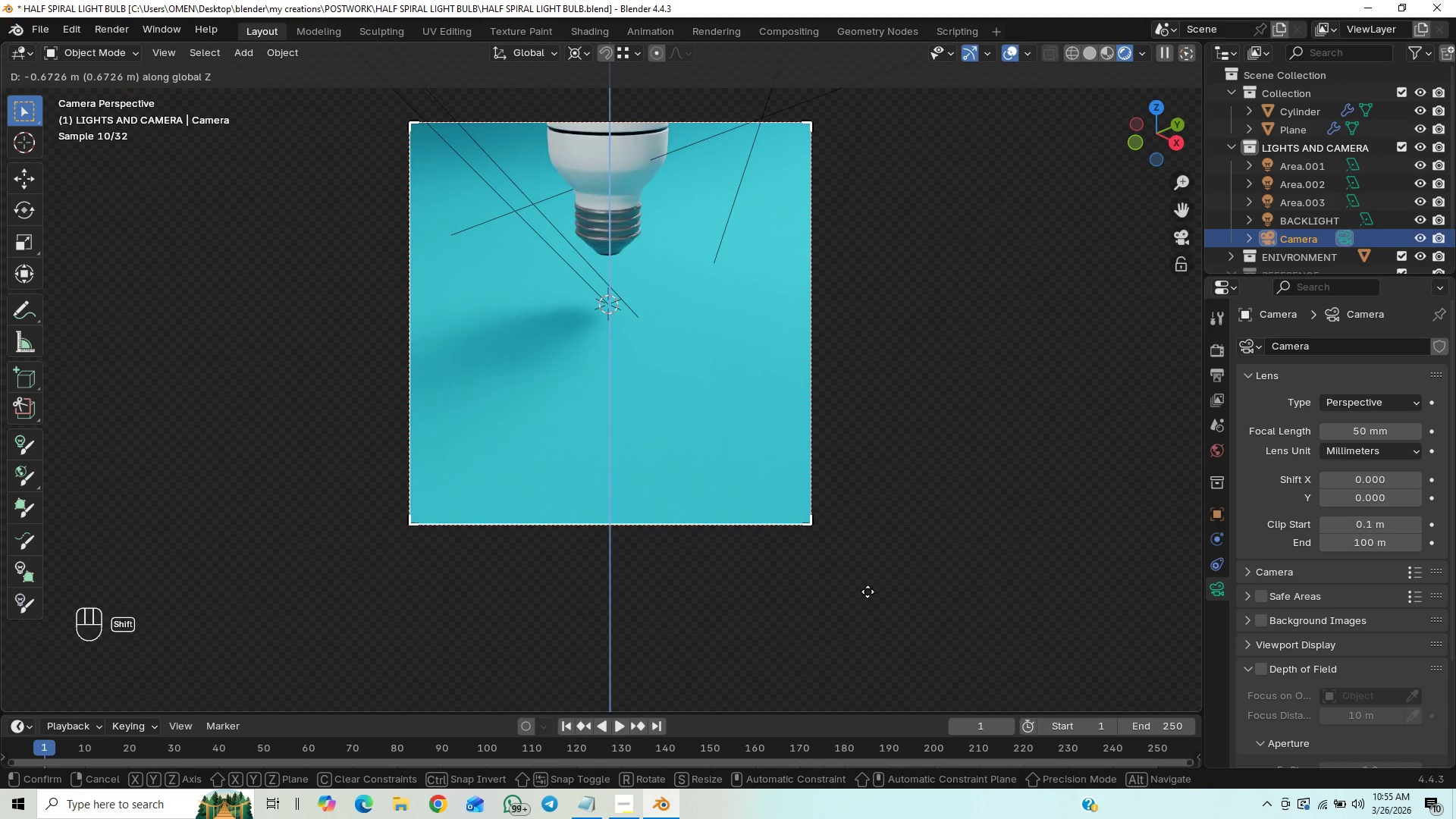 
key(Shift+ShiftLeft)
 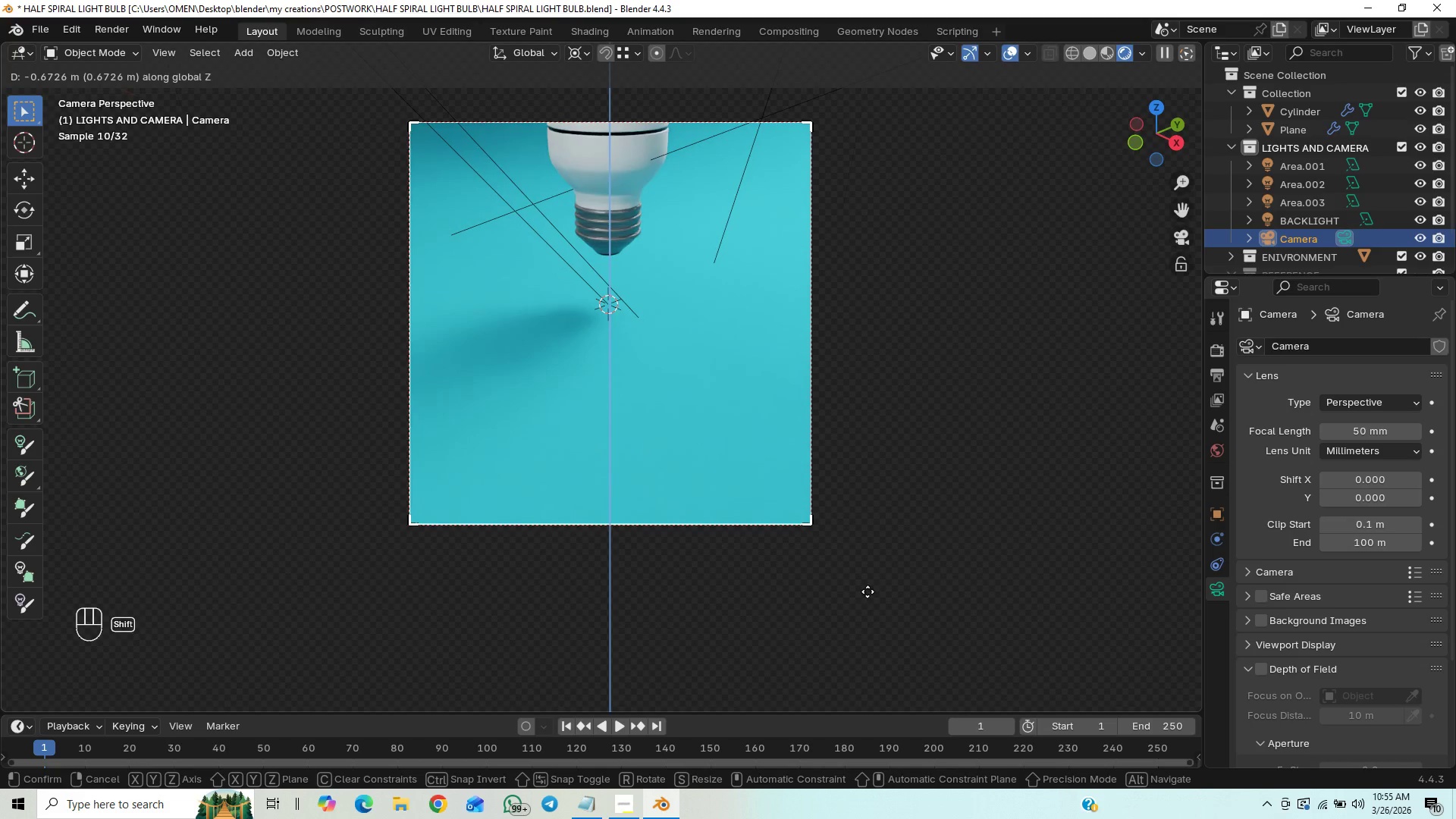 
key(Shift+ShiftLeft)
 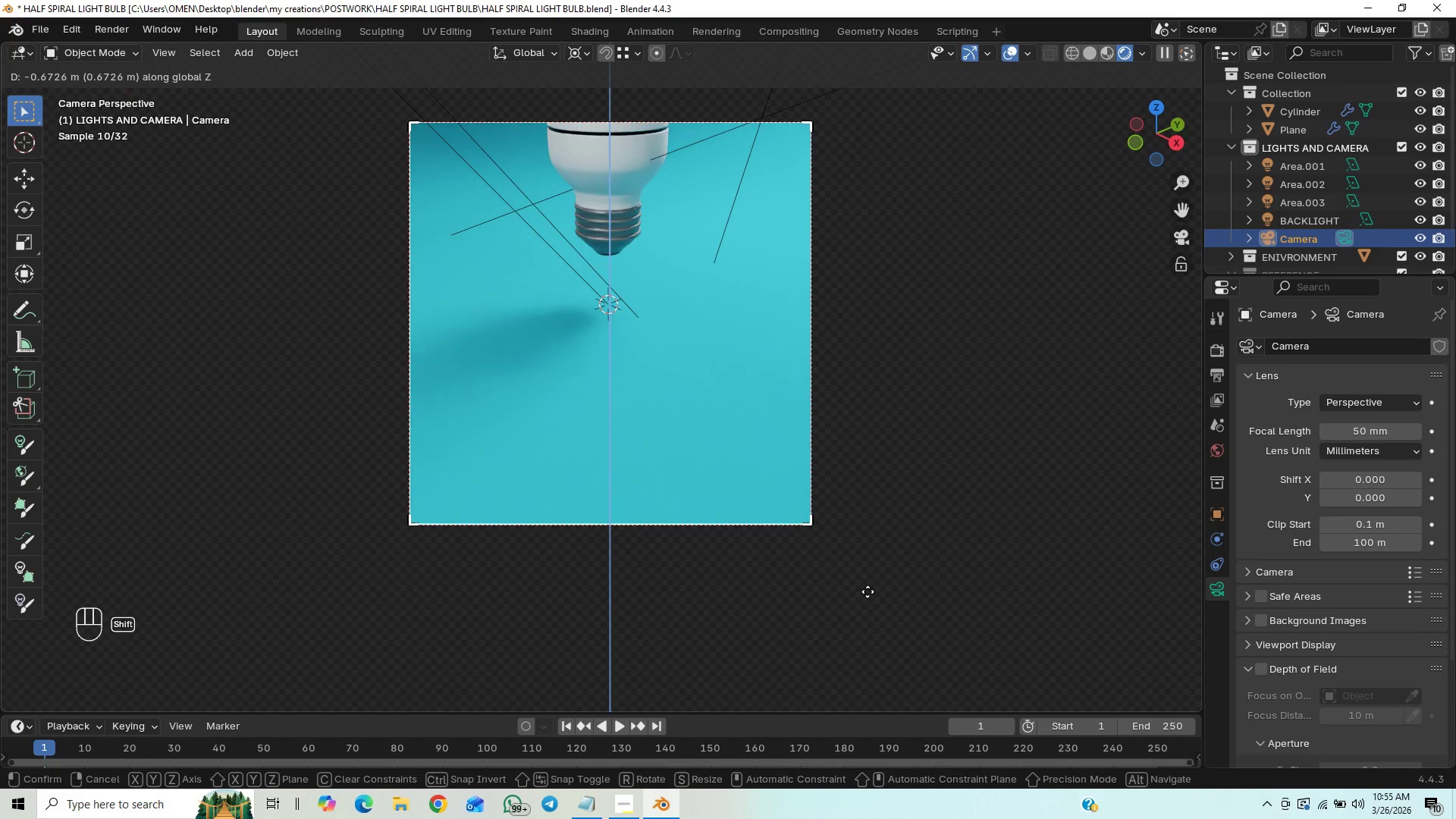 
key(Shift+ShiftLeft)
 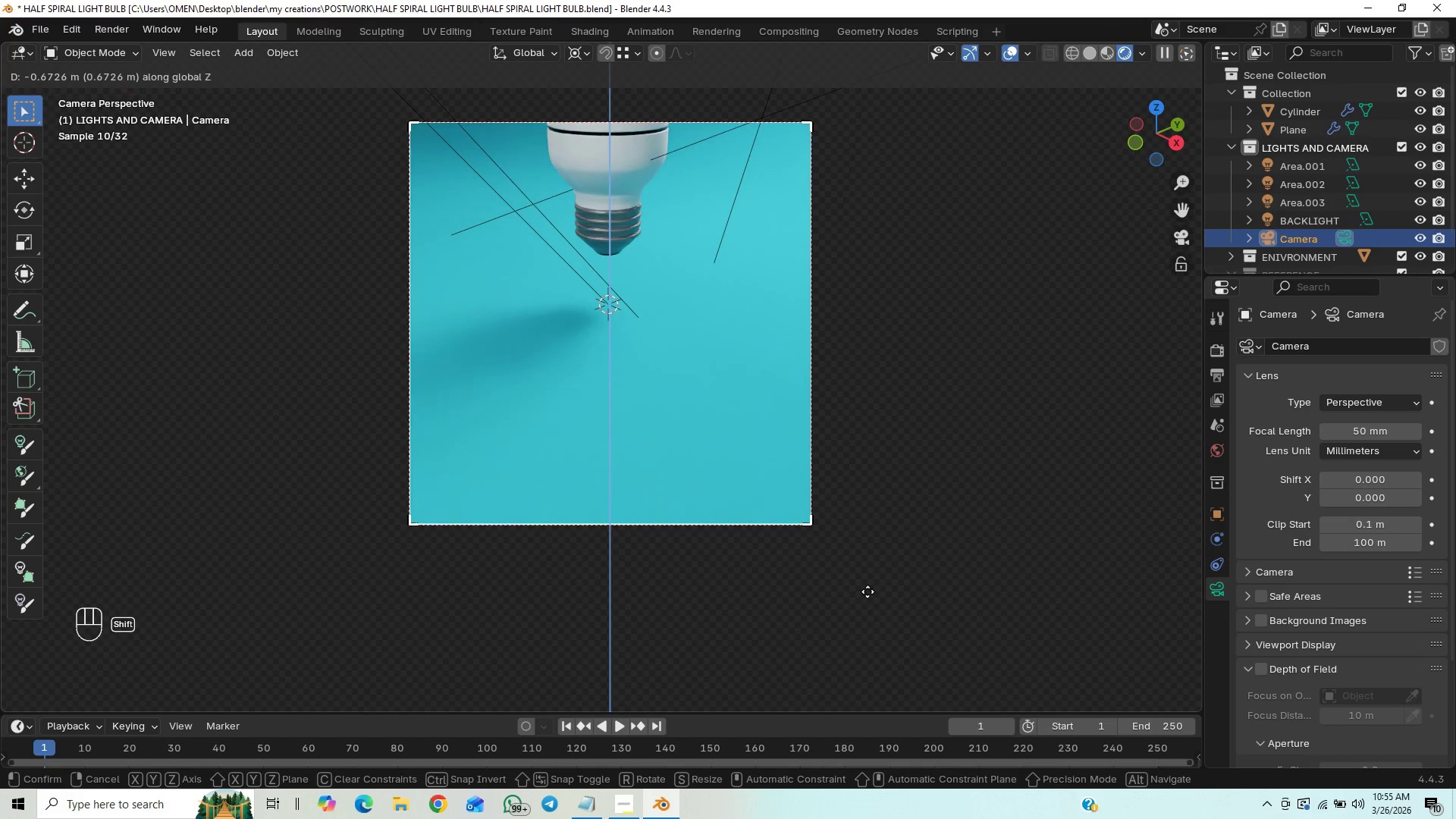 
key(Shift+ShiftLeft)
 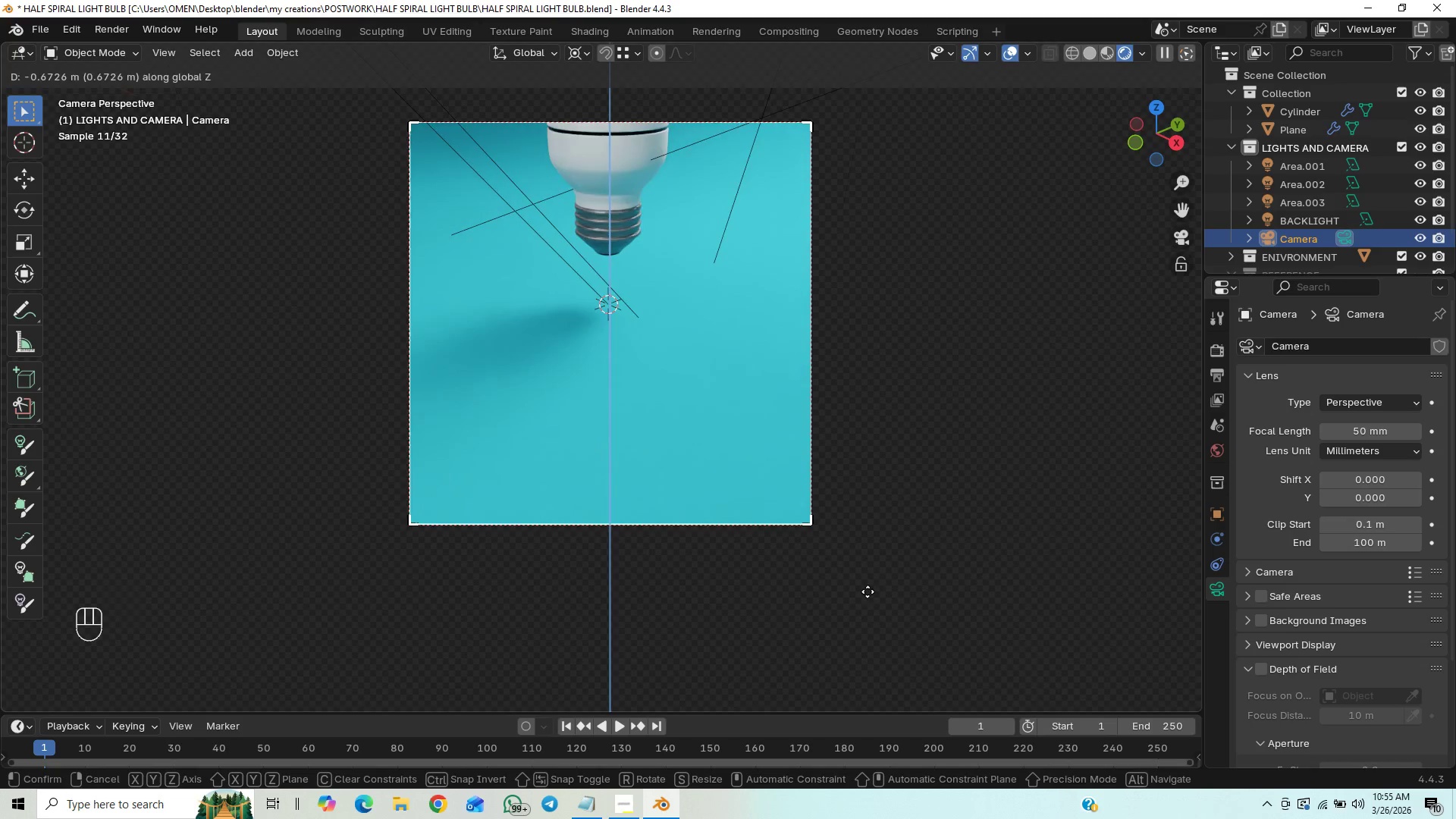 
key(Shift+ShiftLeft)
 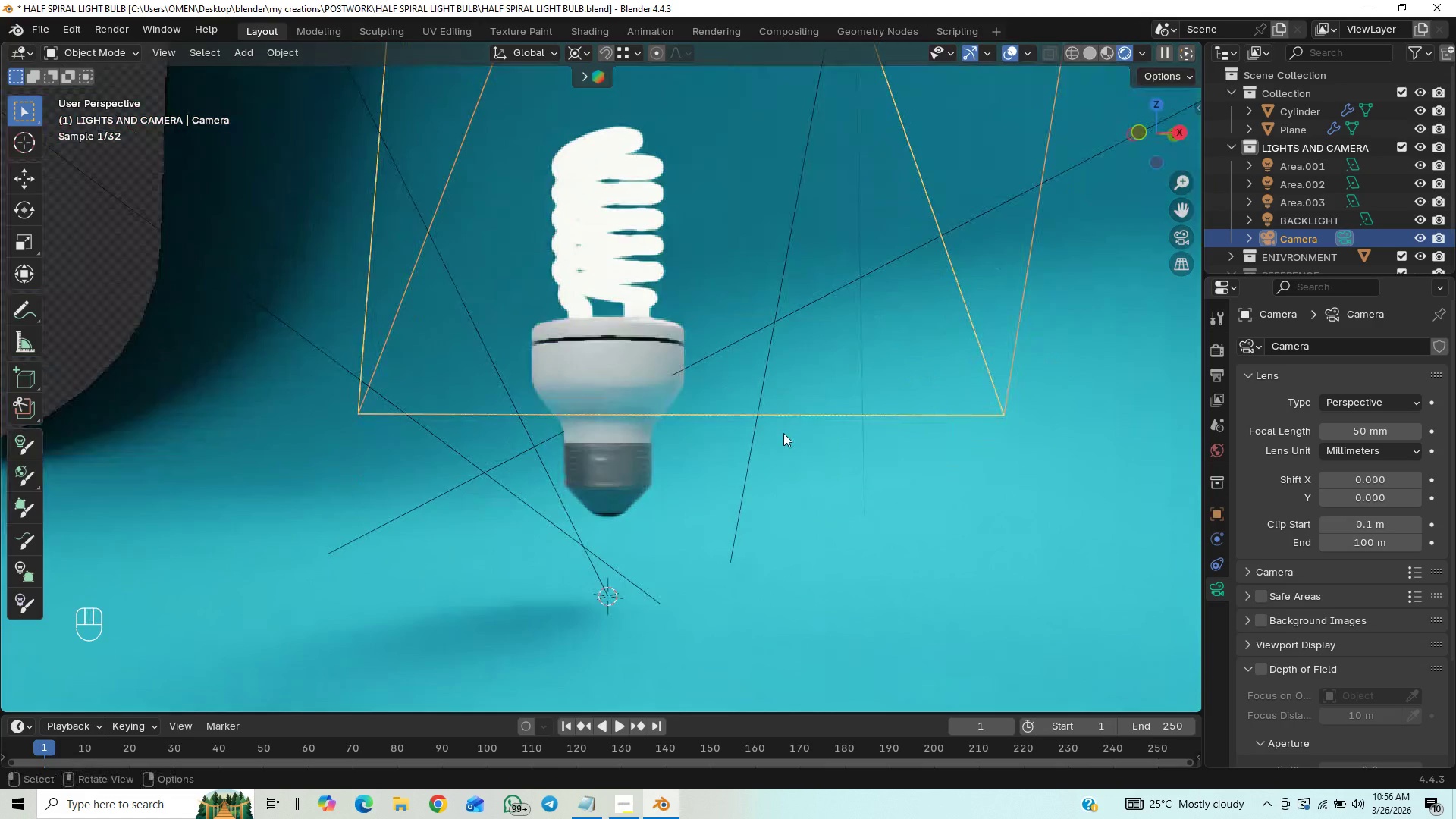 
wait(7.78)
 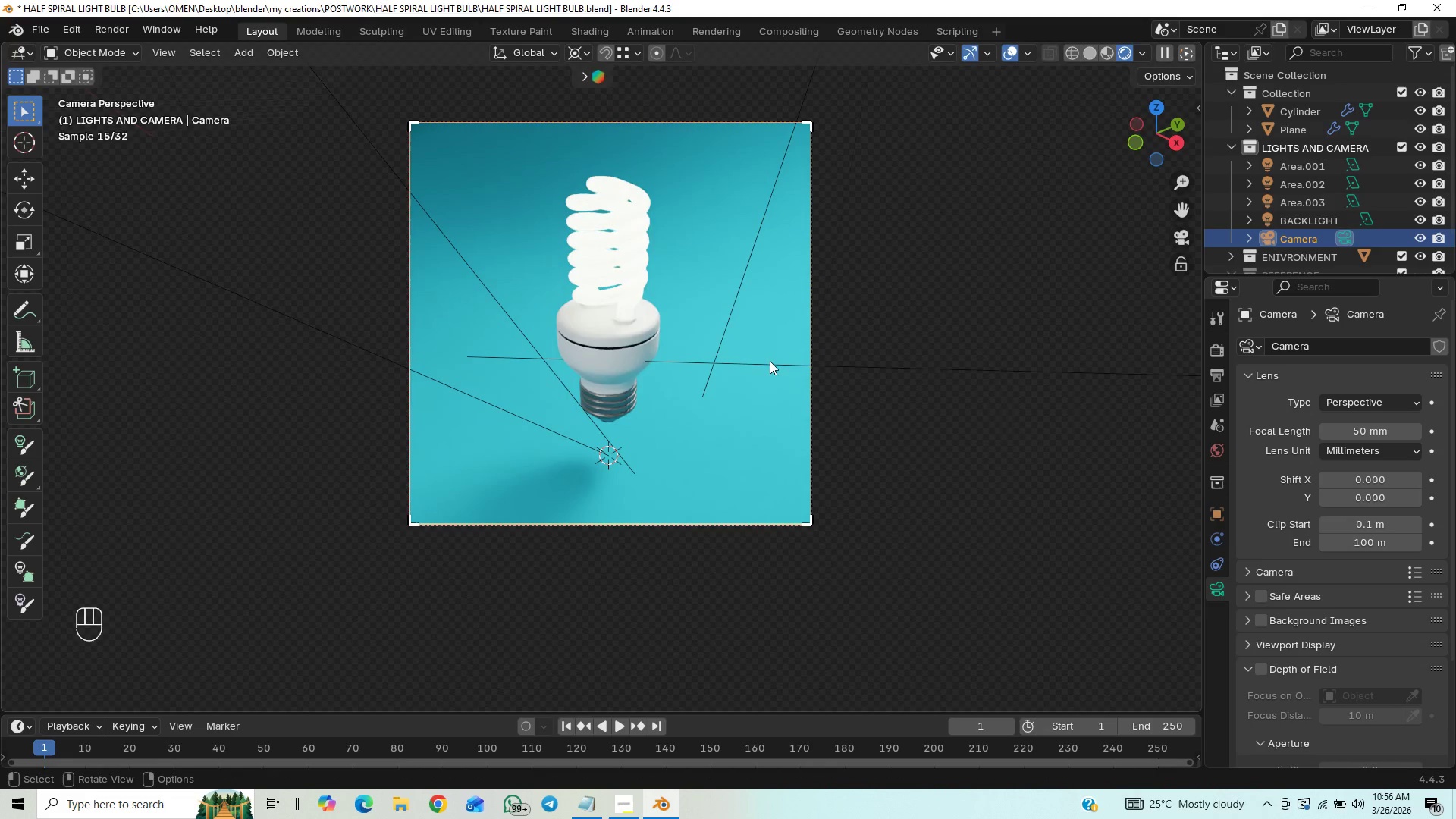 
hold_key(key=ShiftLeft, duration=0.81)
 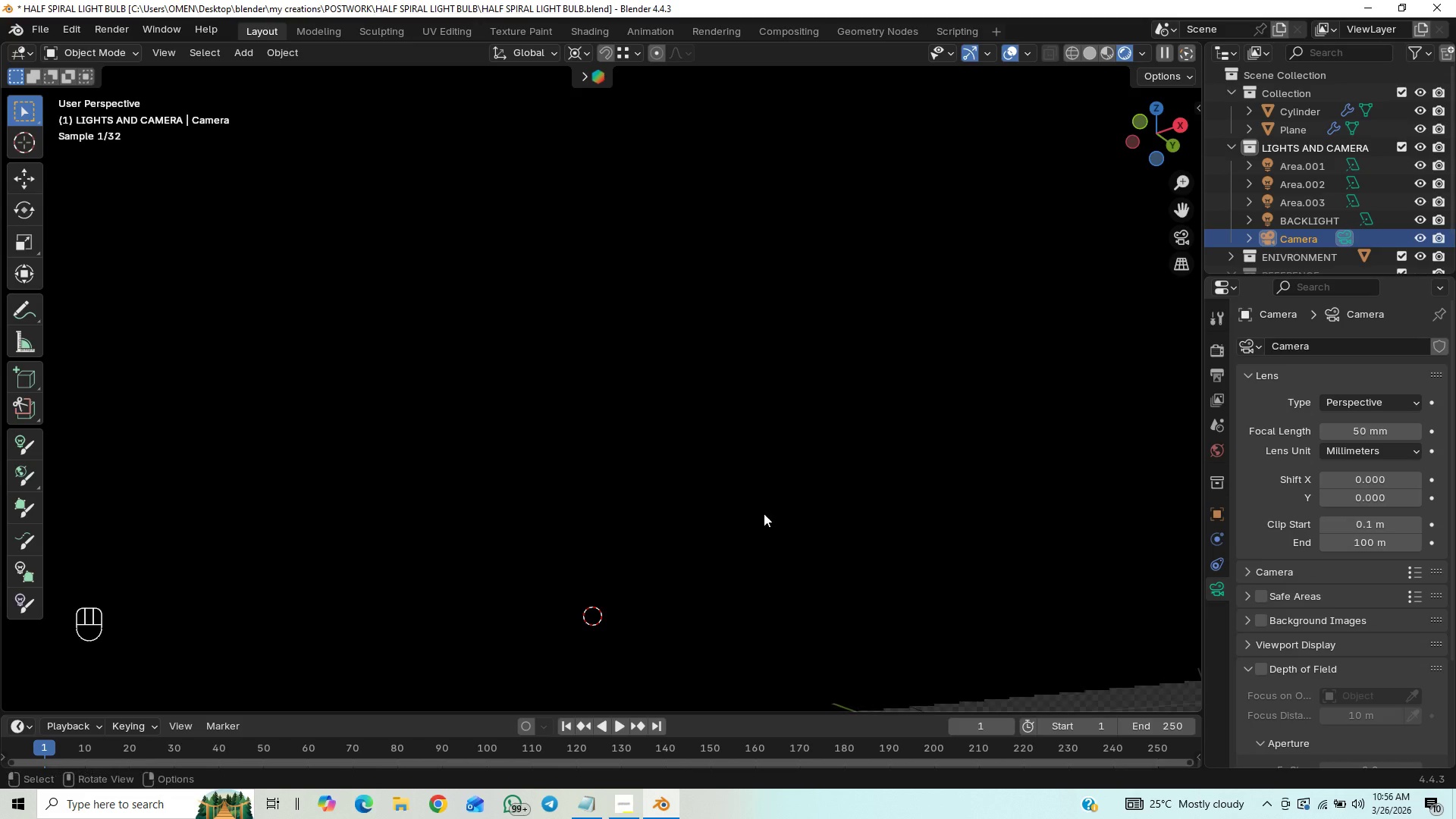 
key(Shift+ShiftLeft)
 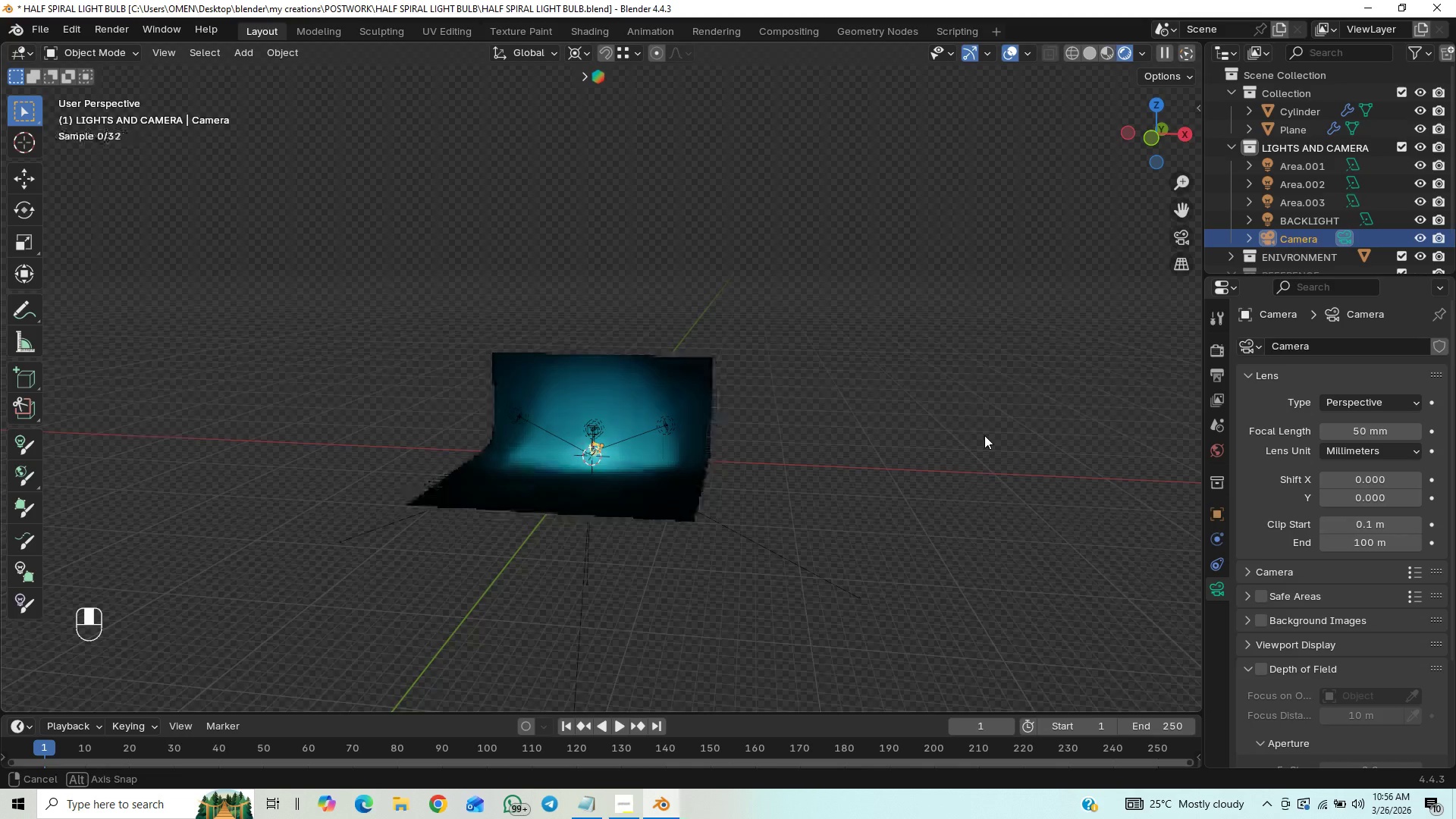 
scroll: coordinate [764, 503], scroll_direction: down, amount: 20.0
 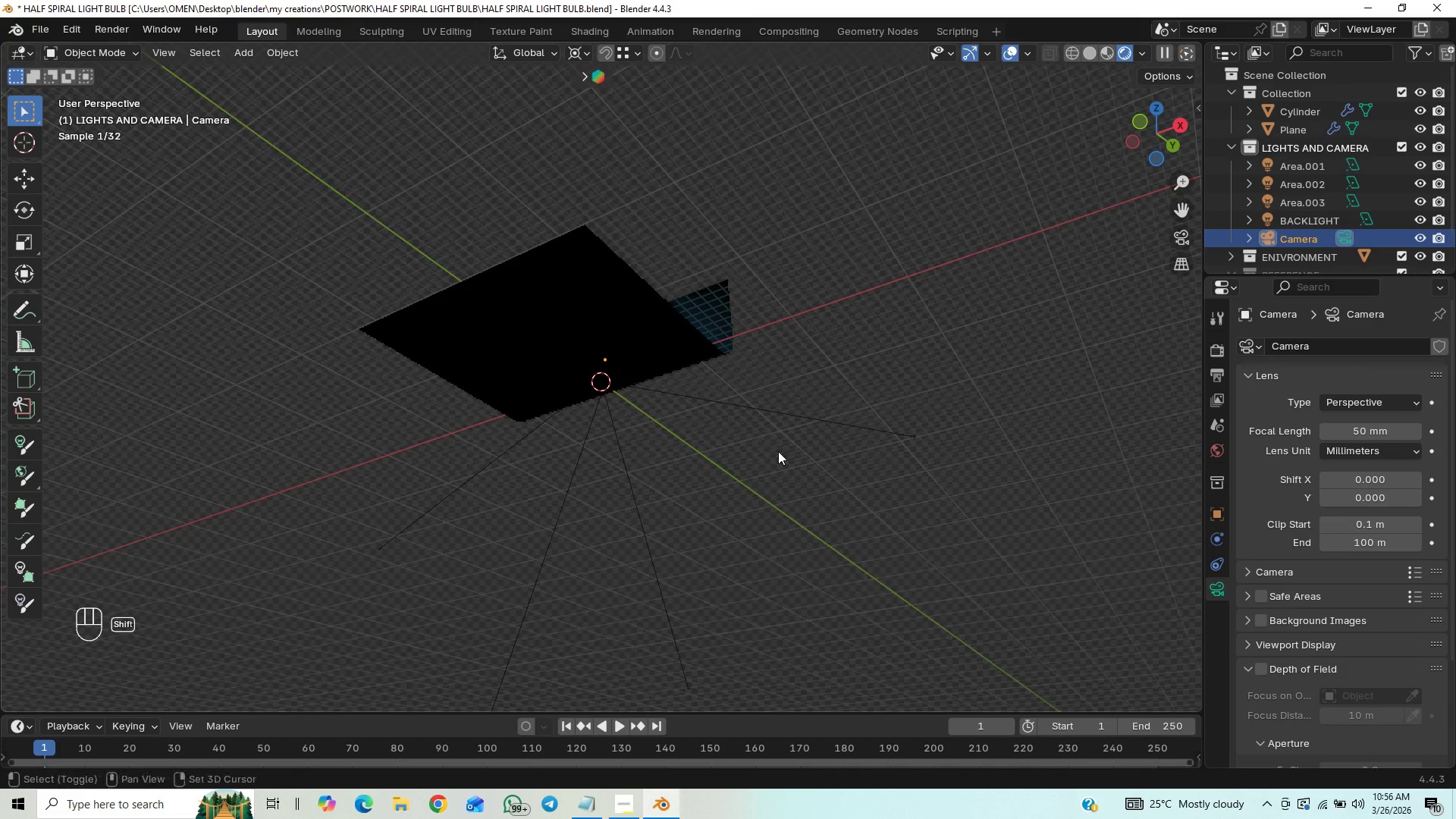 
left_click([1092, 50])
 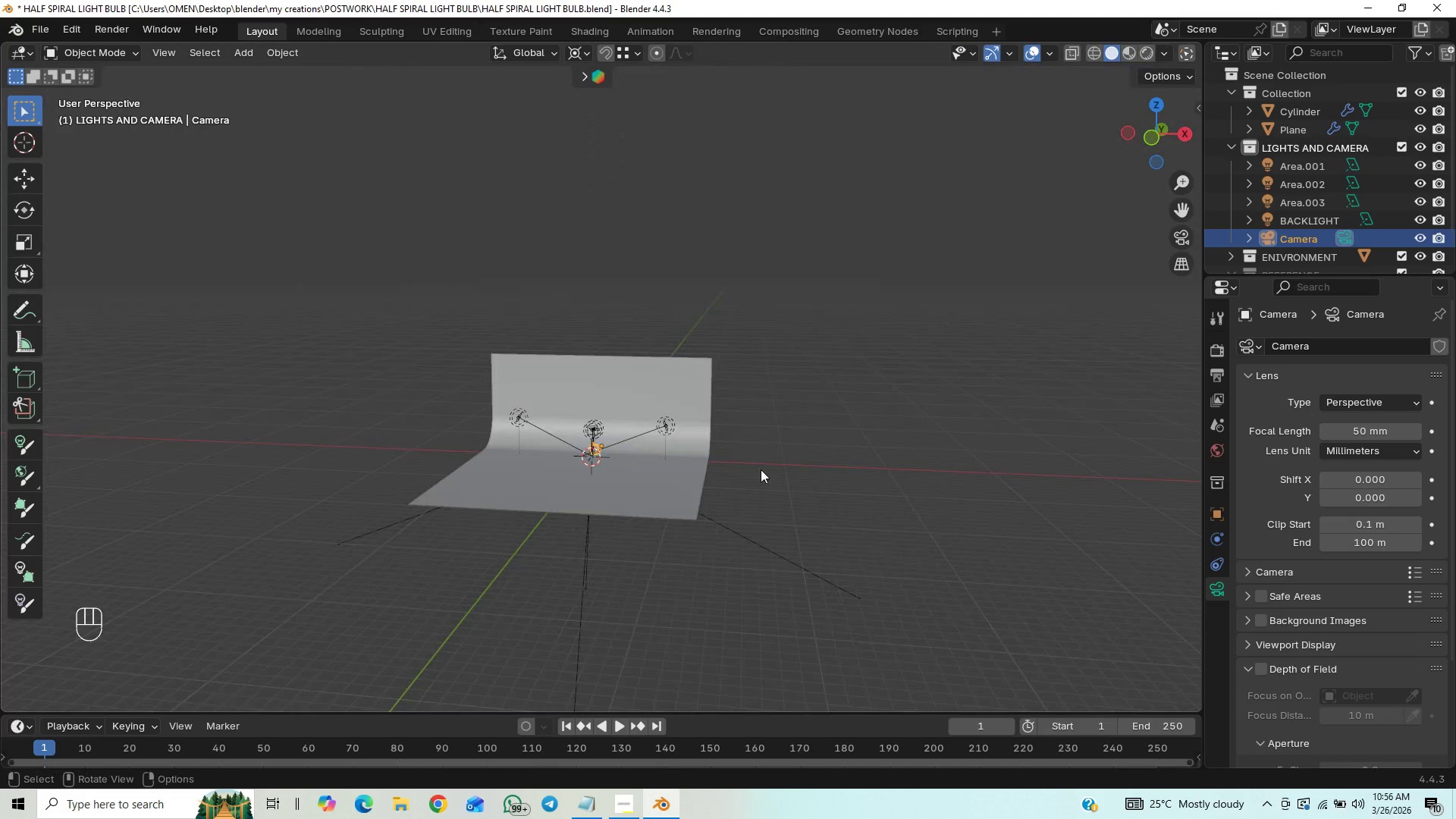 
hold_key(key=ShiftLeft, duration=0.58)
 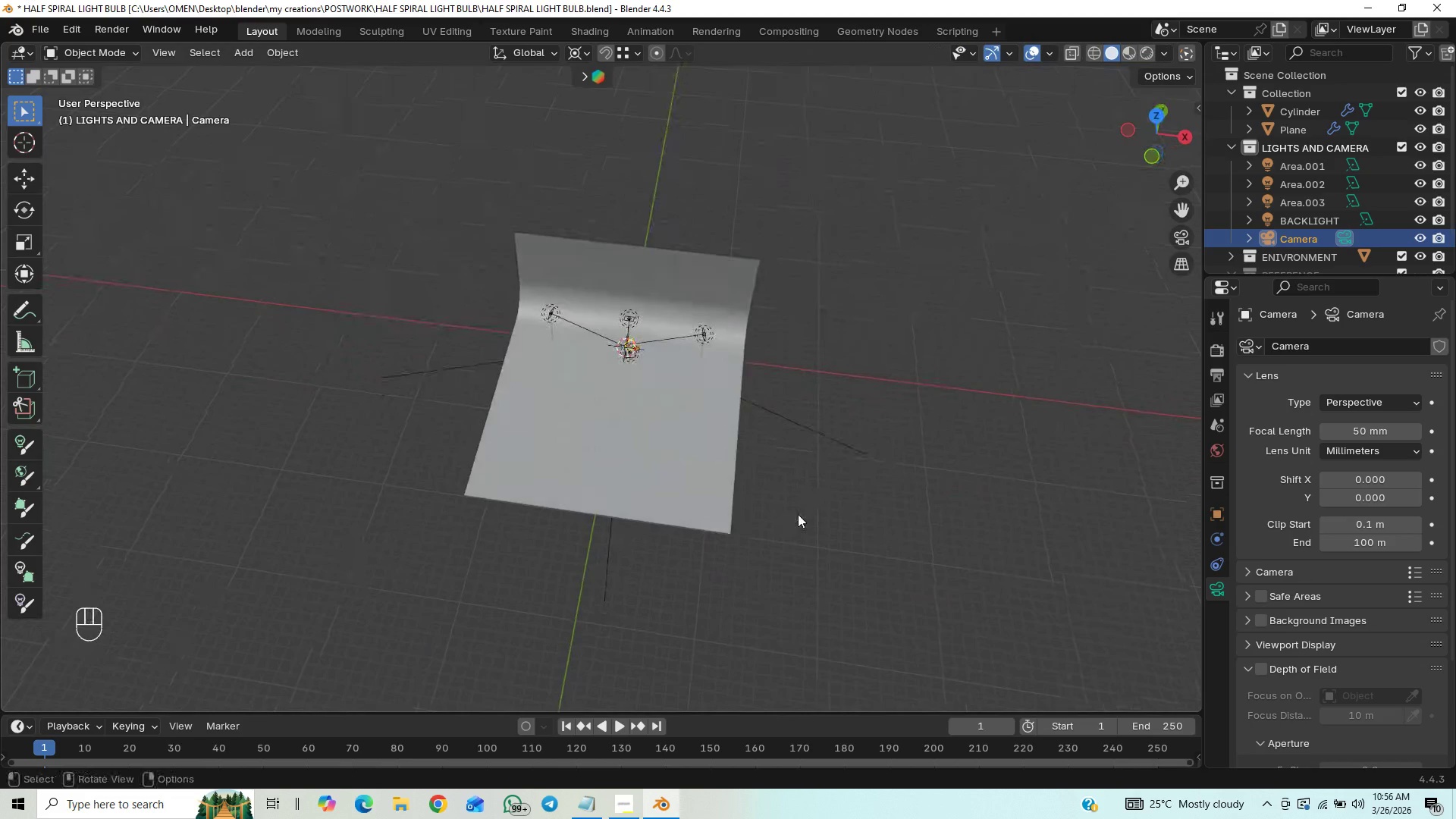 
scroll: coordinate [785, 502], scroll_direction: up, amount: 3.0
 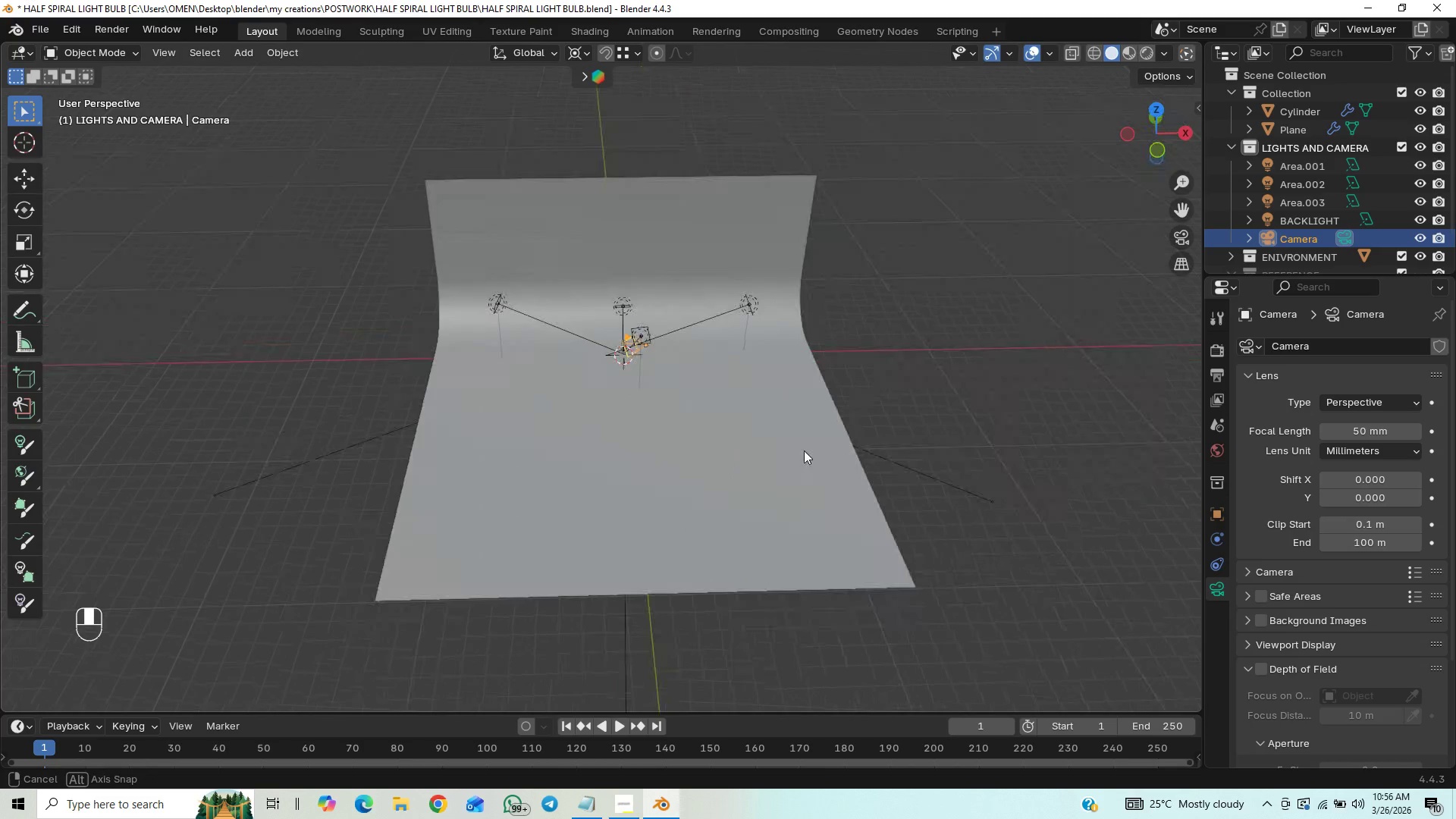 
hold_key(key=ShiftLeft, duration=0.56)
 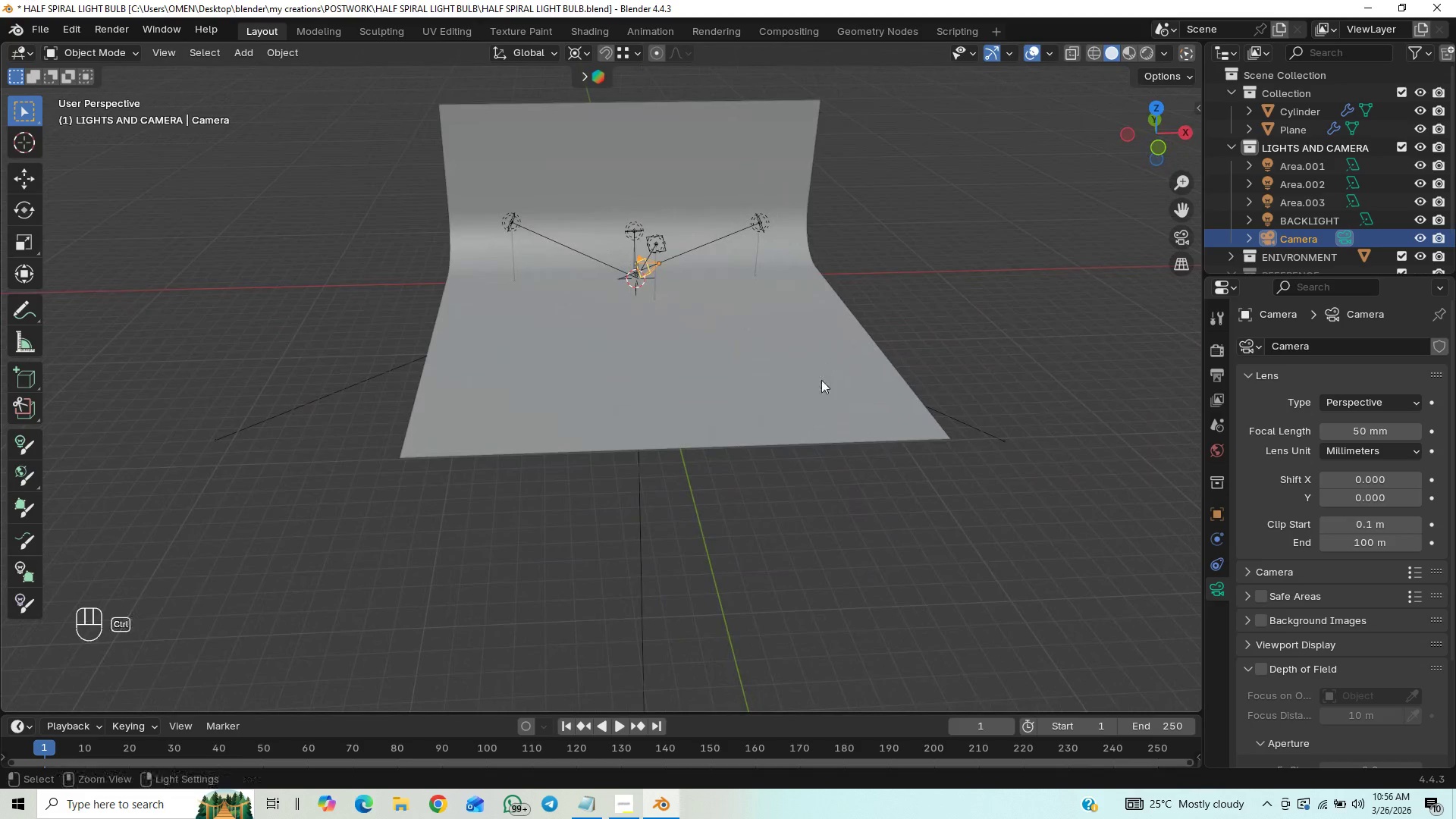 
hold_key(key=ControlLeft, duration=0.8)
scroll: coordinate [826, 388], scroll_direction: up, amount: 1.0
 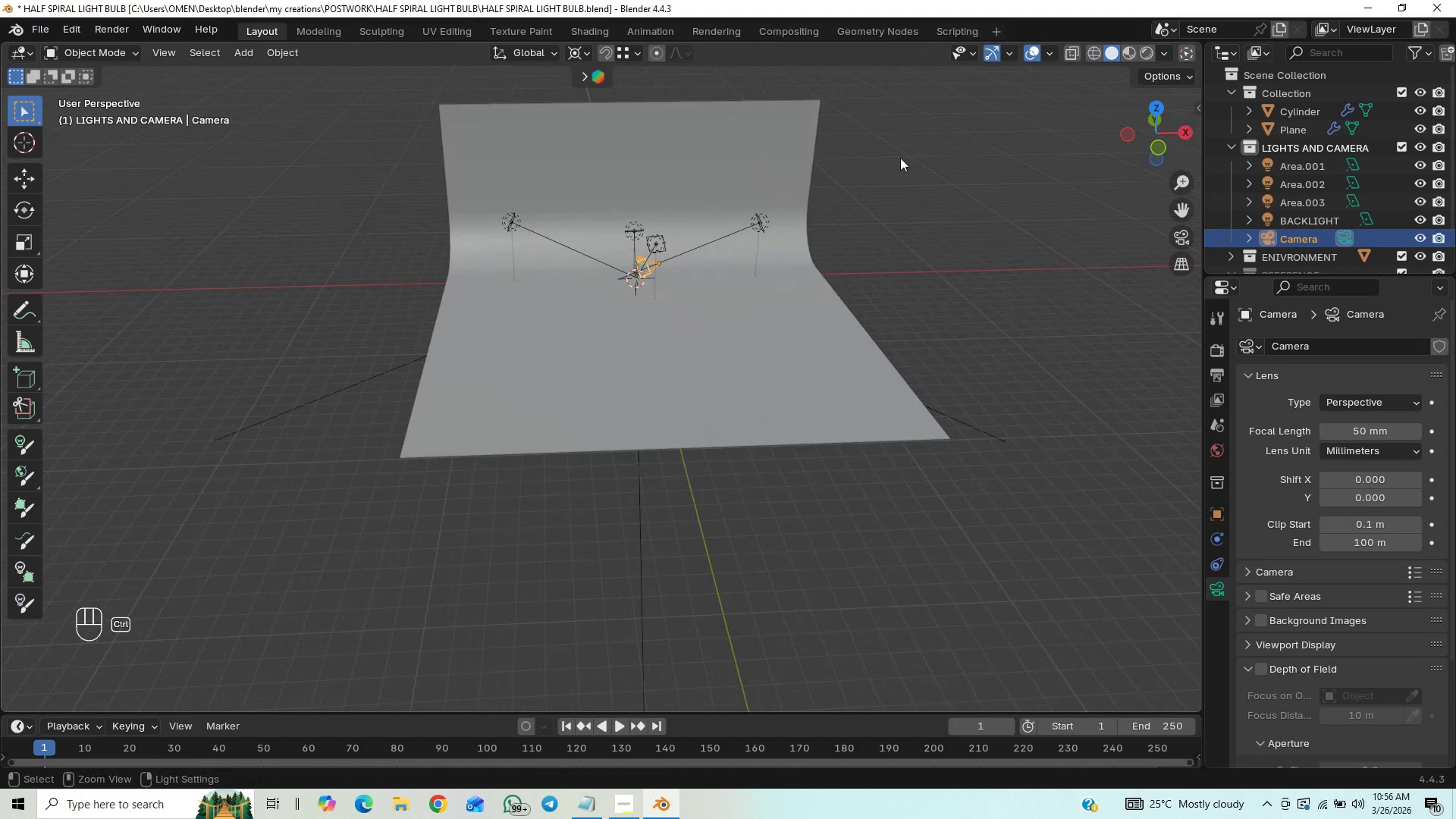 
hold_key(key=ControlLeft, duration=1.98)
scroll: coordinate [845, 348], scroll_direction: up, amount: 1.0
 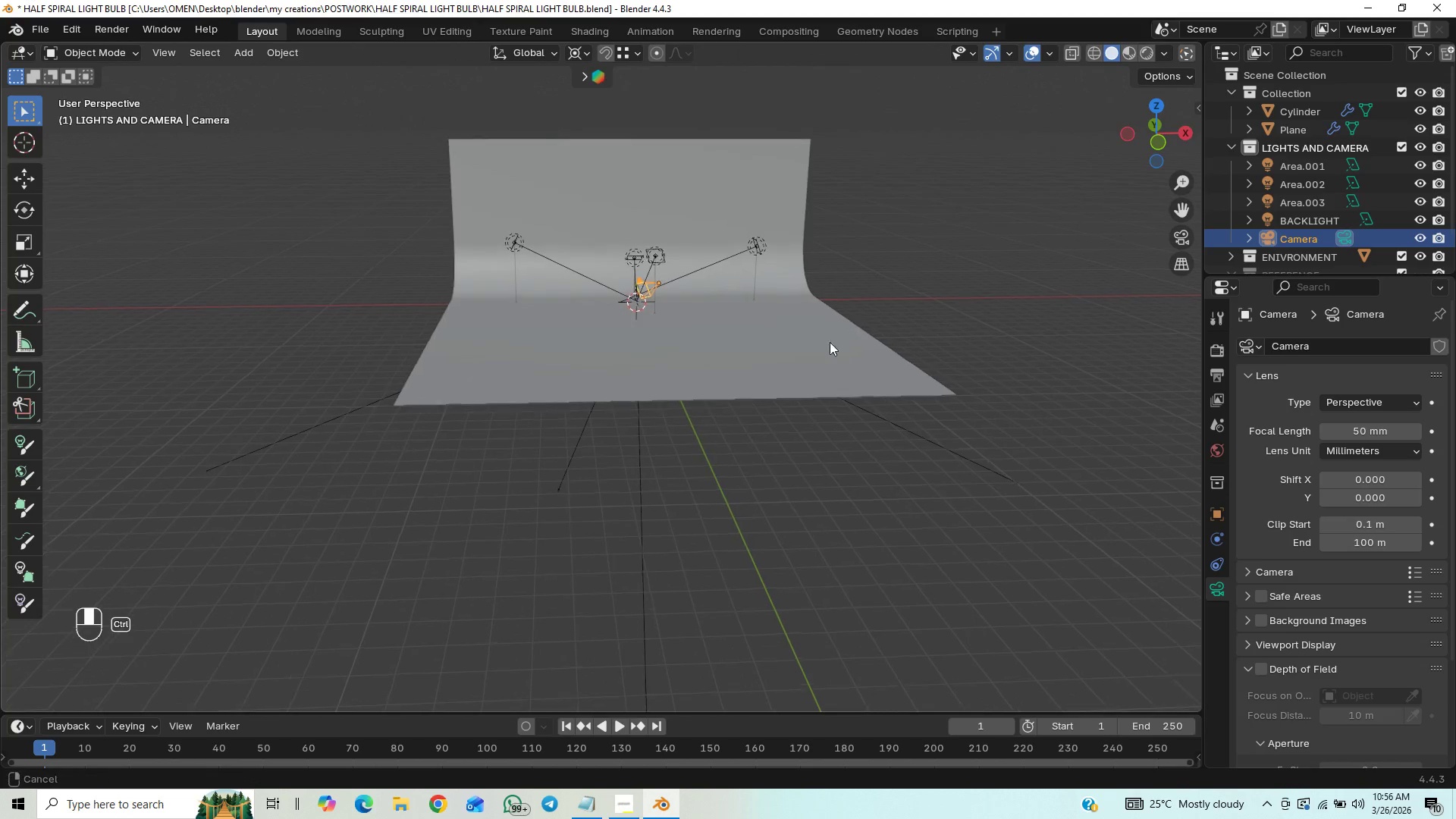 
hold_key(key=ControlLeft, duration=0.42)
 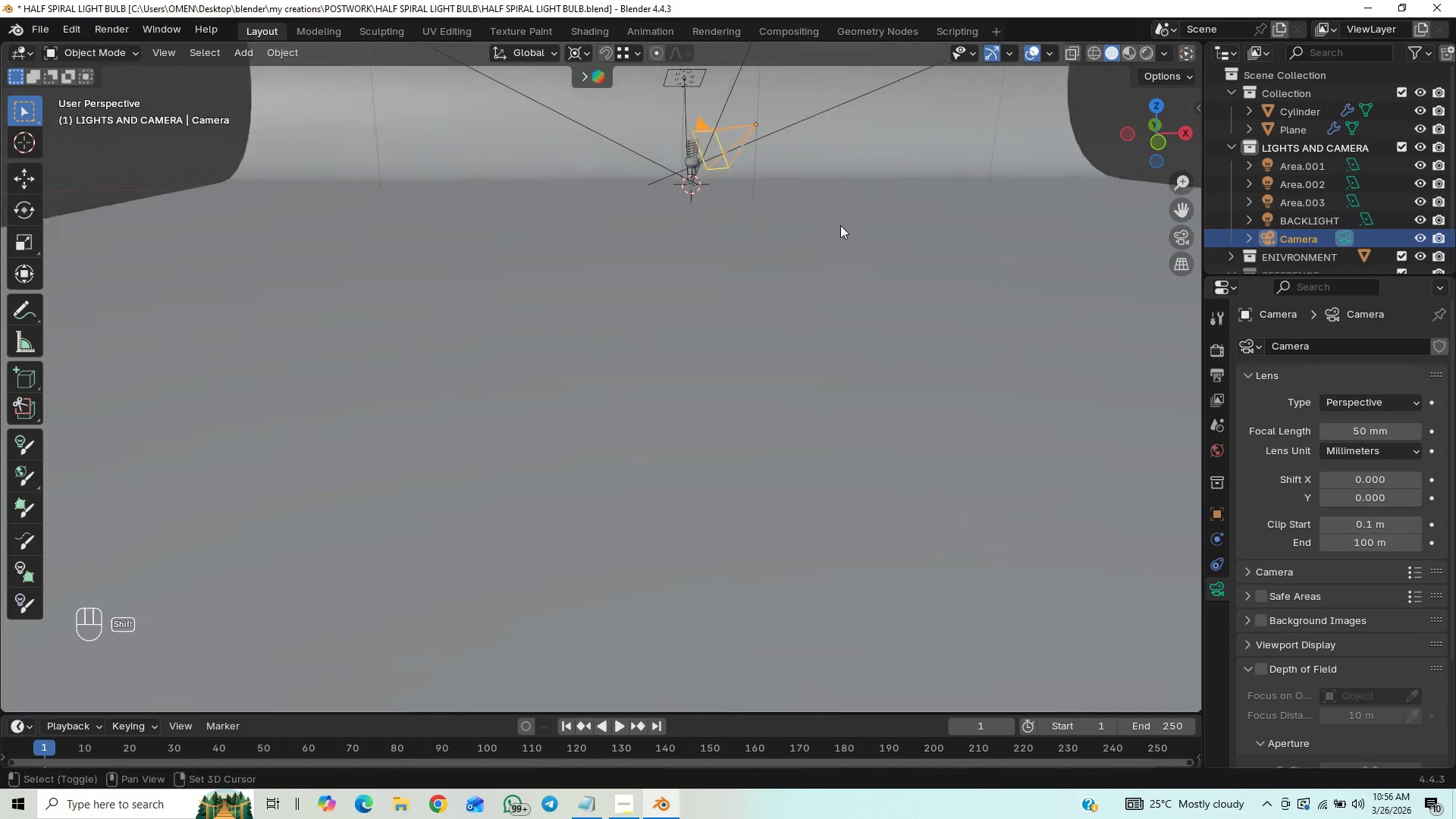 
hold_key(key=ShiftLeft, duration=0.61)
 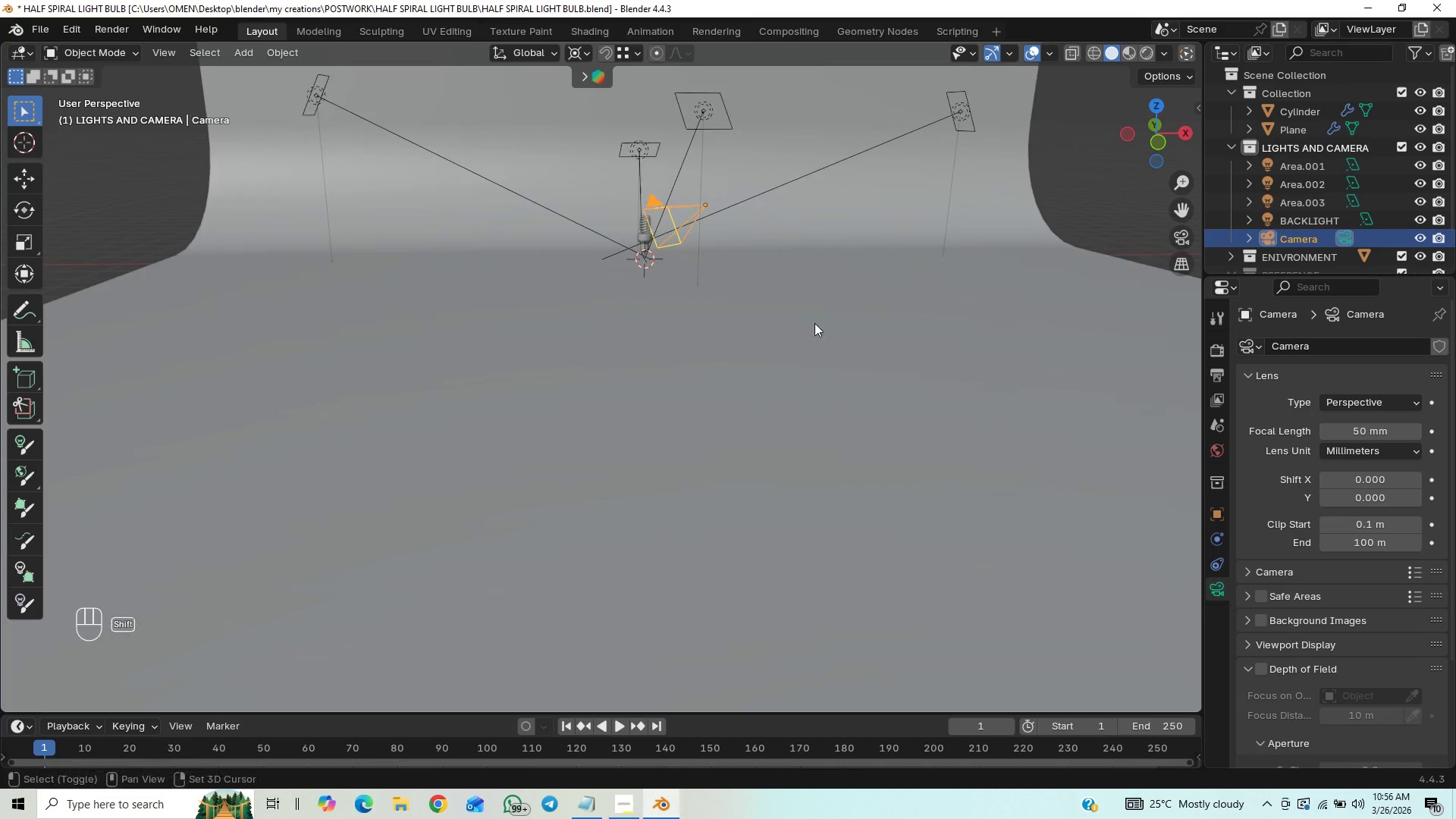 
hold_key(key=ShiftLeft, duration=0.5)
scroll: coordinate [814, 323], scroll_direction: up, amount: 9.0
 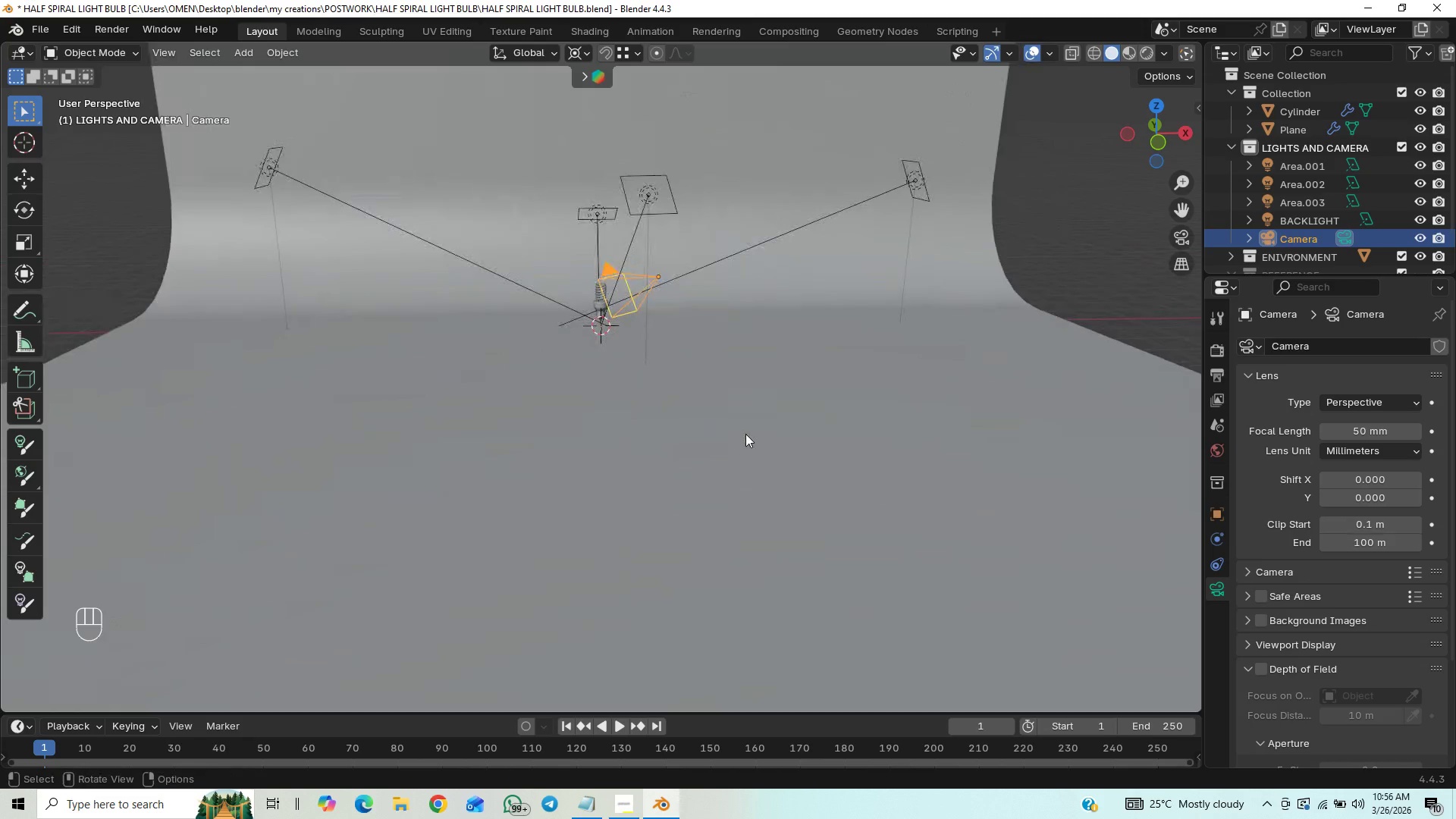 
hold_key(key=ShiftLeft, duration=0.55)
scroll: coordinate [773, 379], scroll_direction: up, amount: 20.0
 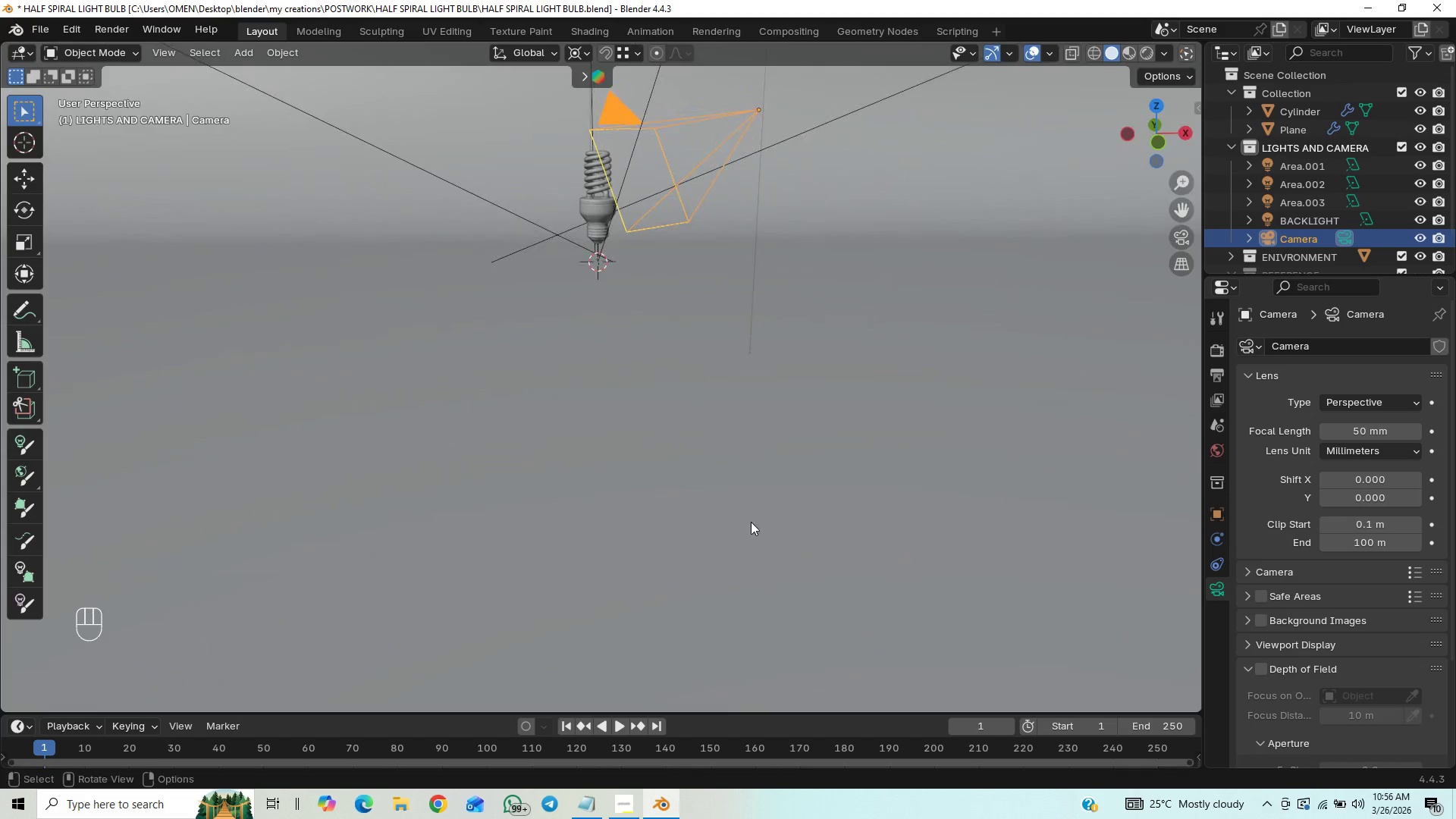 
hold_key(key=ControlLeft, duration=0.58)
 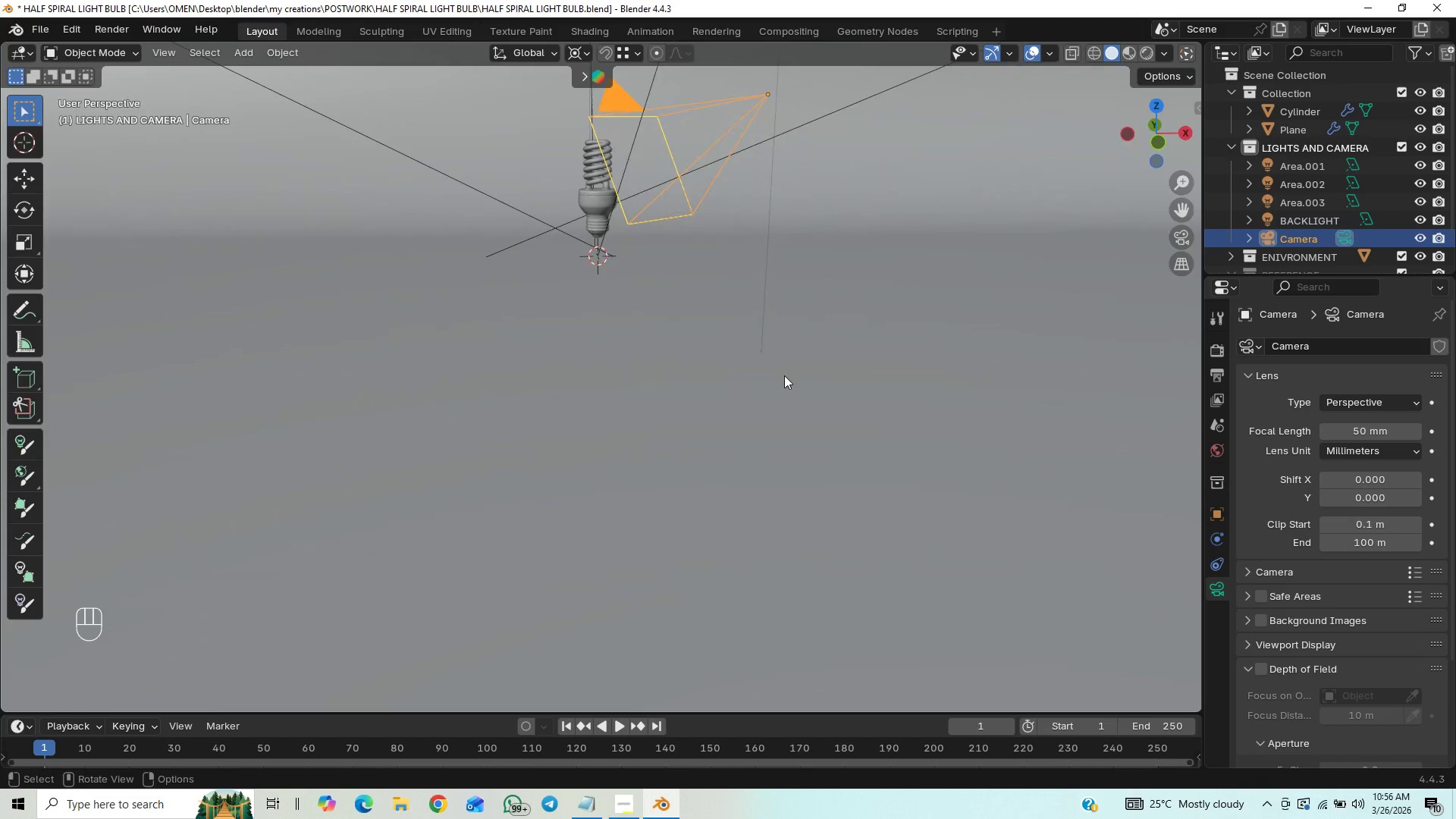 
scroll: coordinate [783, 386], scroll_direction: down, amount: 27.0
 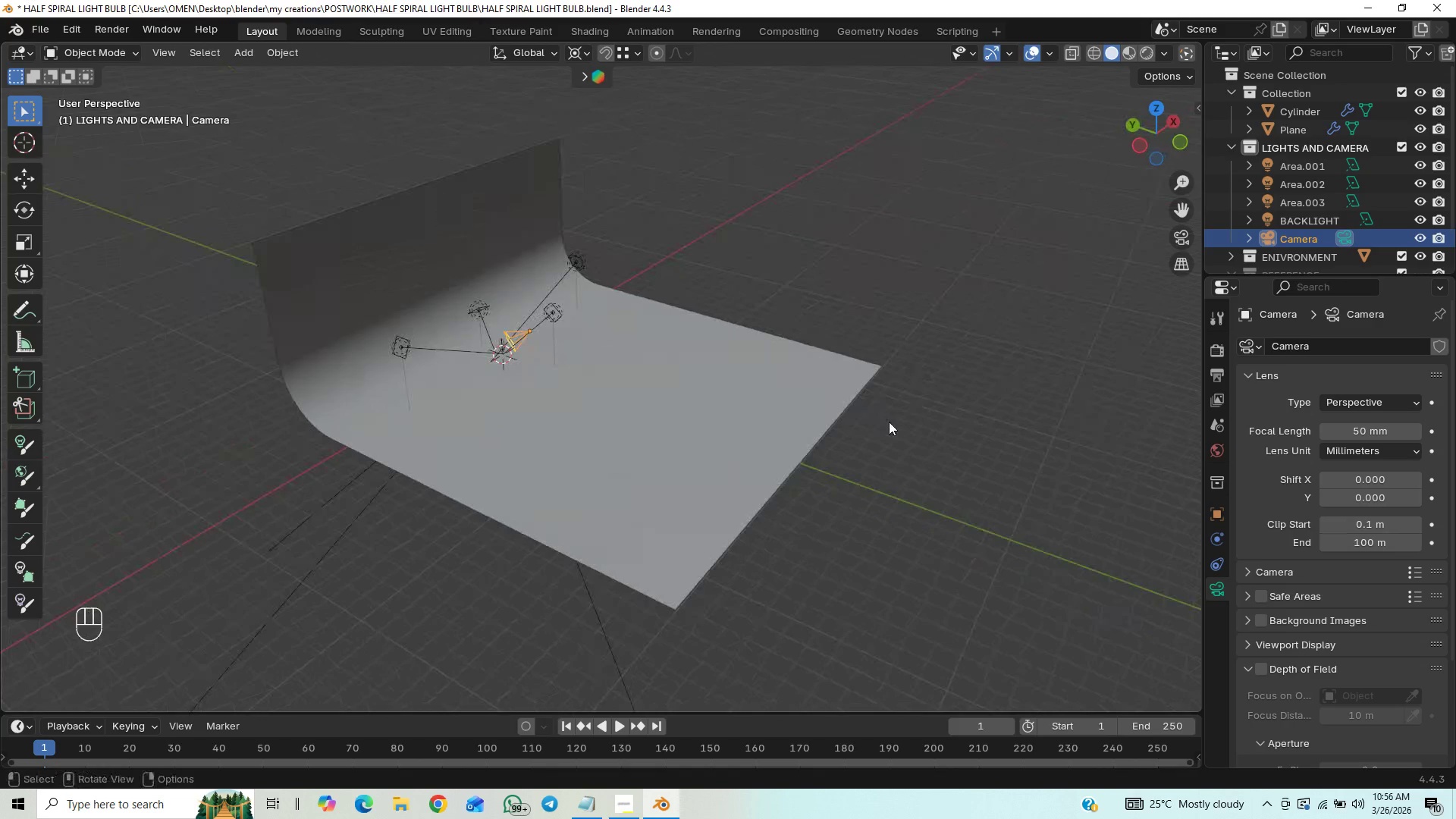 
hold_key(key=ShiftLeft, duration=0.56)
 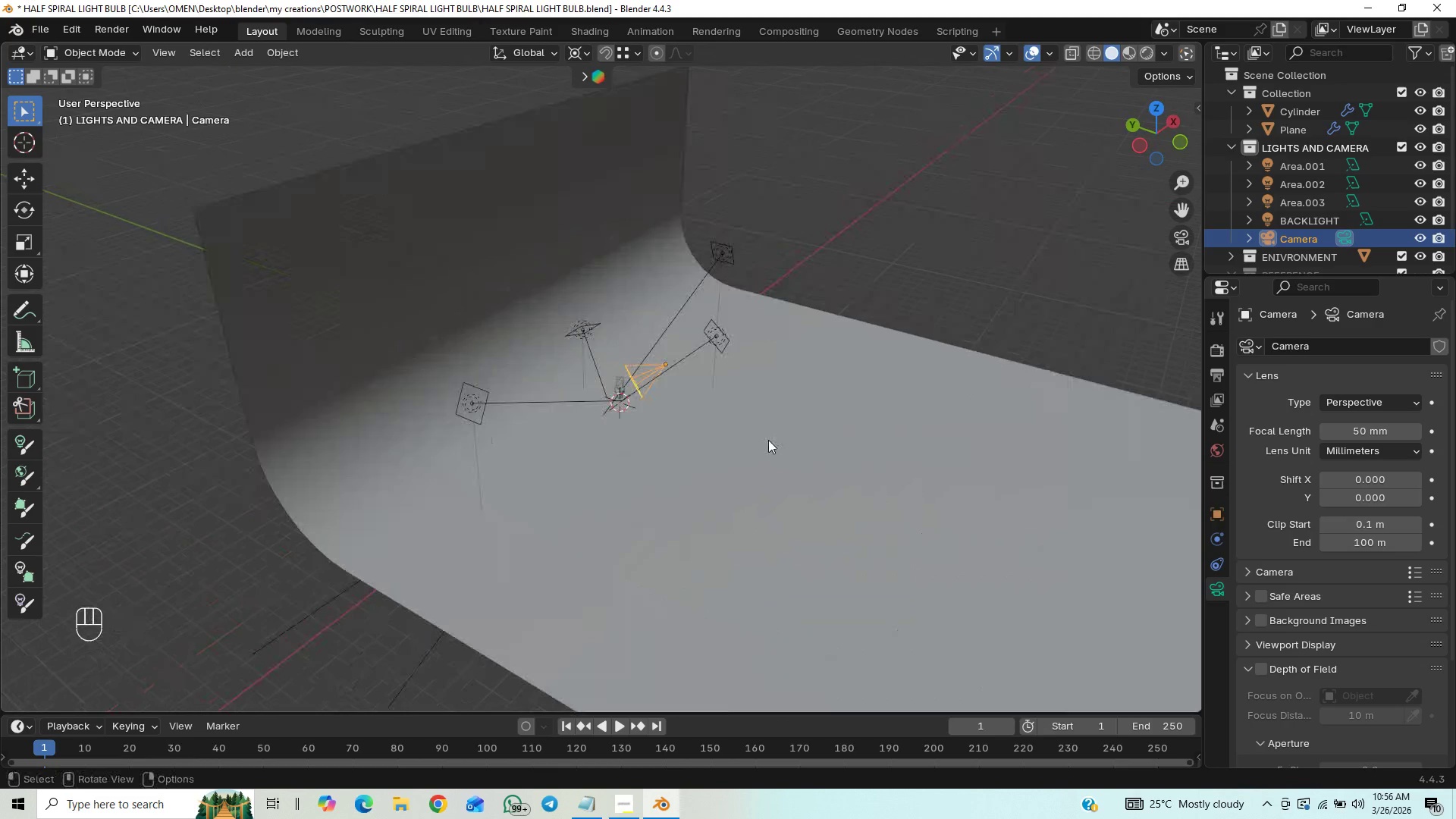 
hold_key(key=ShiftLeft, duration=0.52)
 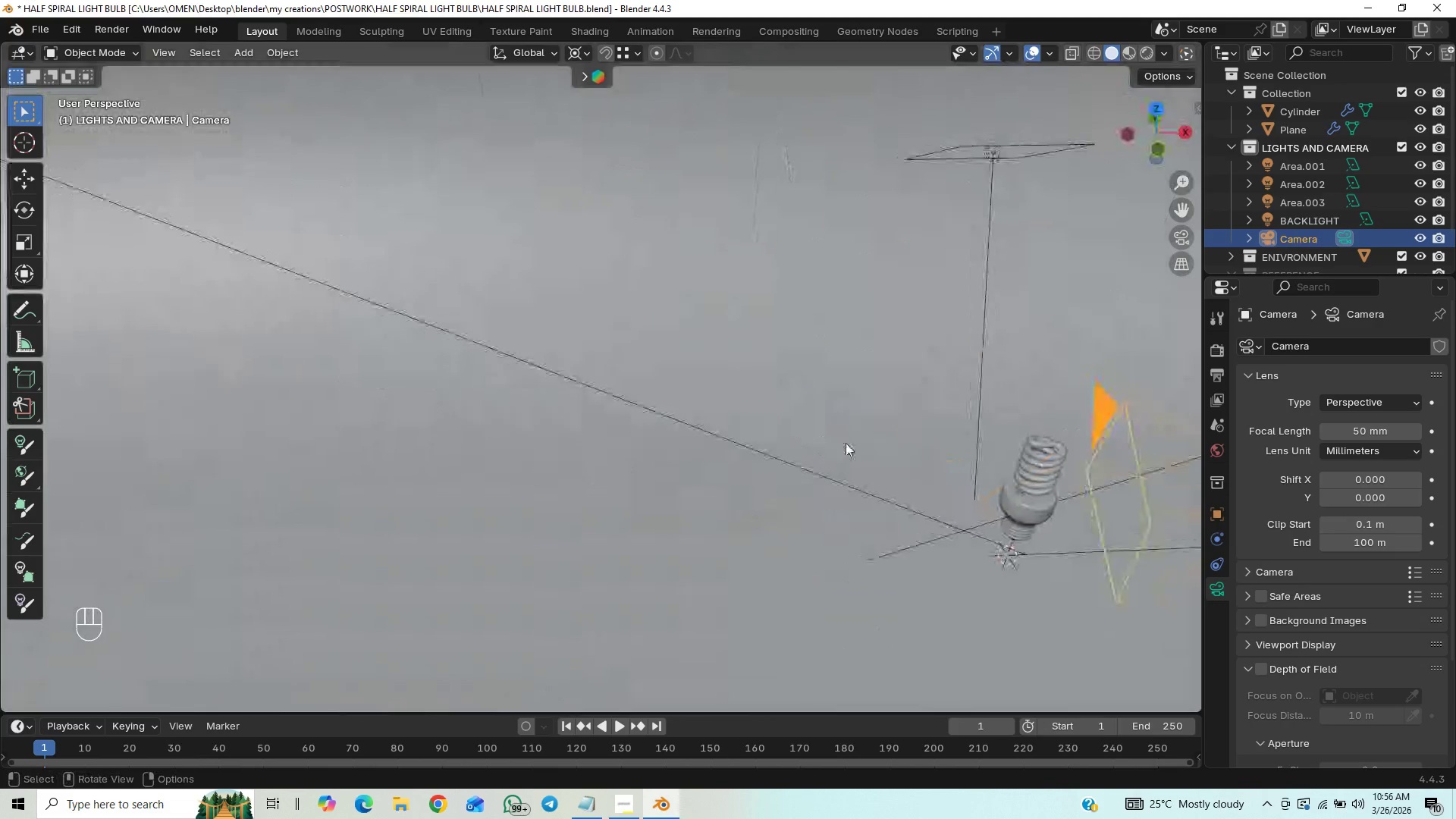 
scroll: coordinate [713, 387], scroll_direction: up, amount: 18.0
 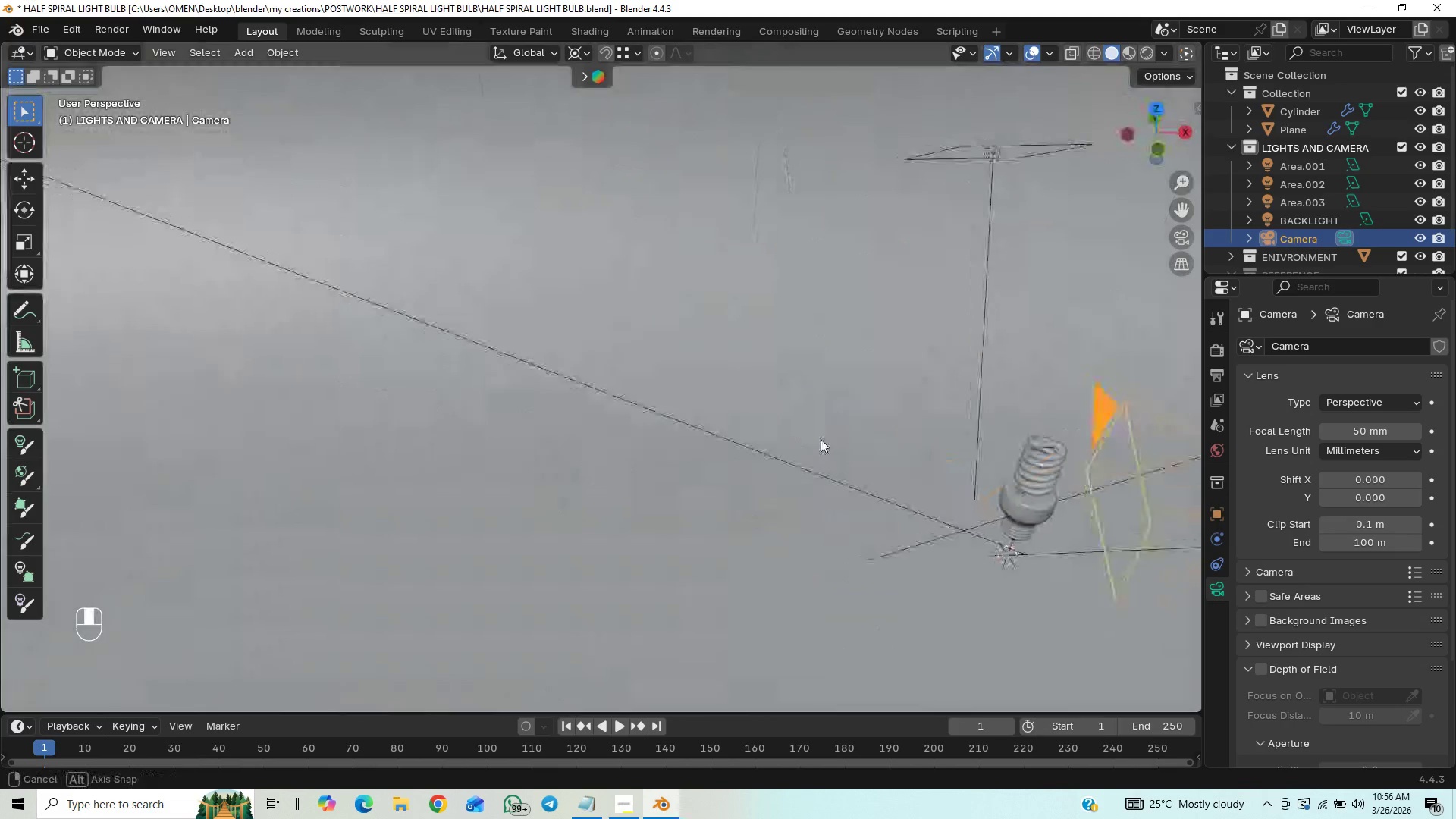 
hold_key(key=ShiftLeft, duration=0.7)
 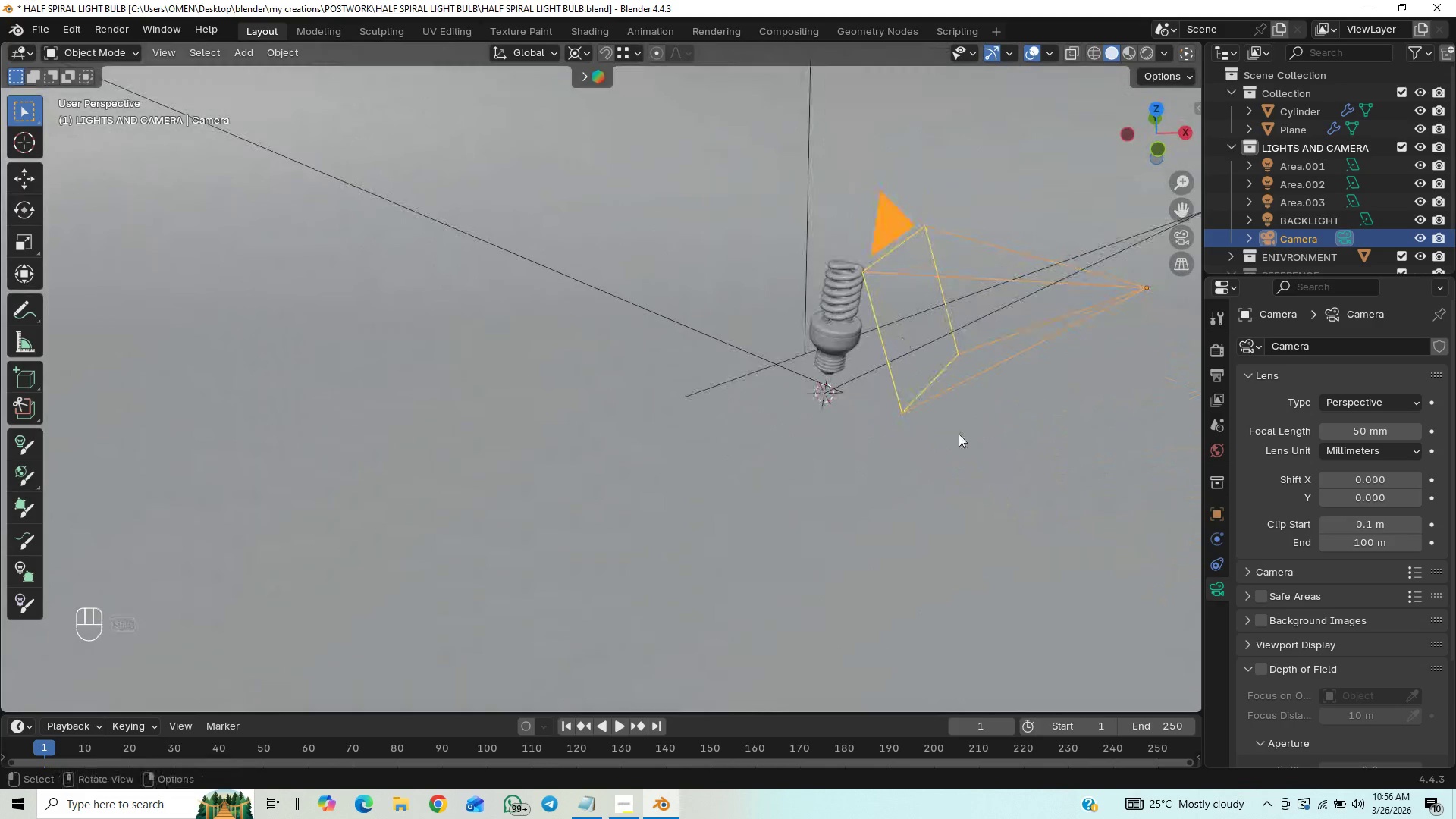 
hold_key(key=ShiftLeft, duration=0.42)
 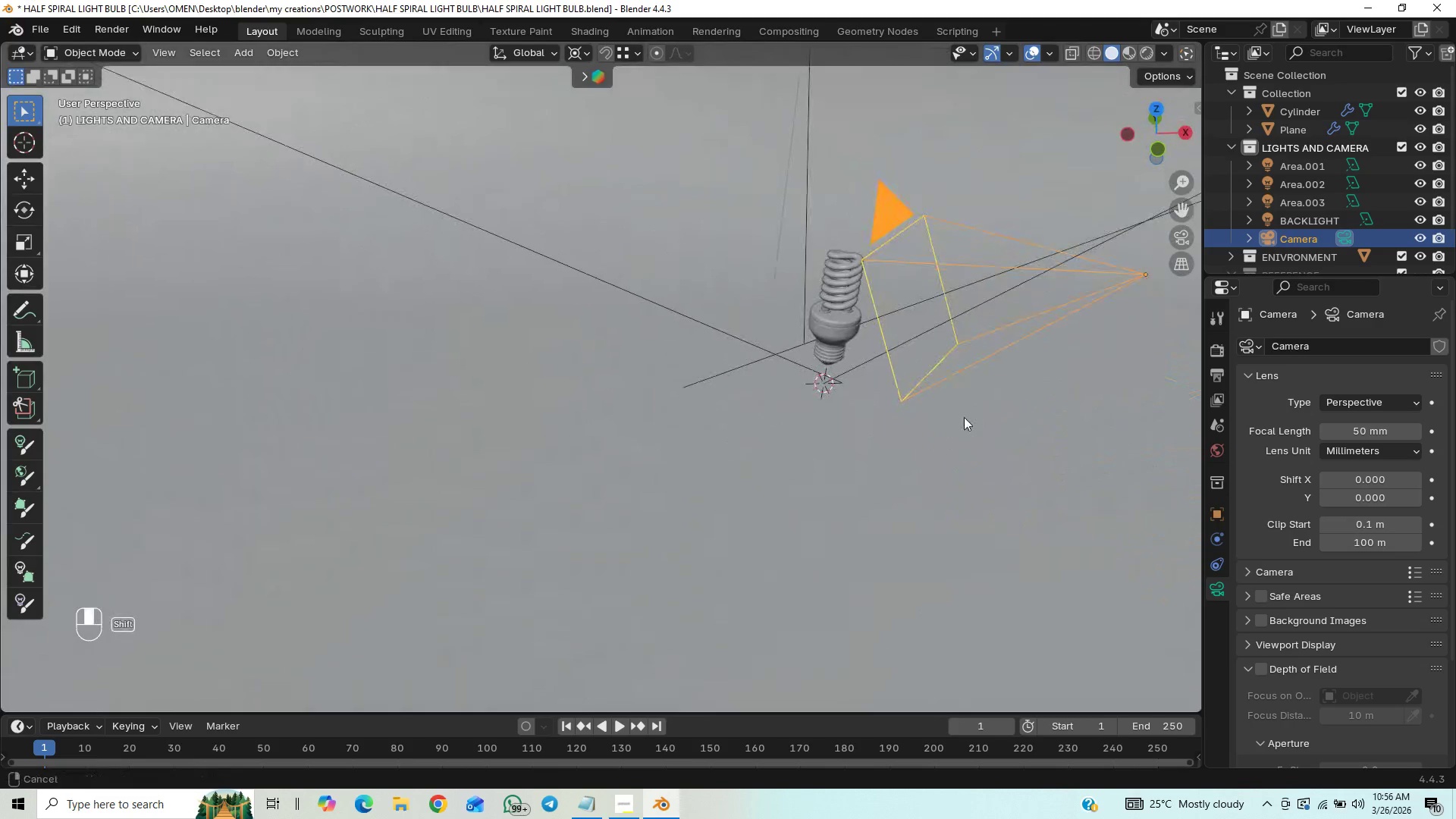 
scroll: coordinate [805, 355], scroll_direction: up, amount: 3.0
 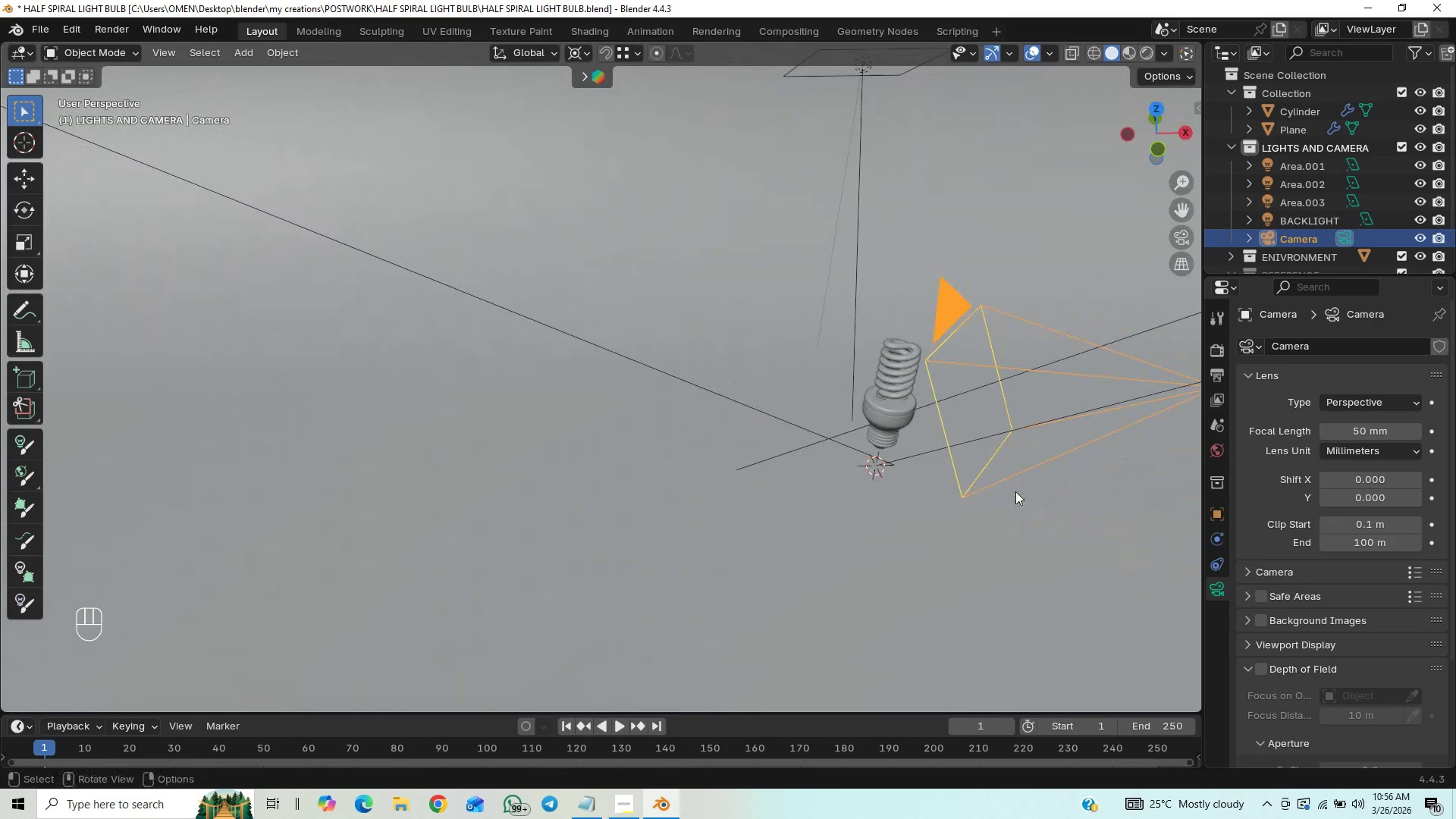 
hold_key(key=ShiftLeft, duration=0.47)
 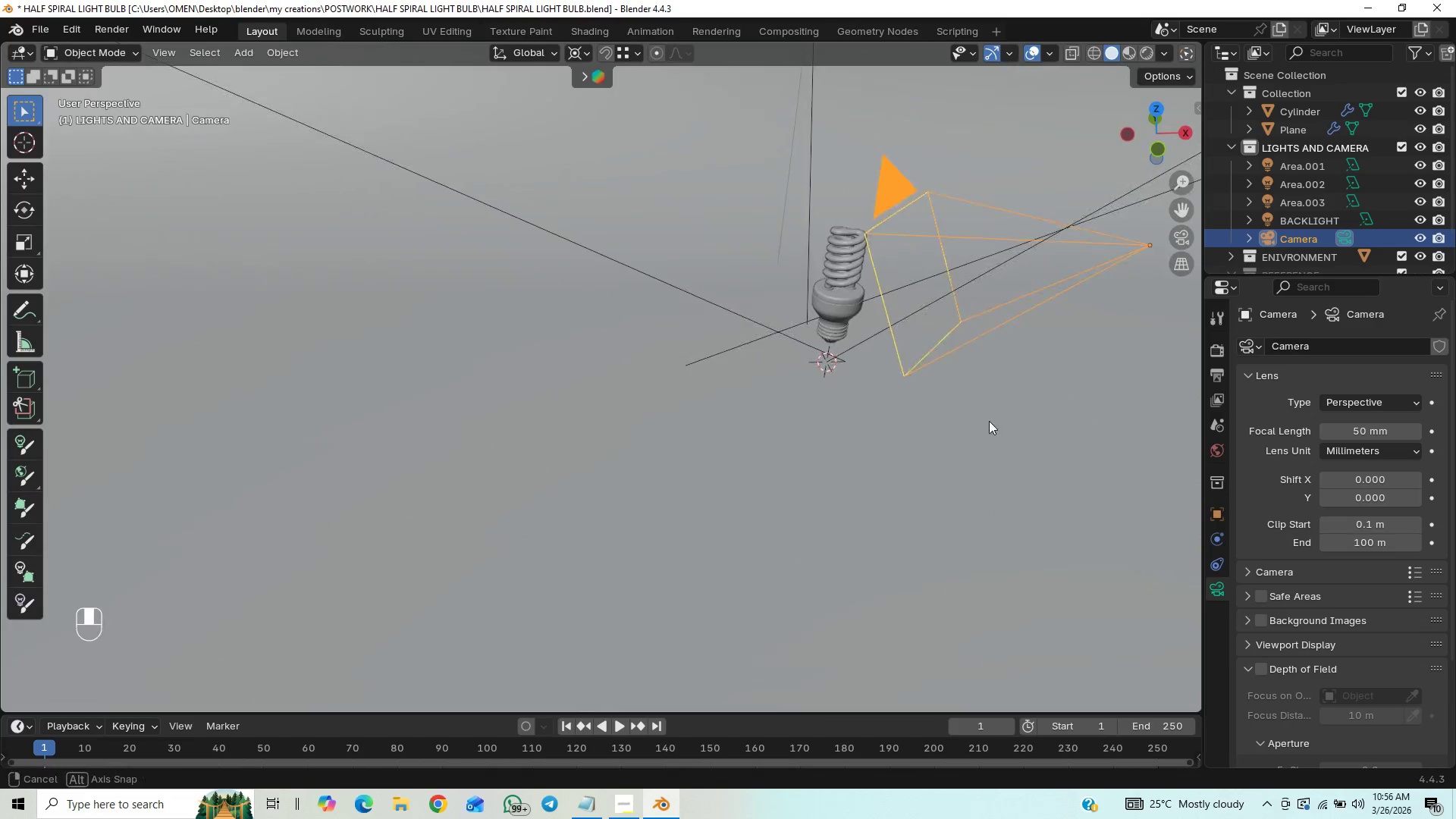 
hold_key(key=ShiftLeft, duration=0.8)
 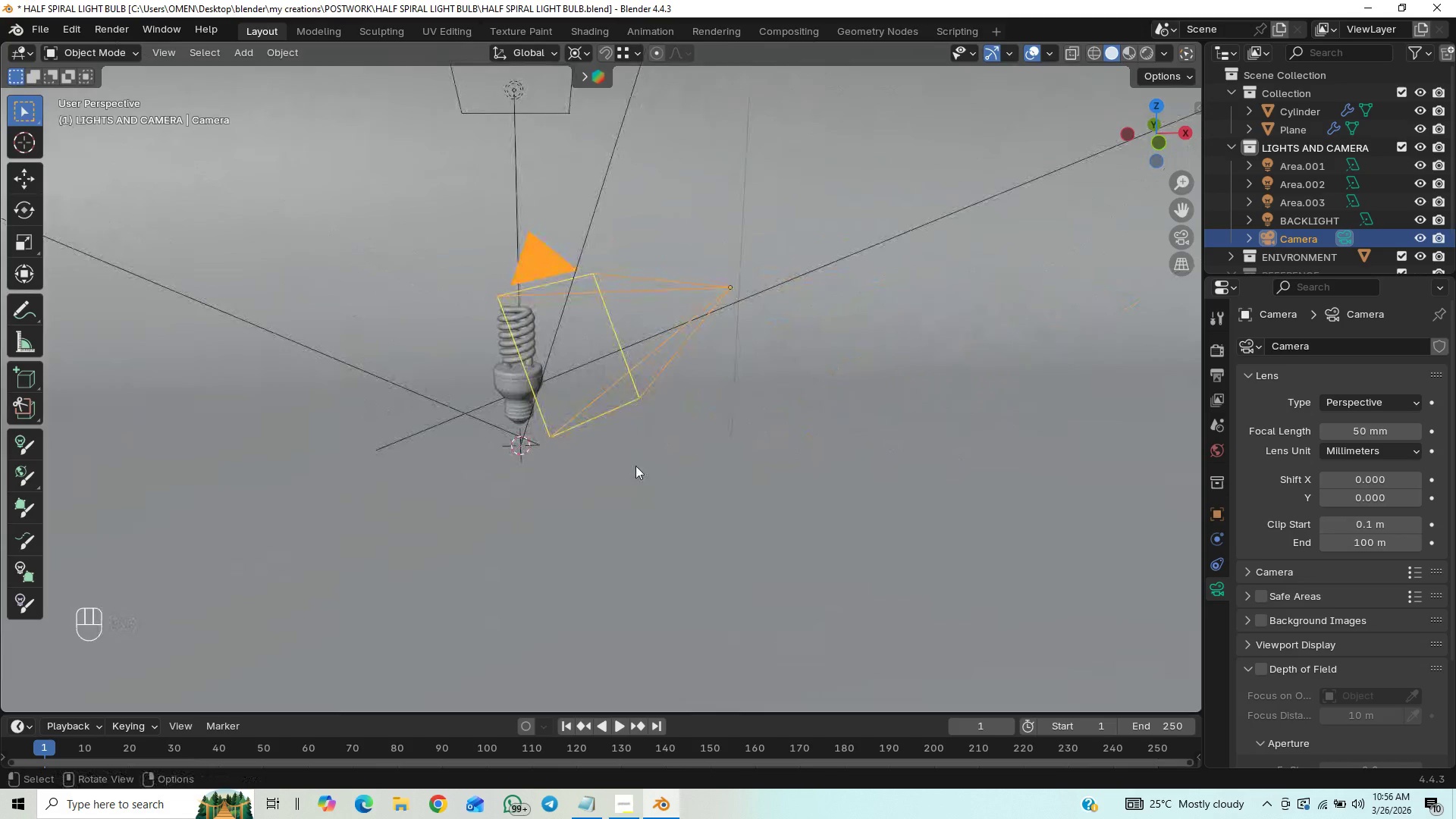 
scroll: coordinate [990, 422], scroll_direction: up, amount: 1.0
 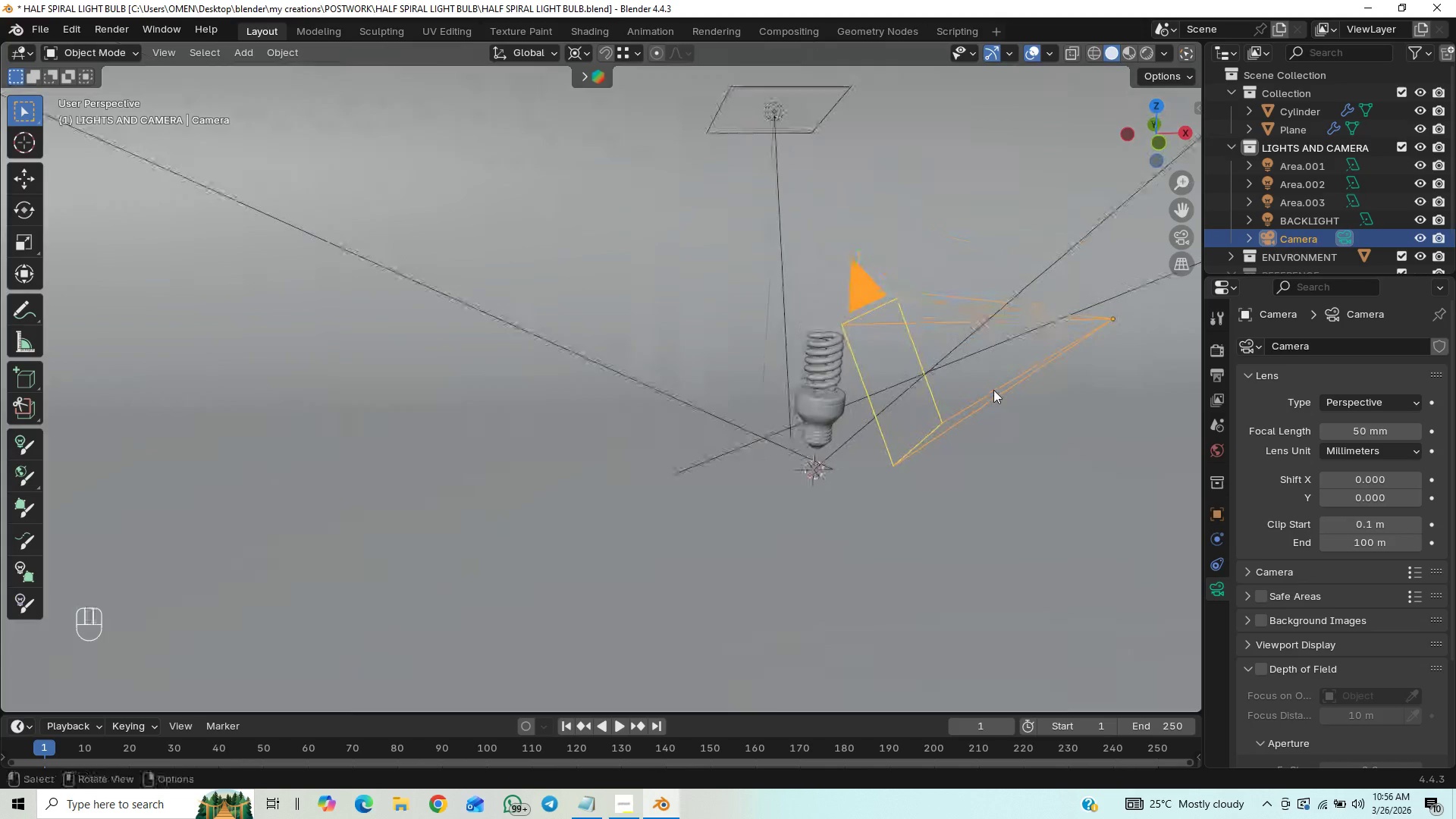 
hold_key(key=ControlLeft, duration=1.09)
 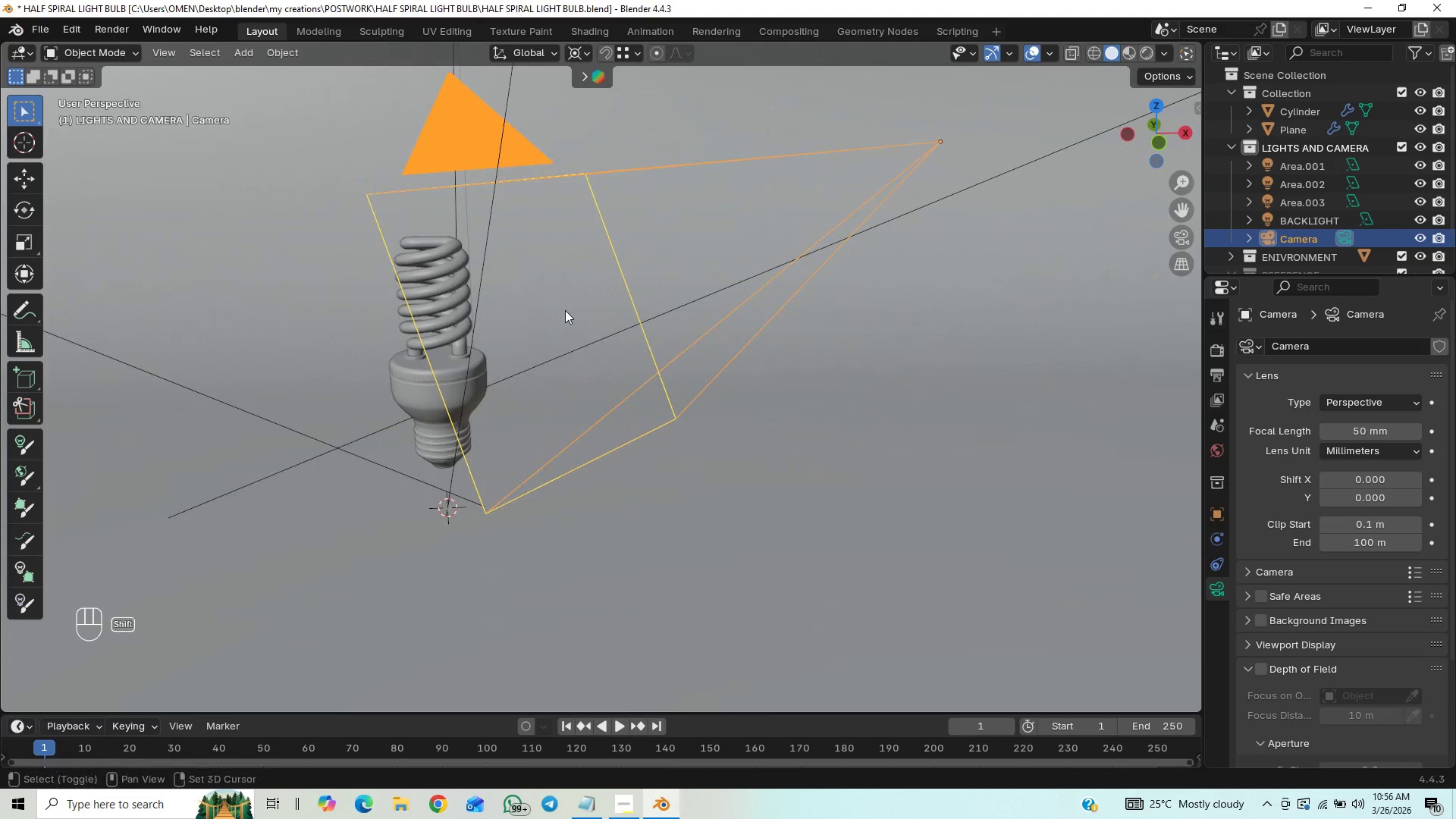 
hold_key(key=ShiftLeft, duration=0.61)
 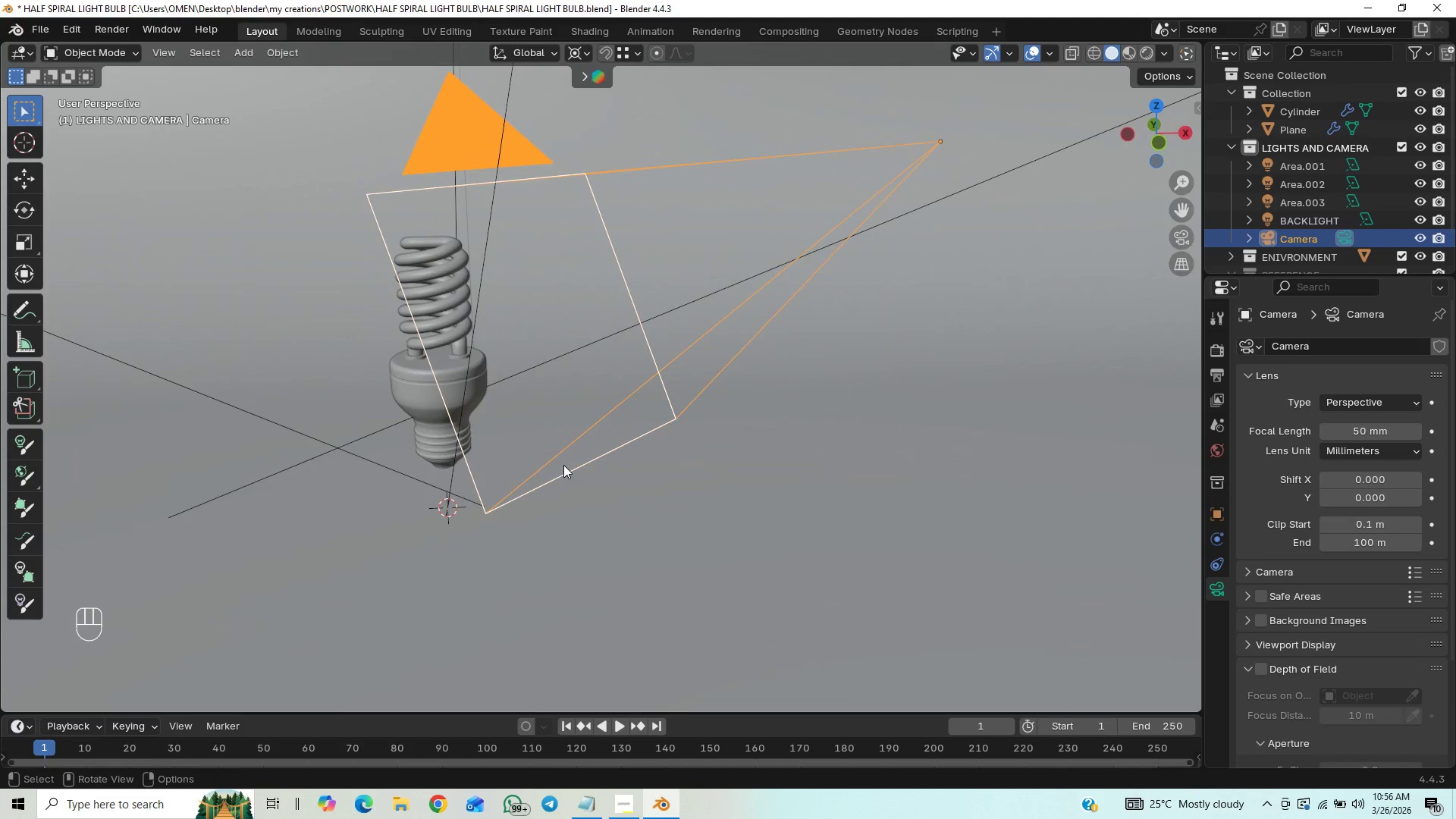 
hold_key(key=ShiftLeft, duration=0.64)
 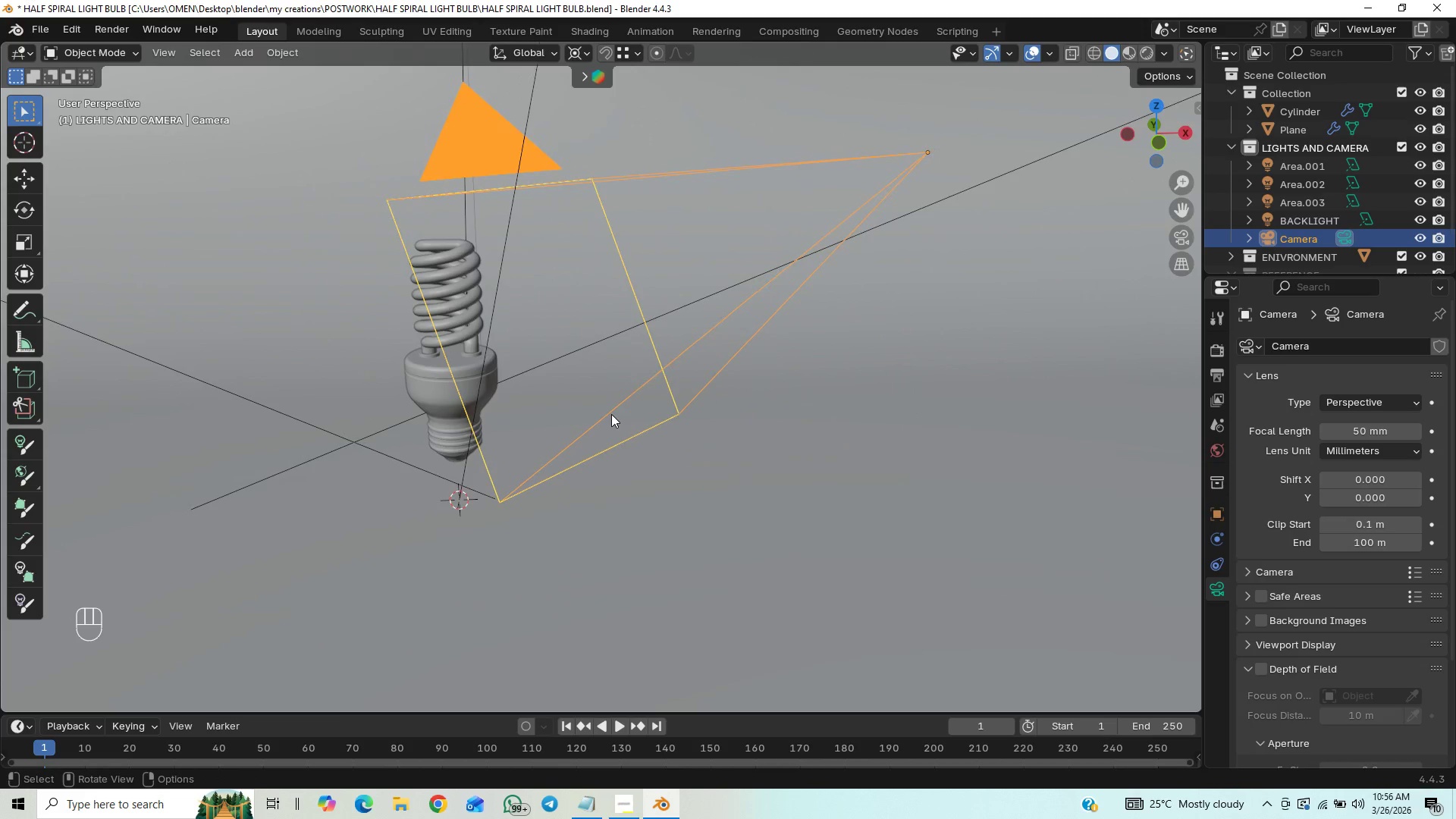 
scroll: coordinate [563, 463], scroll_direction: down, amount: 26.0
 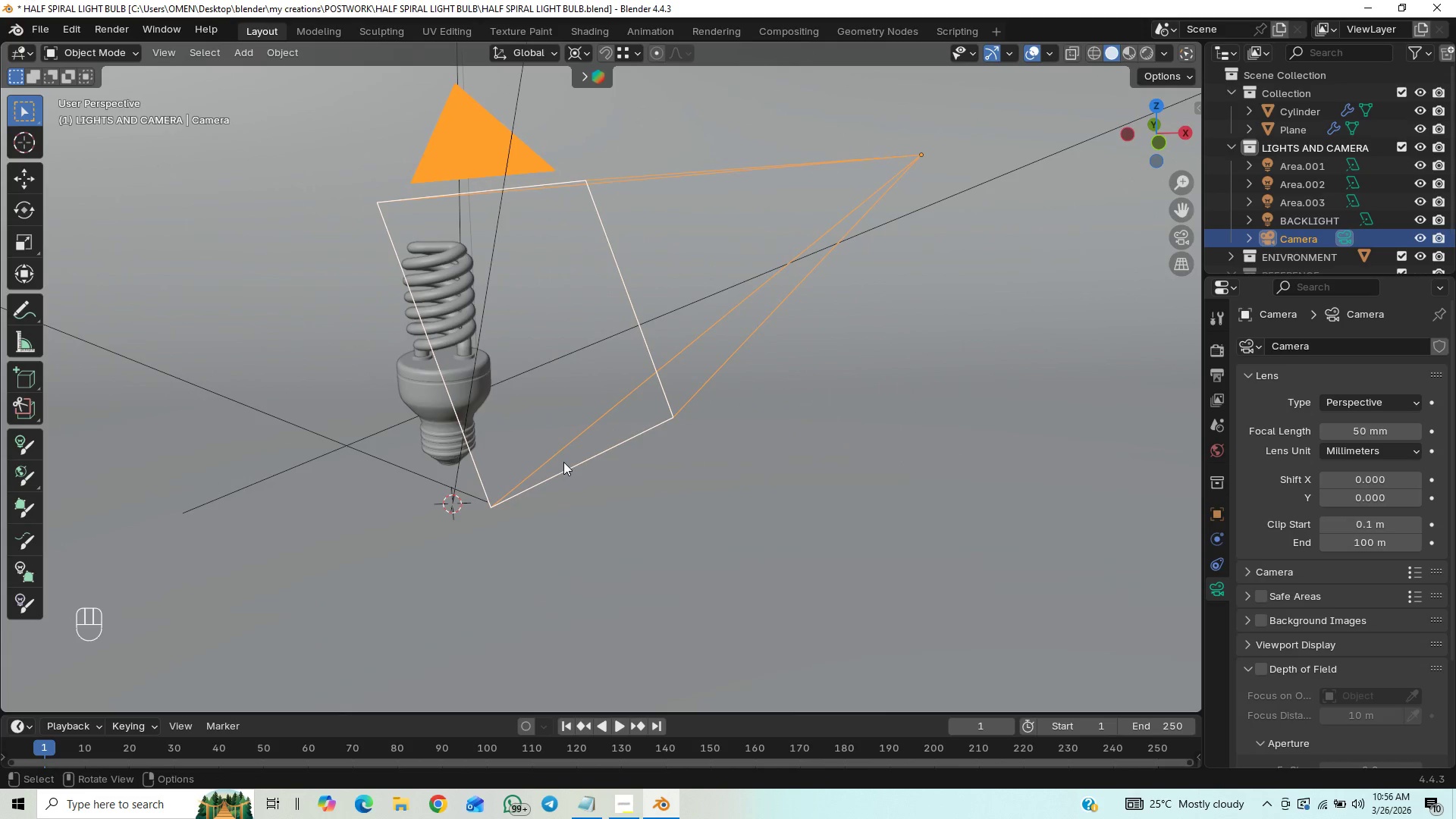 
hold_key(key=ShiftLeft, duration=0.77)
 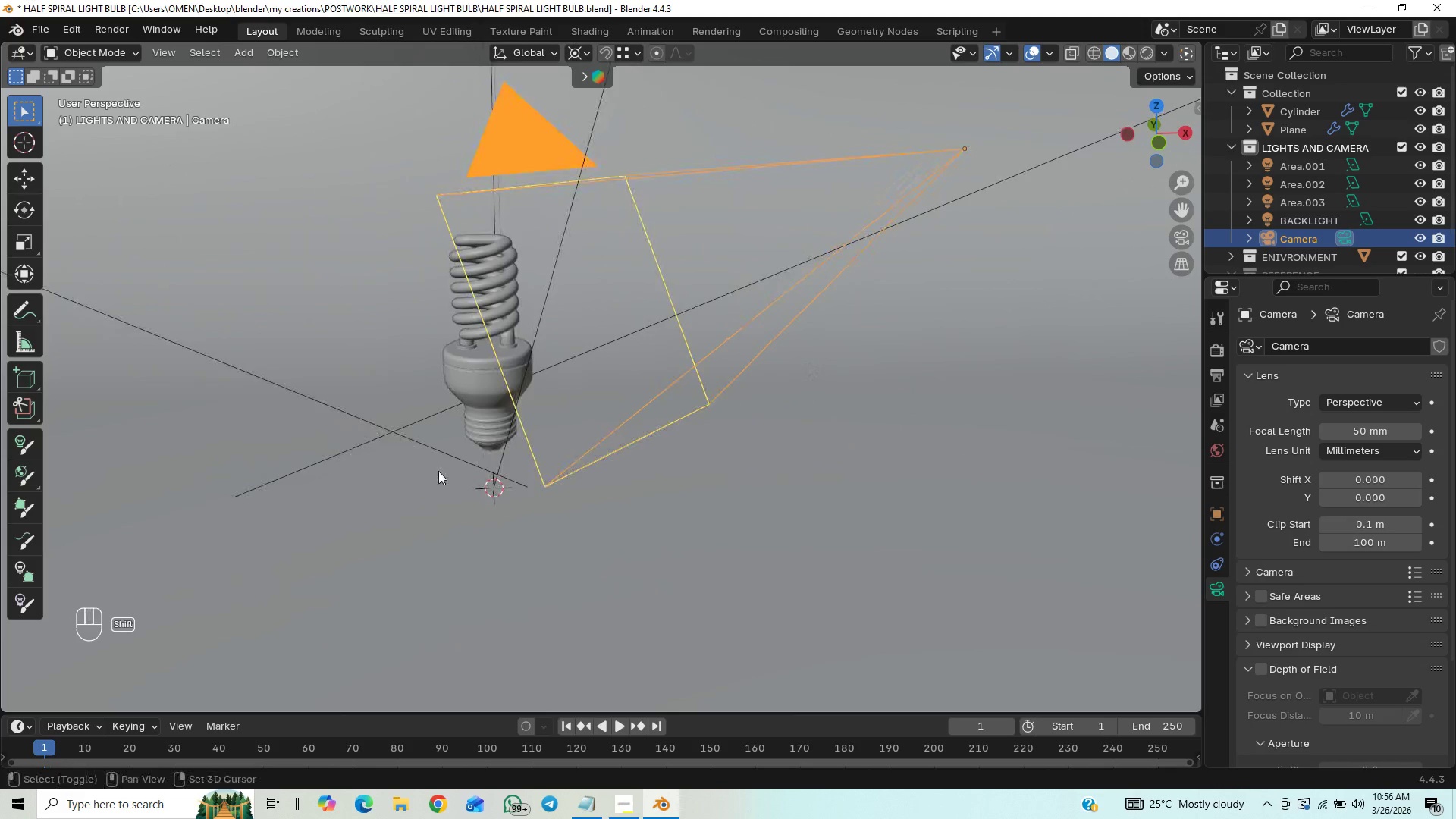 
scroll: coordinate [607, 417], scroll_direction: down, amount: 4.0
 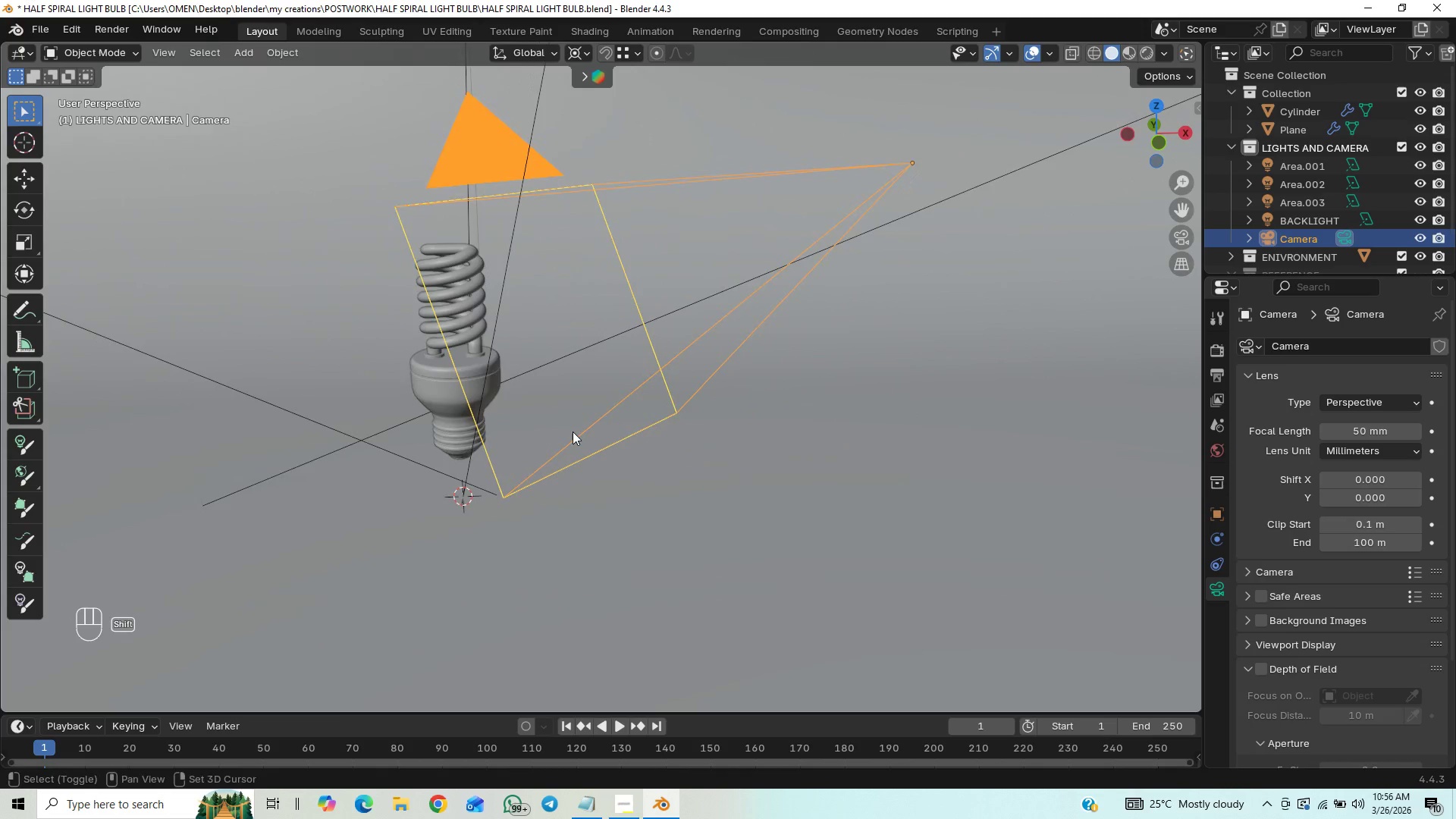 
hold_key(key=ShiftLeft, duration=0.45)
 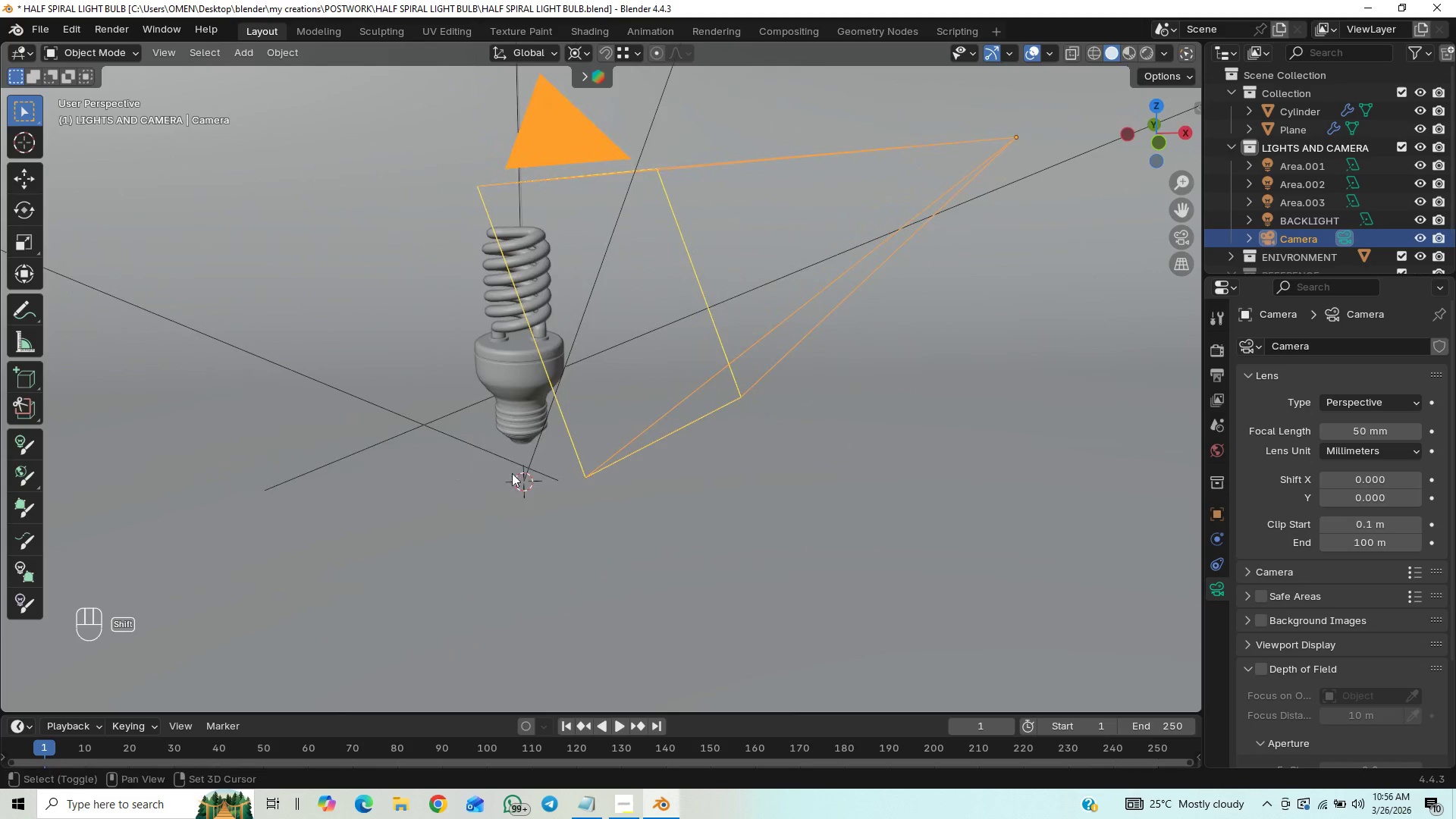 
hold_key(key=ShiftLeft, duration=0.44)
 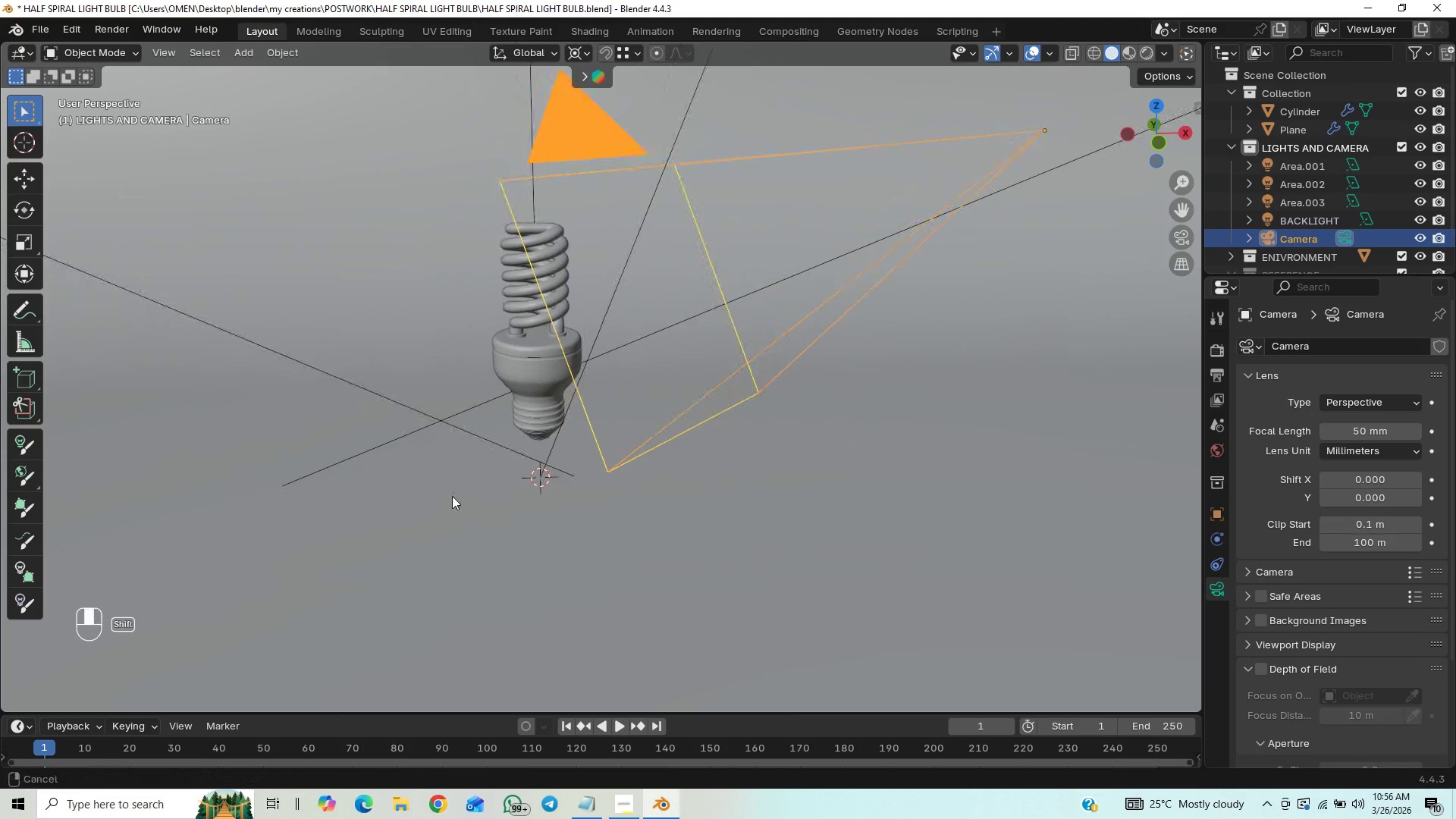 
hold_key(key=ShiftLeft, duration=0.45)
 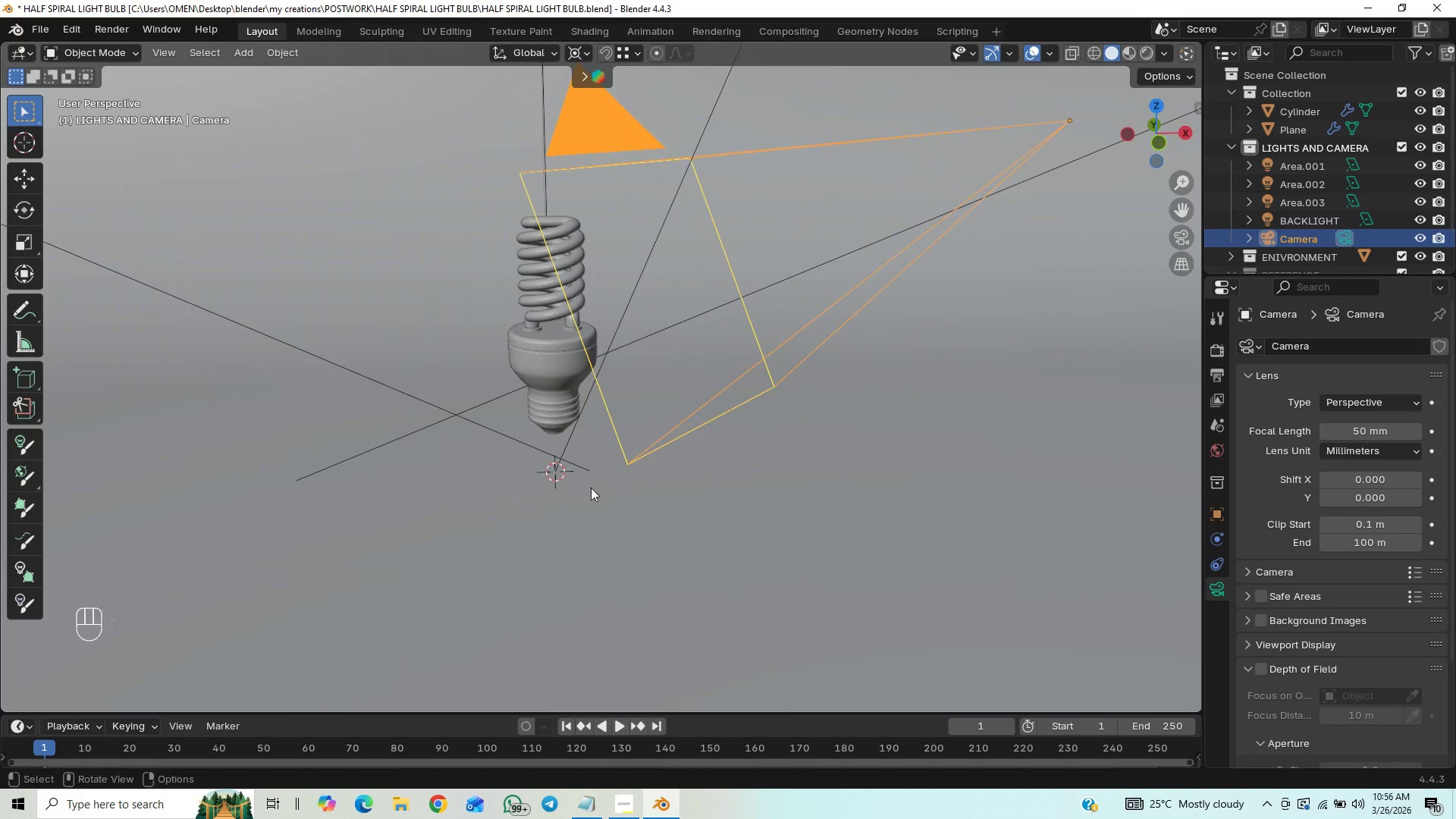 
hold_key(key=ControlLeft, duration=0.62)
 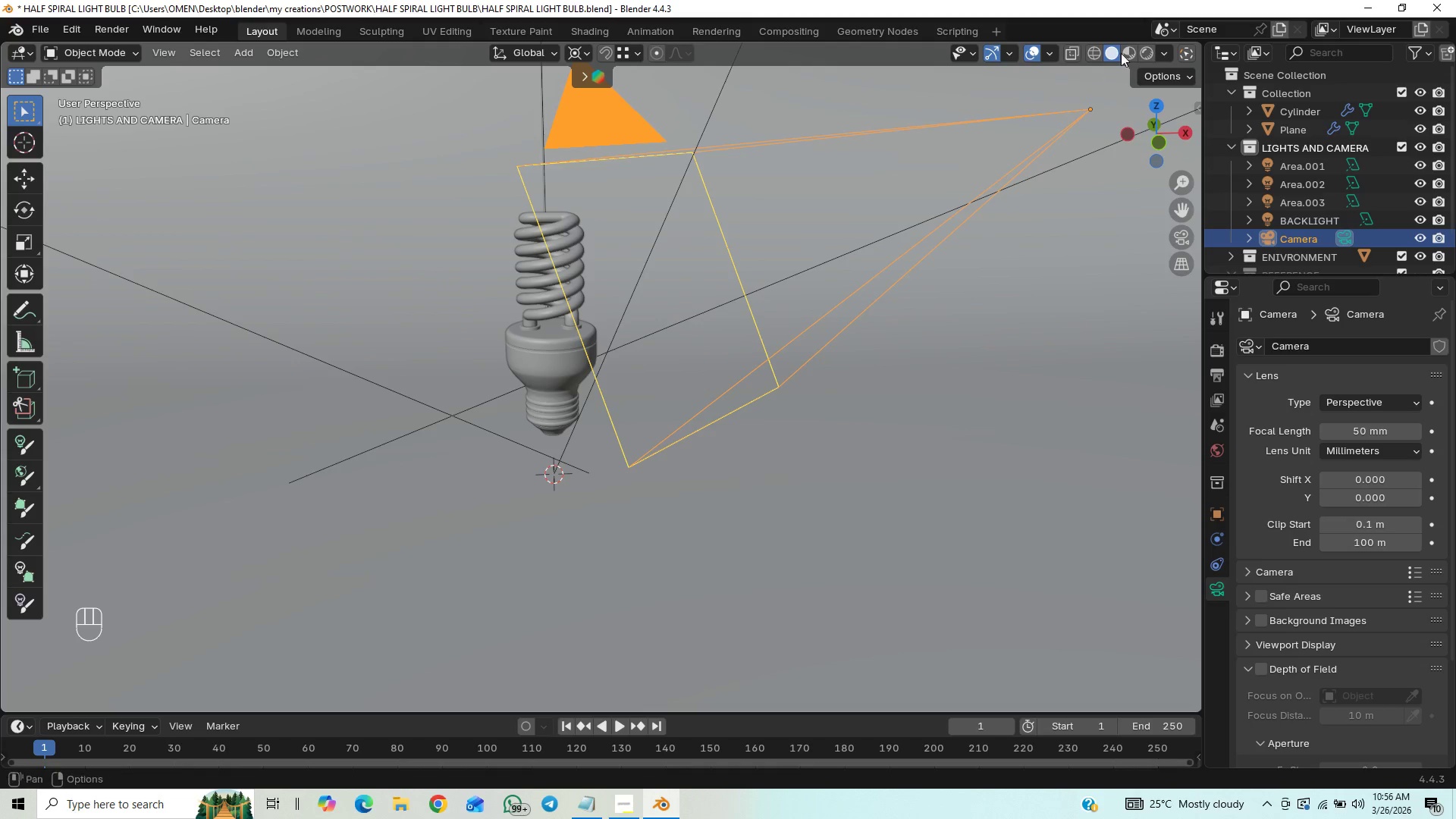 
left_click([1147, 42])
 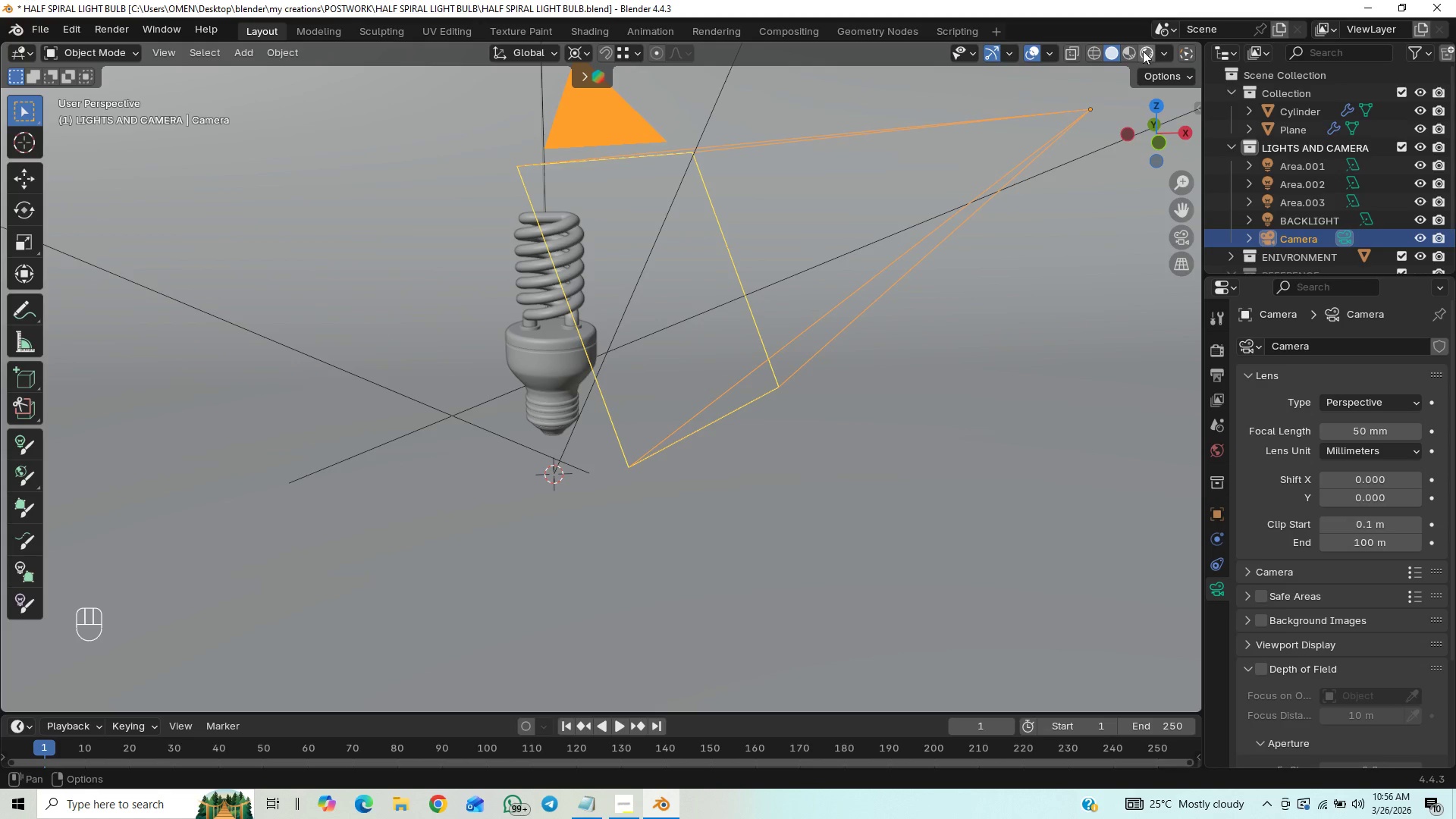 
left_click([1143, 51])
 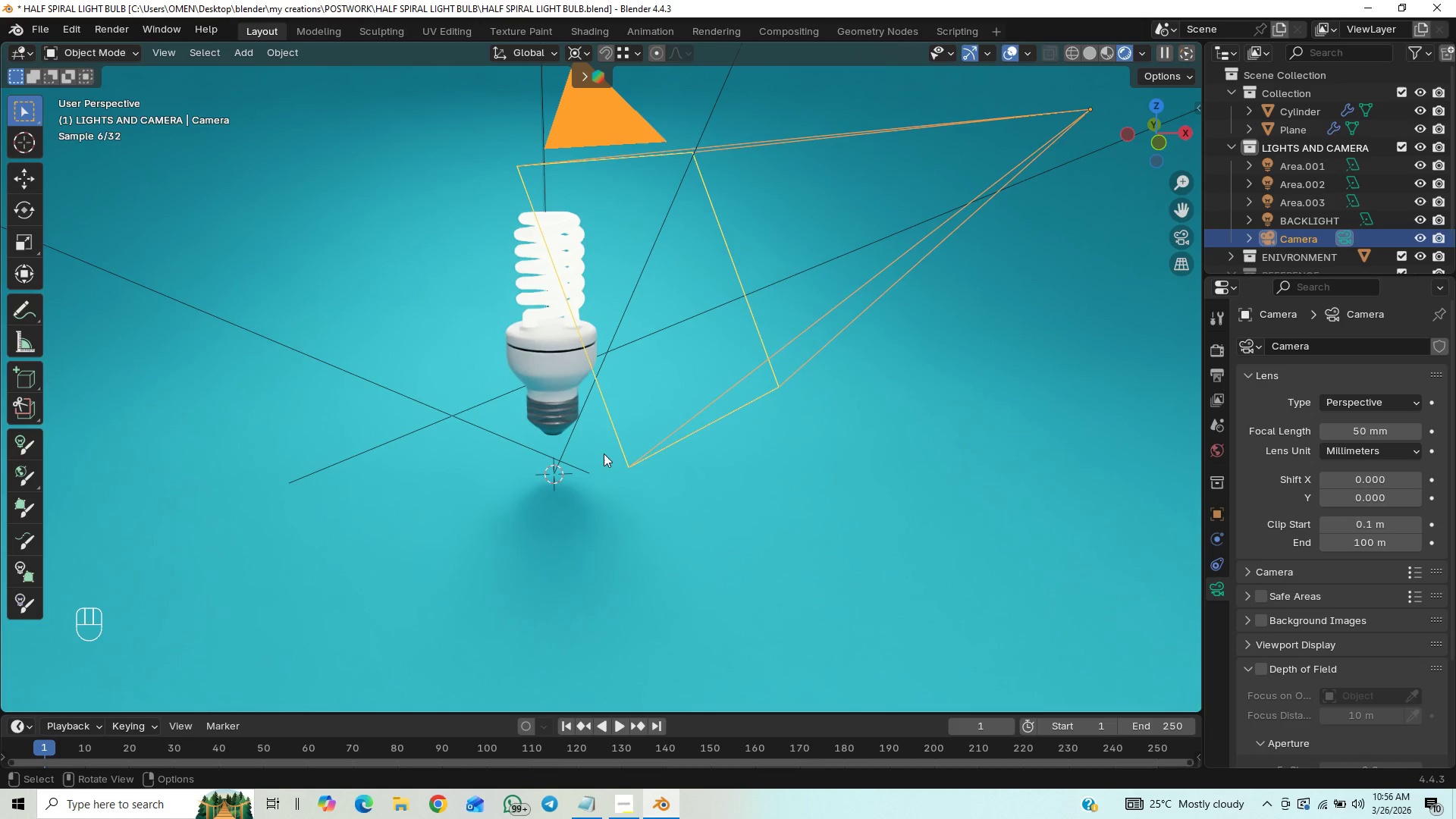 
wait(5.78)
 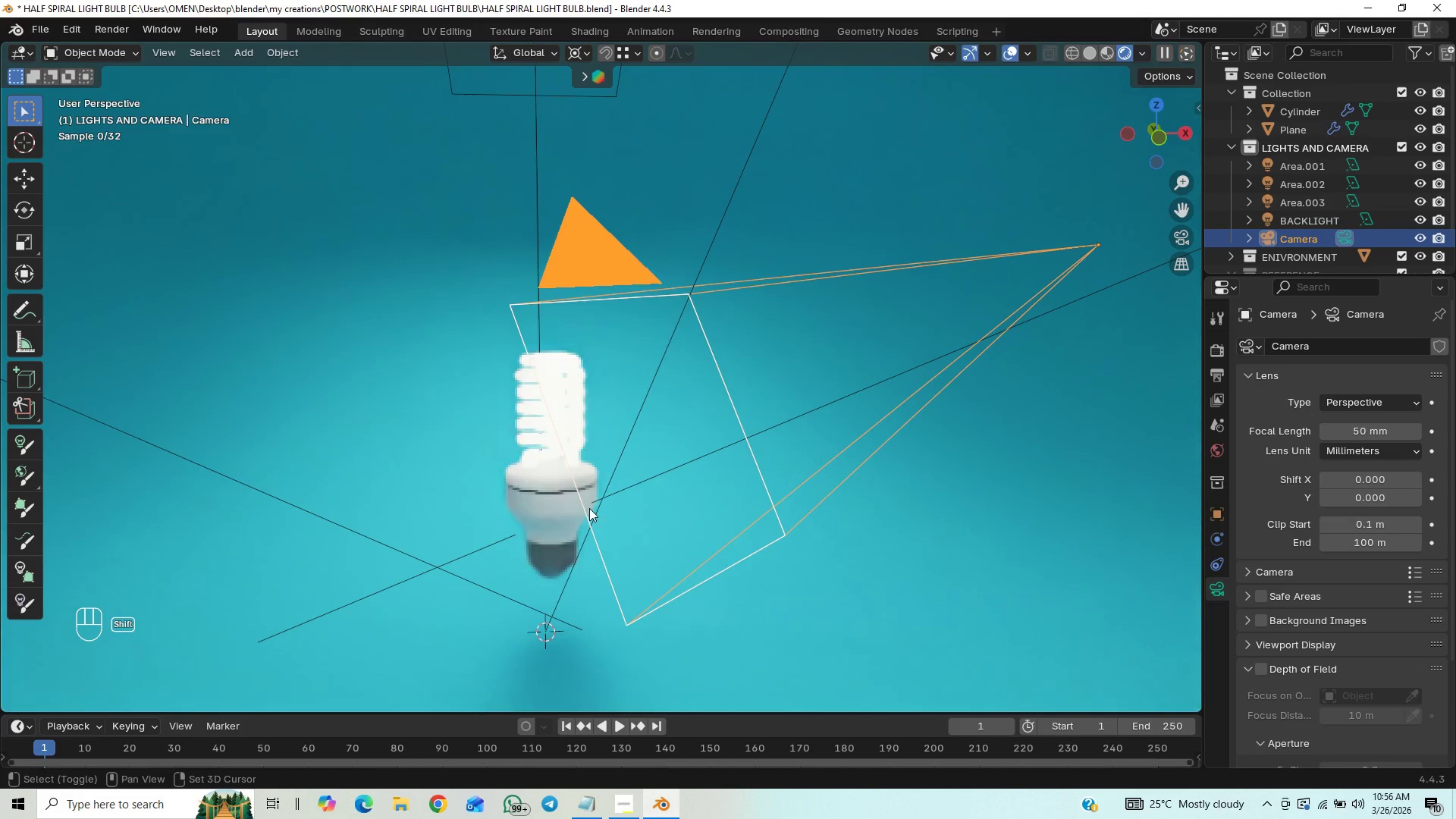 
hold_key(key=ShiftLeft, duration=0.84)
 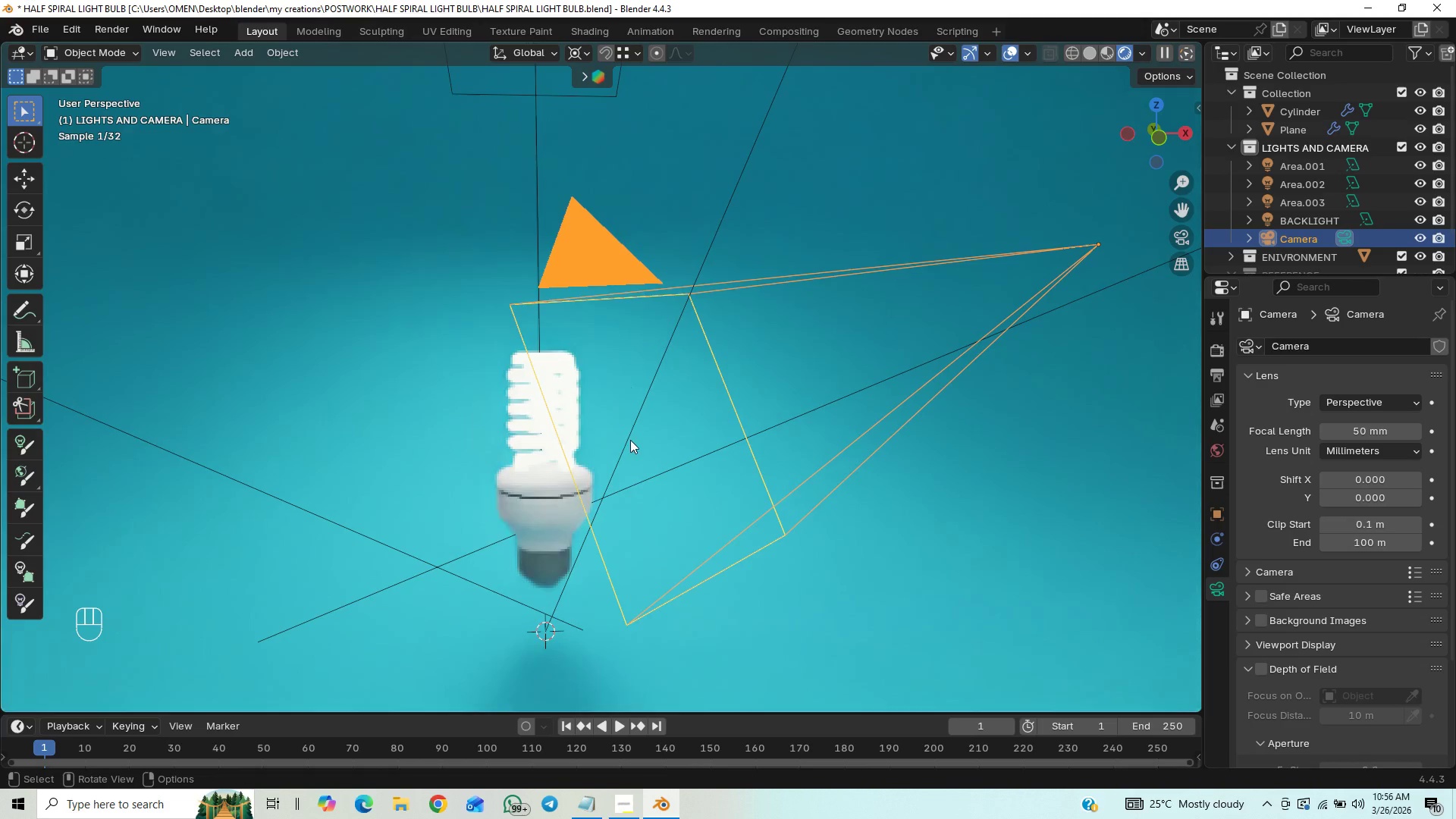 
scroll: coordinate [554, 465], scroll_direction: up, amount: 21.0
 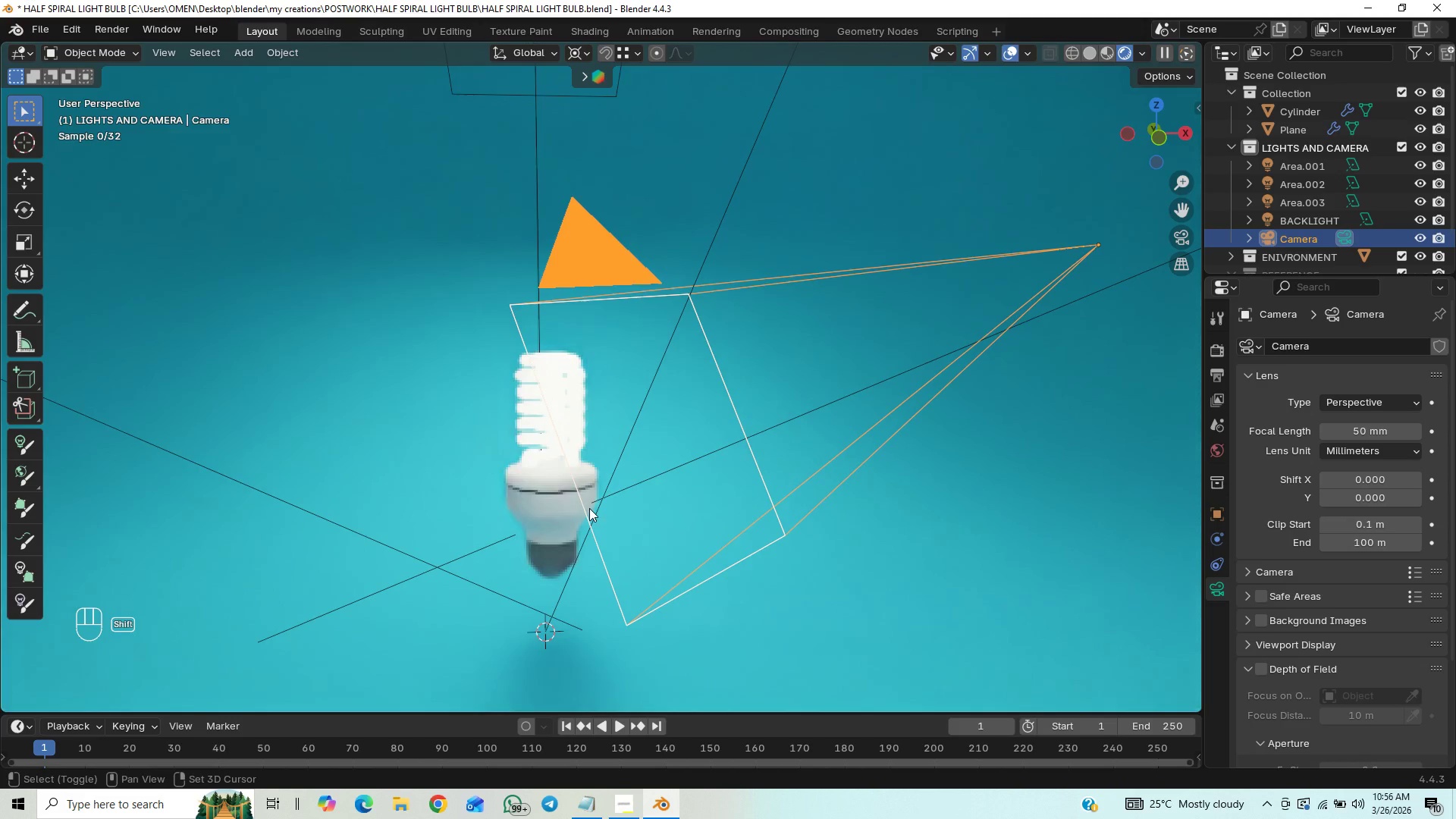 
scroll: coordinate [620, 466], scroll_direction: down, amount: 16.0
 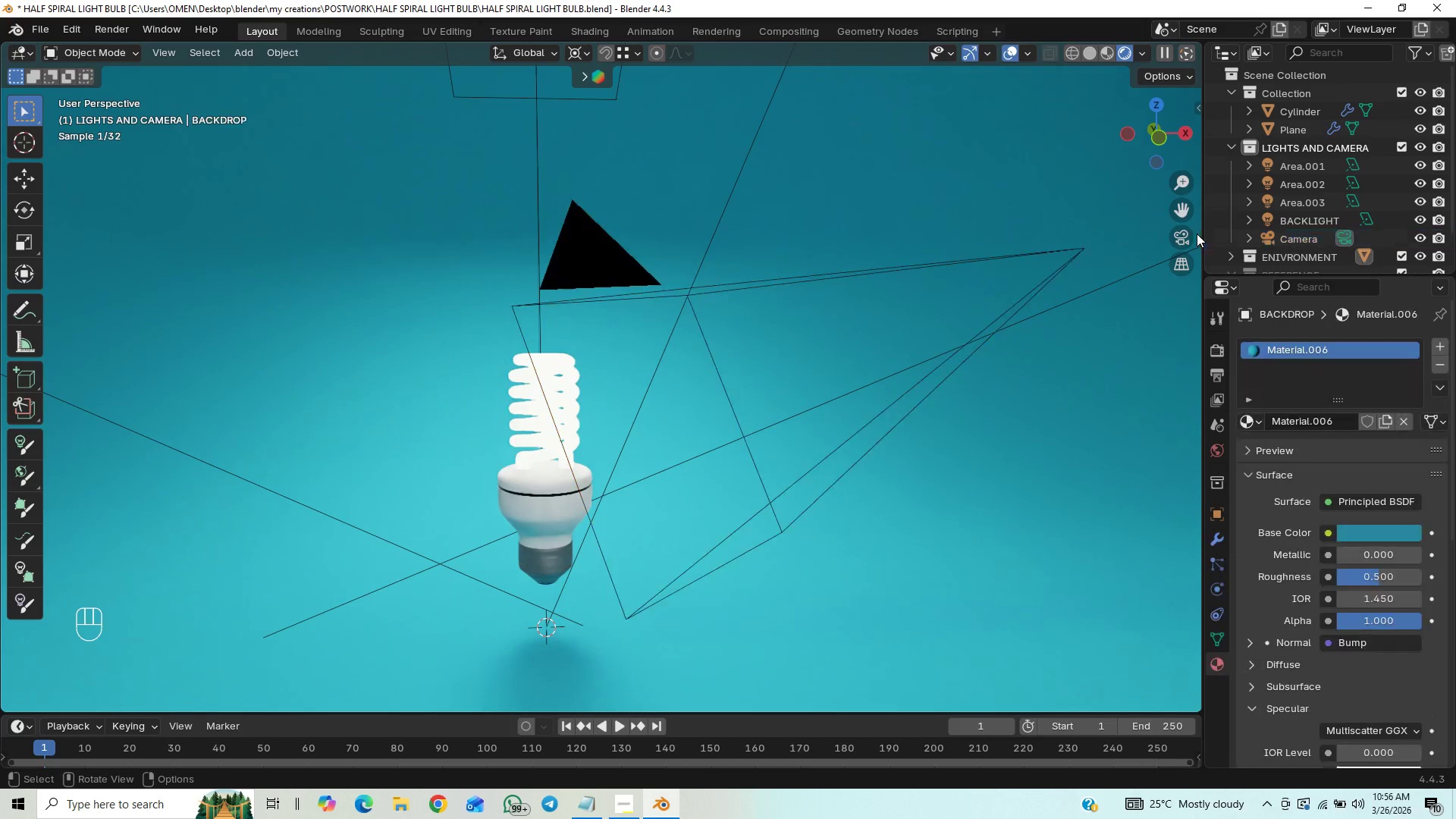 
double_click([1188, 240])
 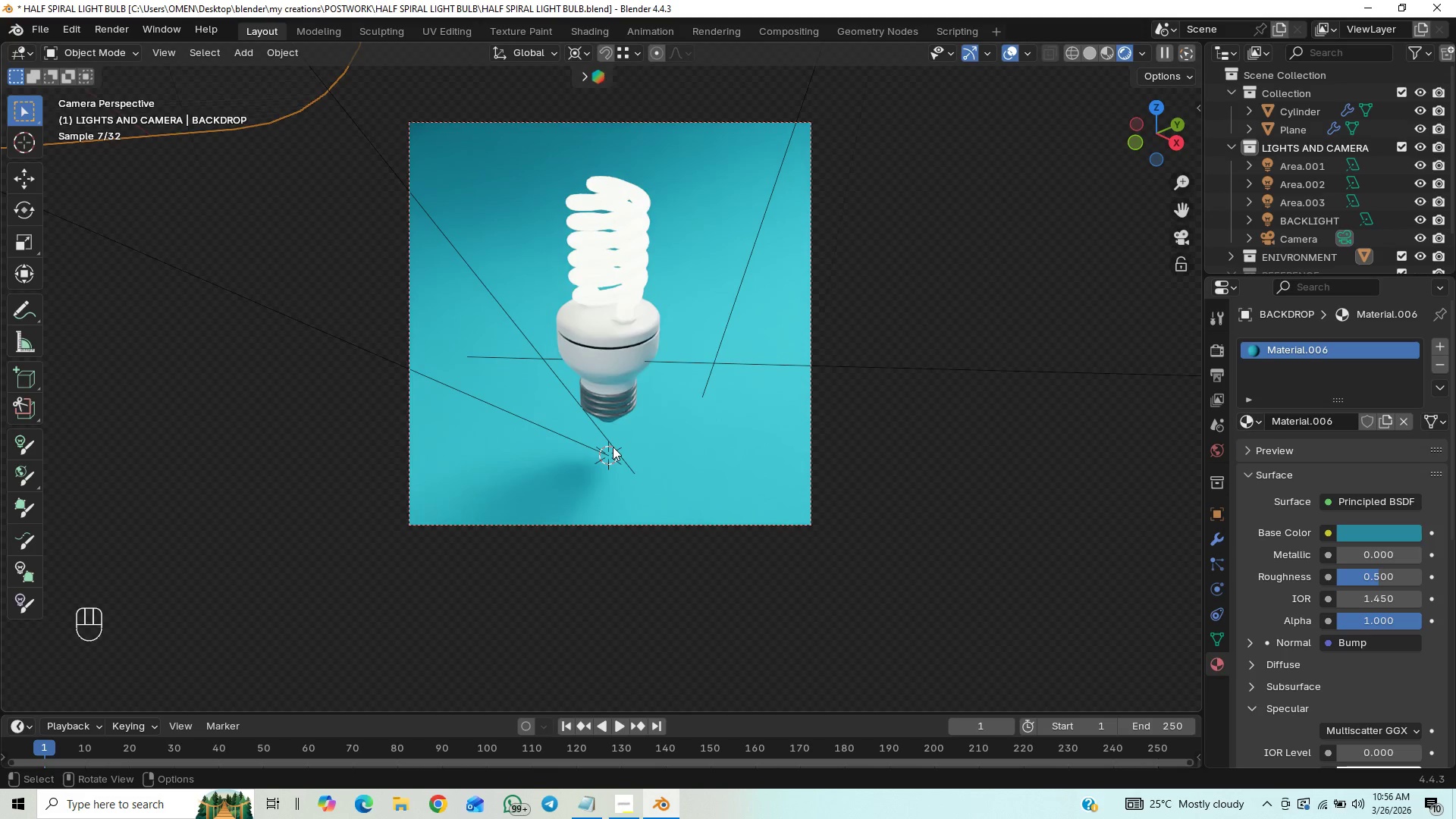 
scroll: coordinate [628, 450], scroll_direction: up, amount: 8.0
 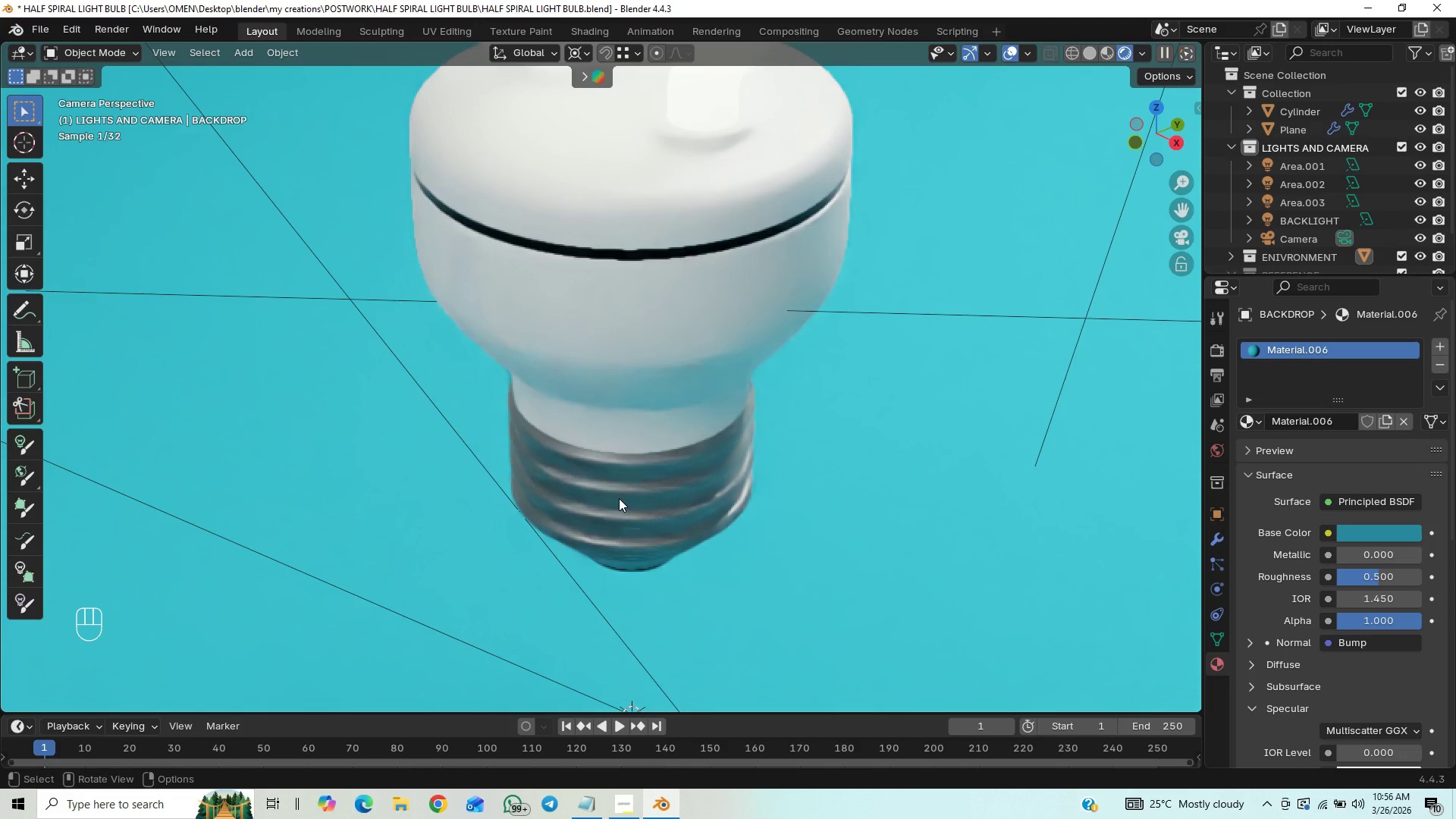 
hold_key(key=ShiftLeft, duration=0.7)
 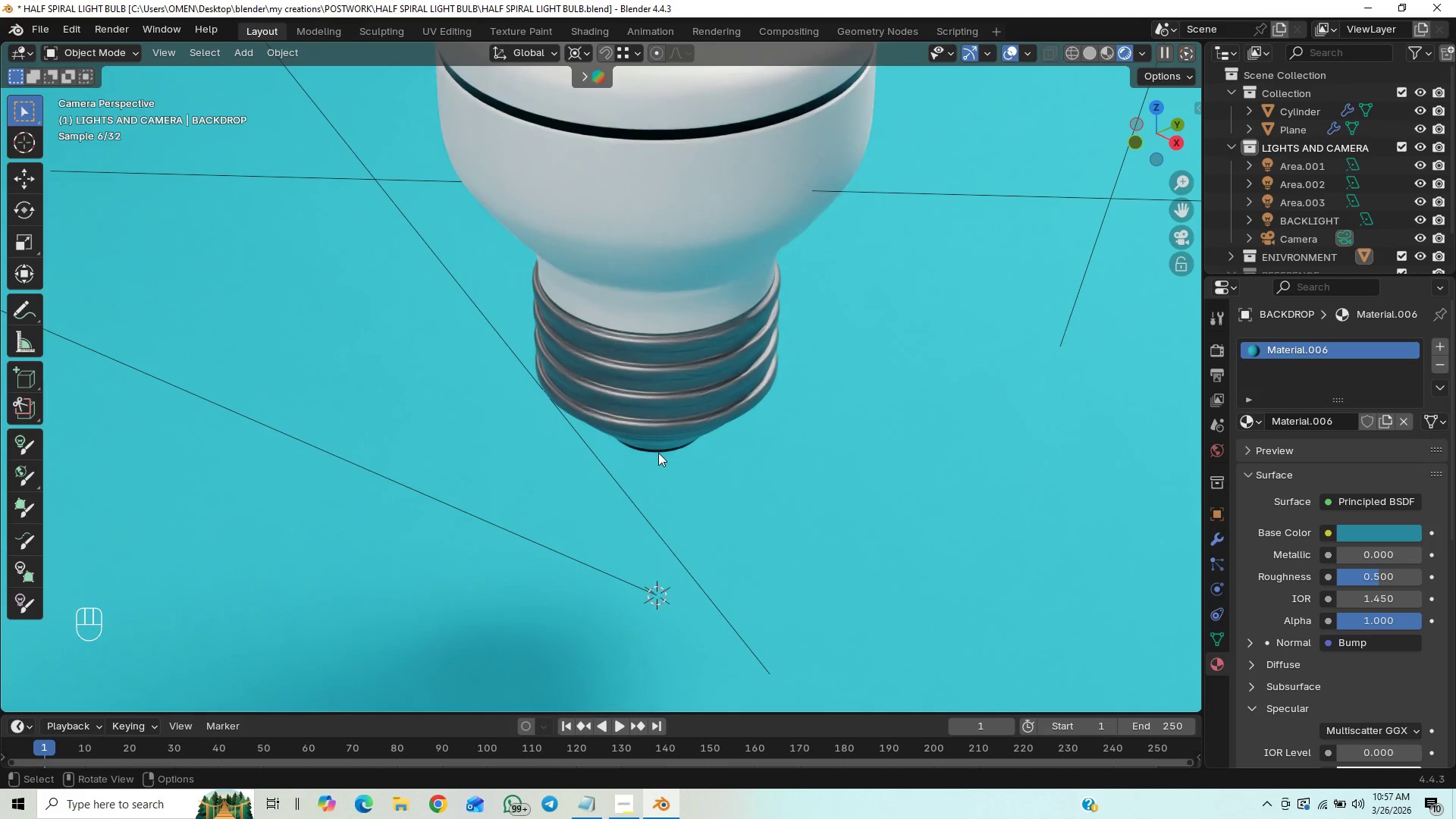 
wait(5.19)
 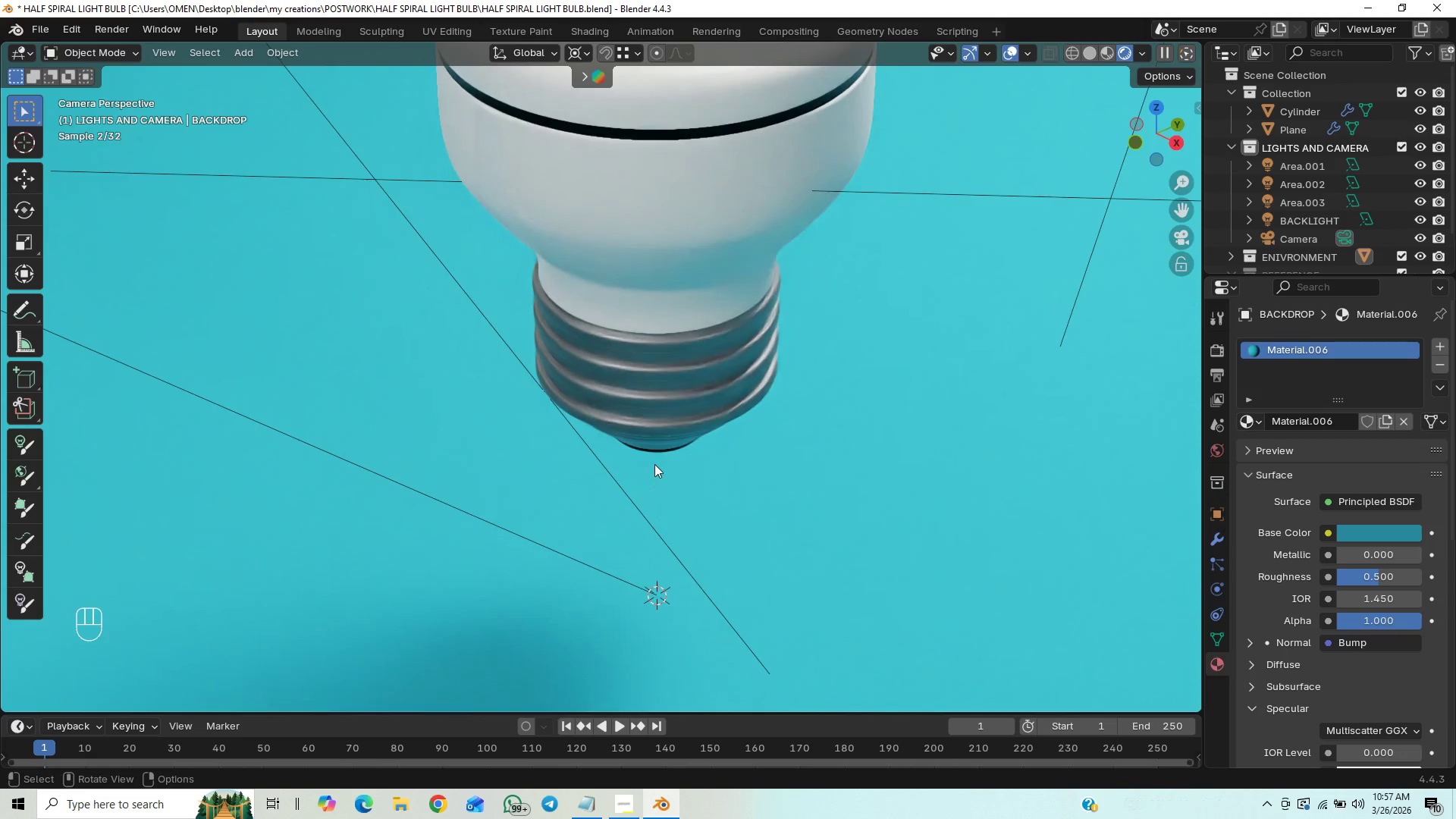 
left_click([658, 452])
 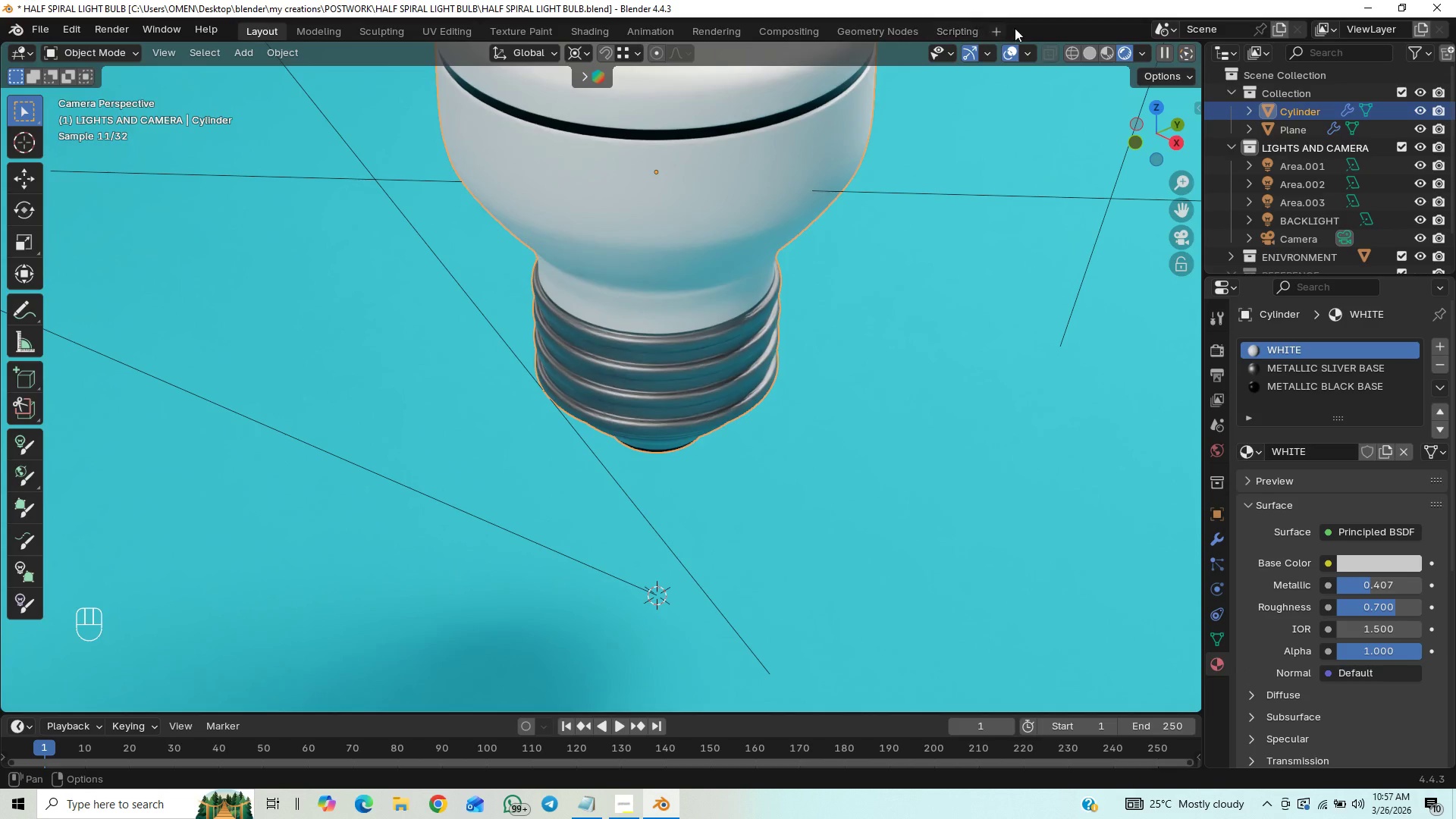 
left_click([1095, 52])
 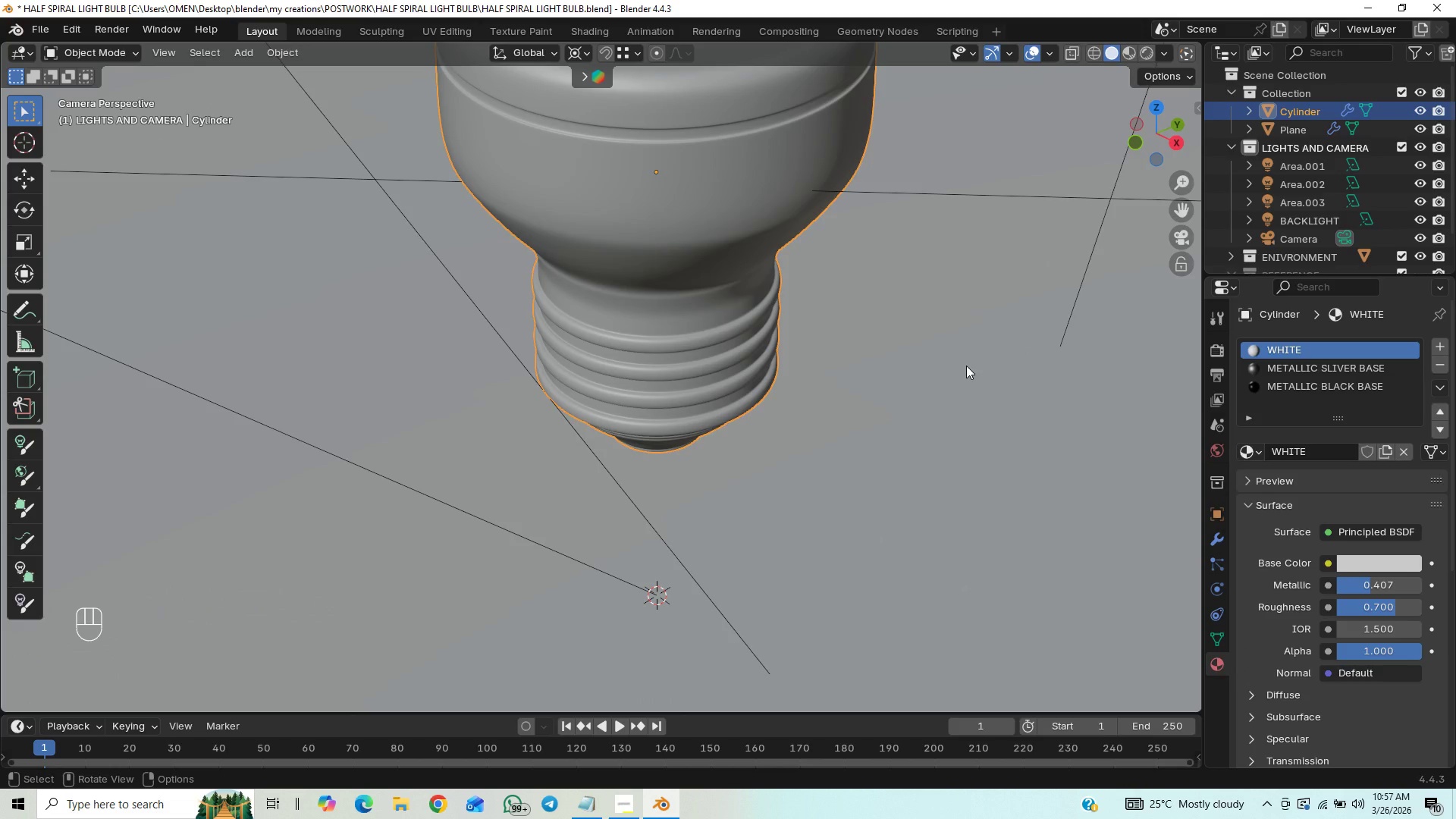 
key(Tab)
 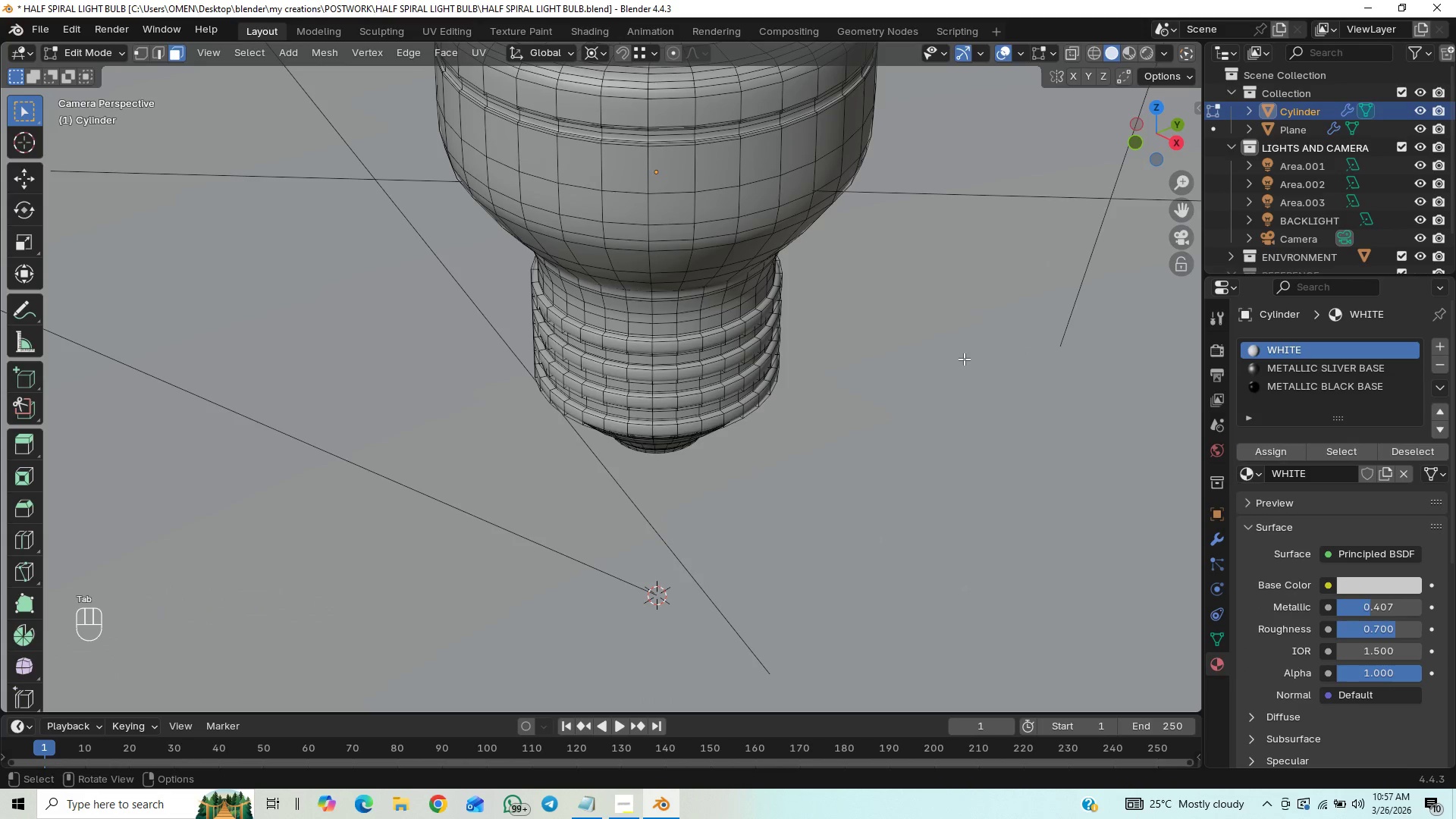 
key(End)
 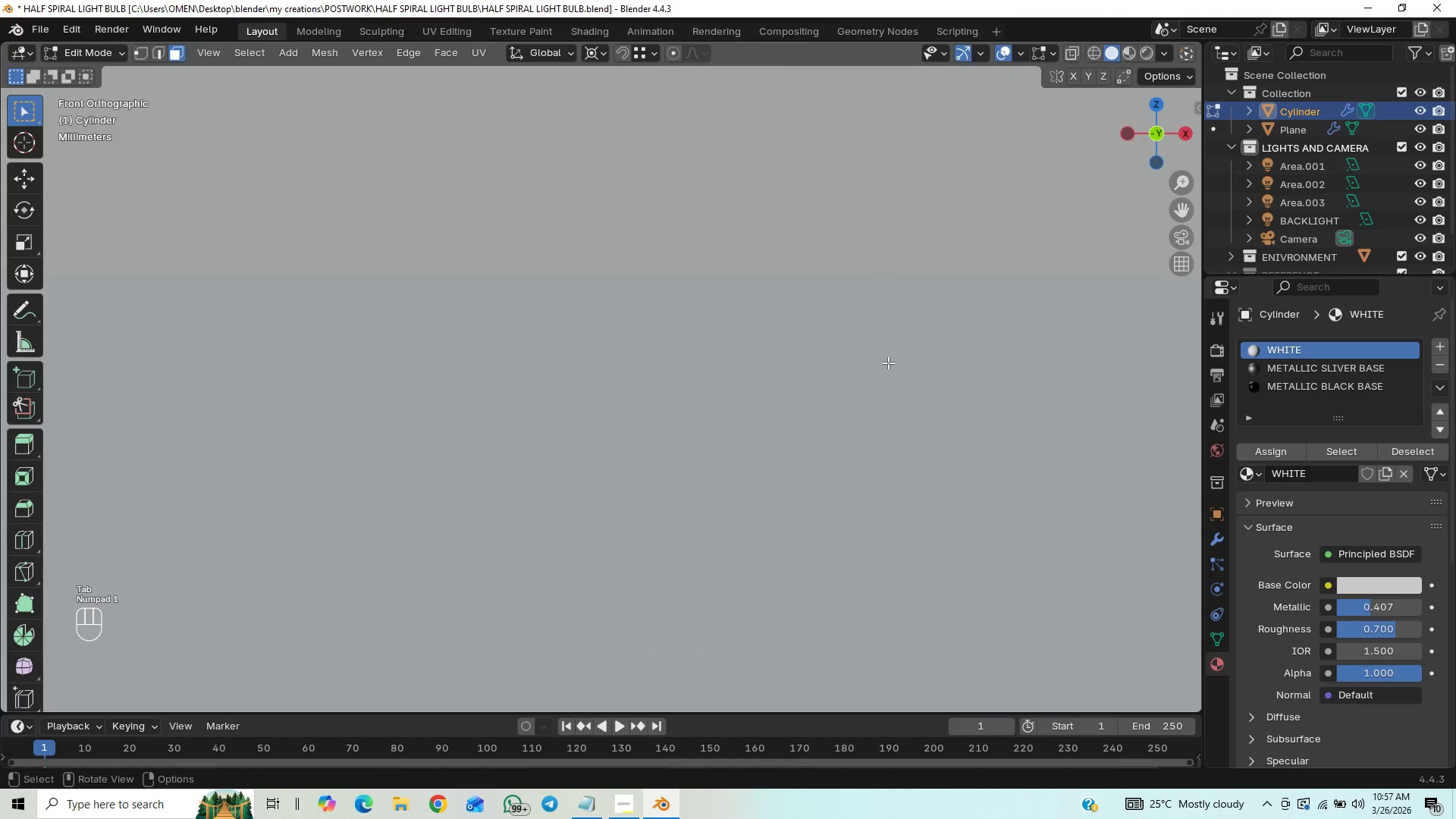 
scroll: coordinate [868, 363], scroll_direction: down, amount: 23.0
 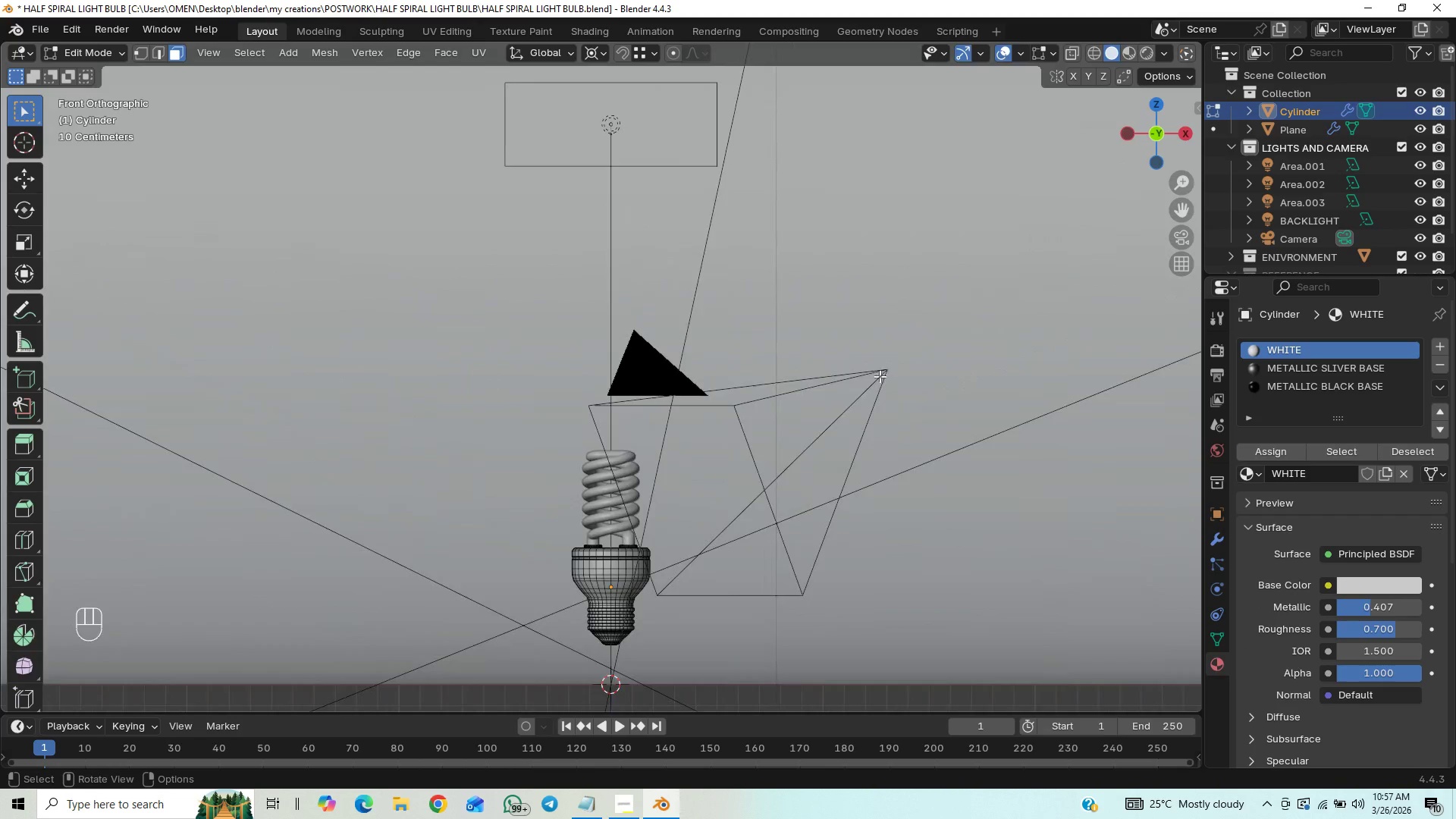 
hold_key(key=ShiftLeft, duration=0.69)
 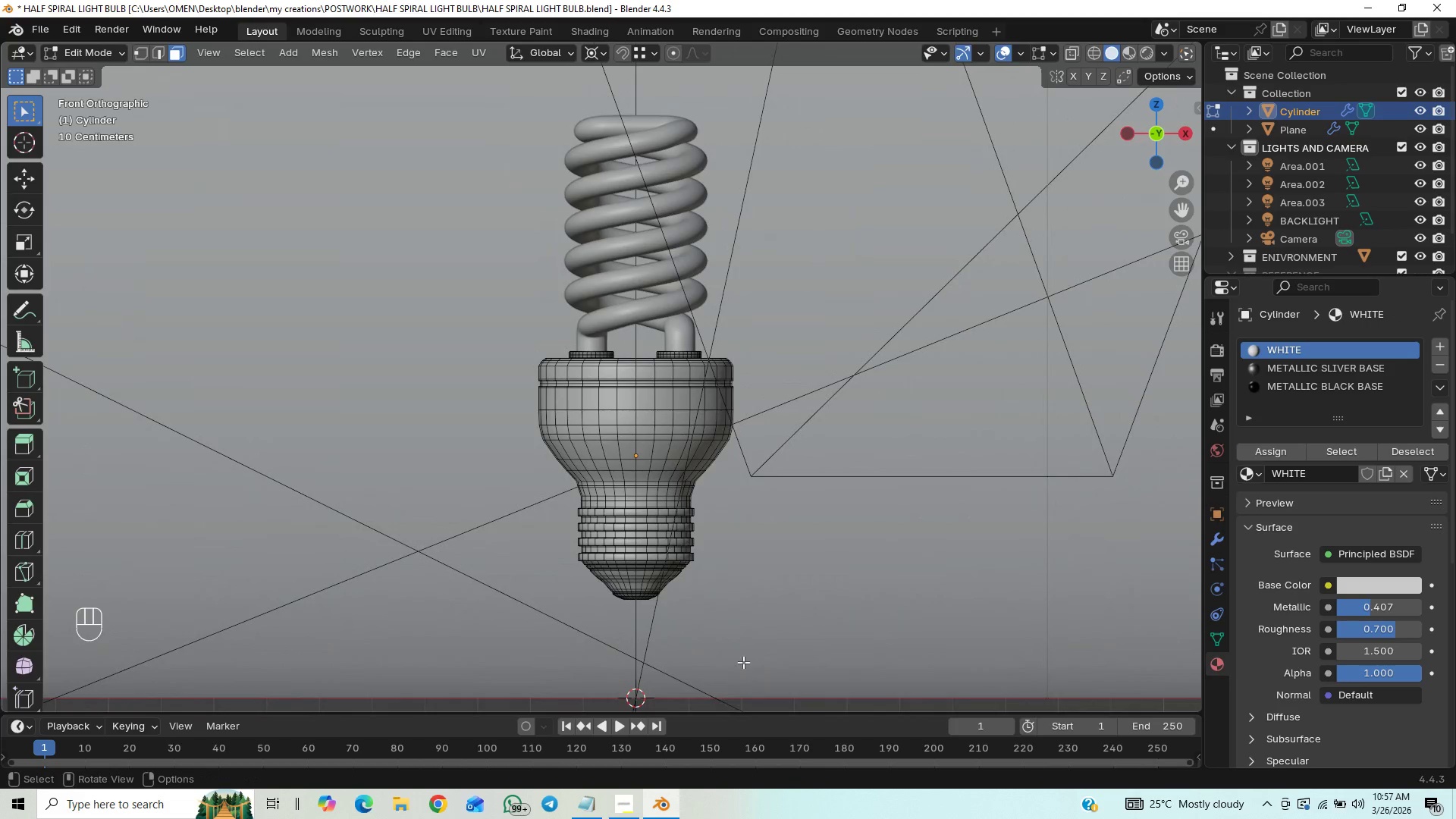 
scroll: coordinate [880, 376], scroll_direction: up, amount: 5.0
 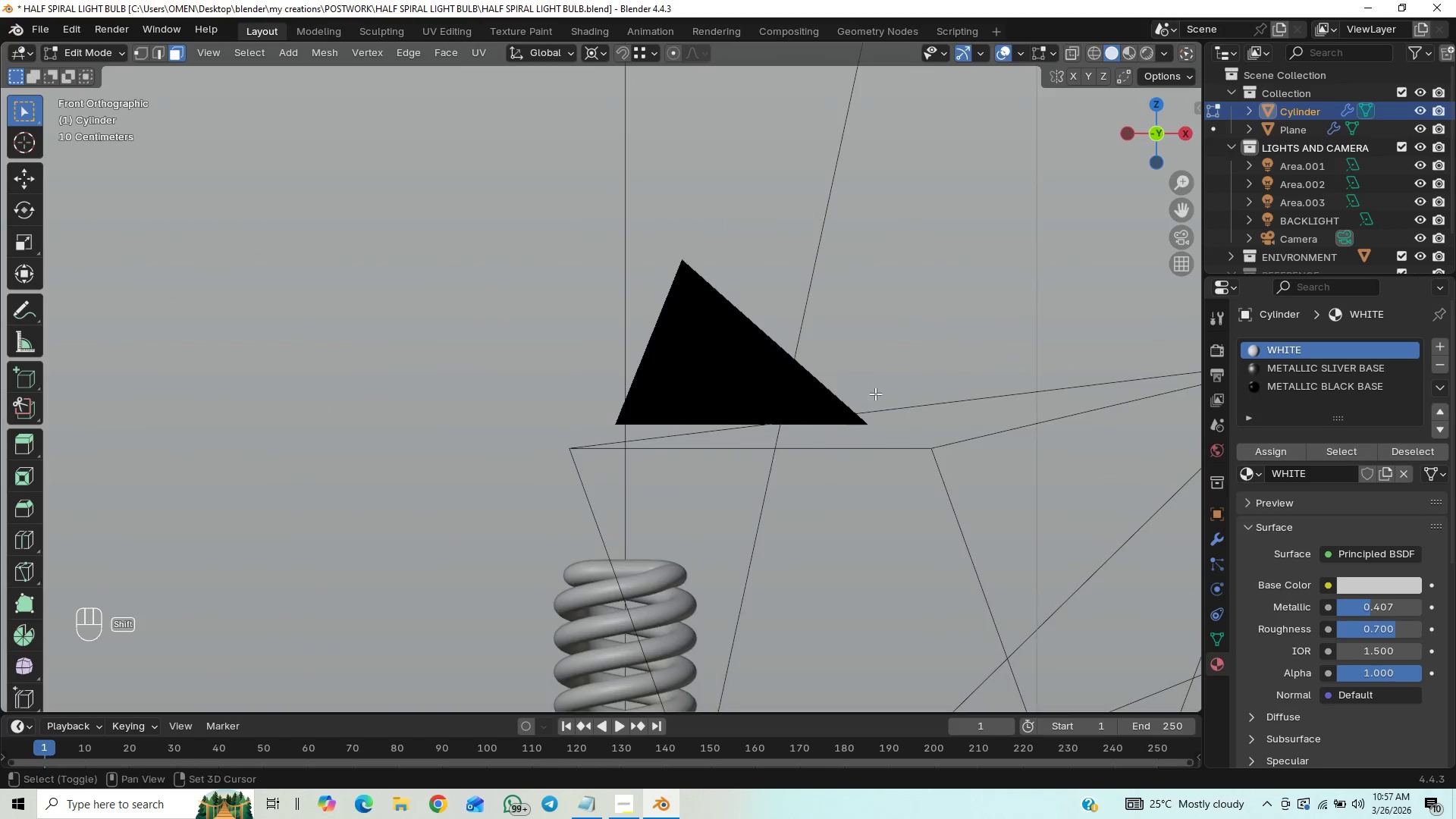 
hold_key(key=ShiftLeft, duration=0.62)
 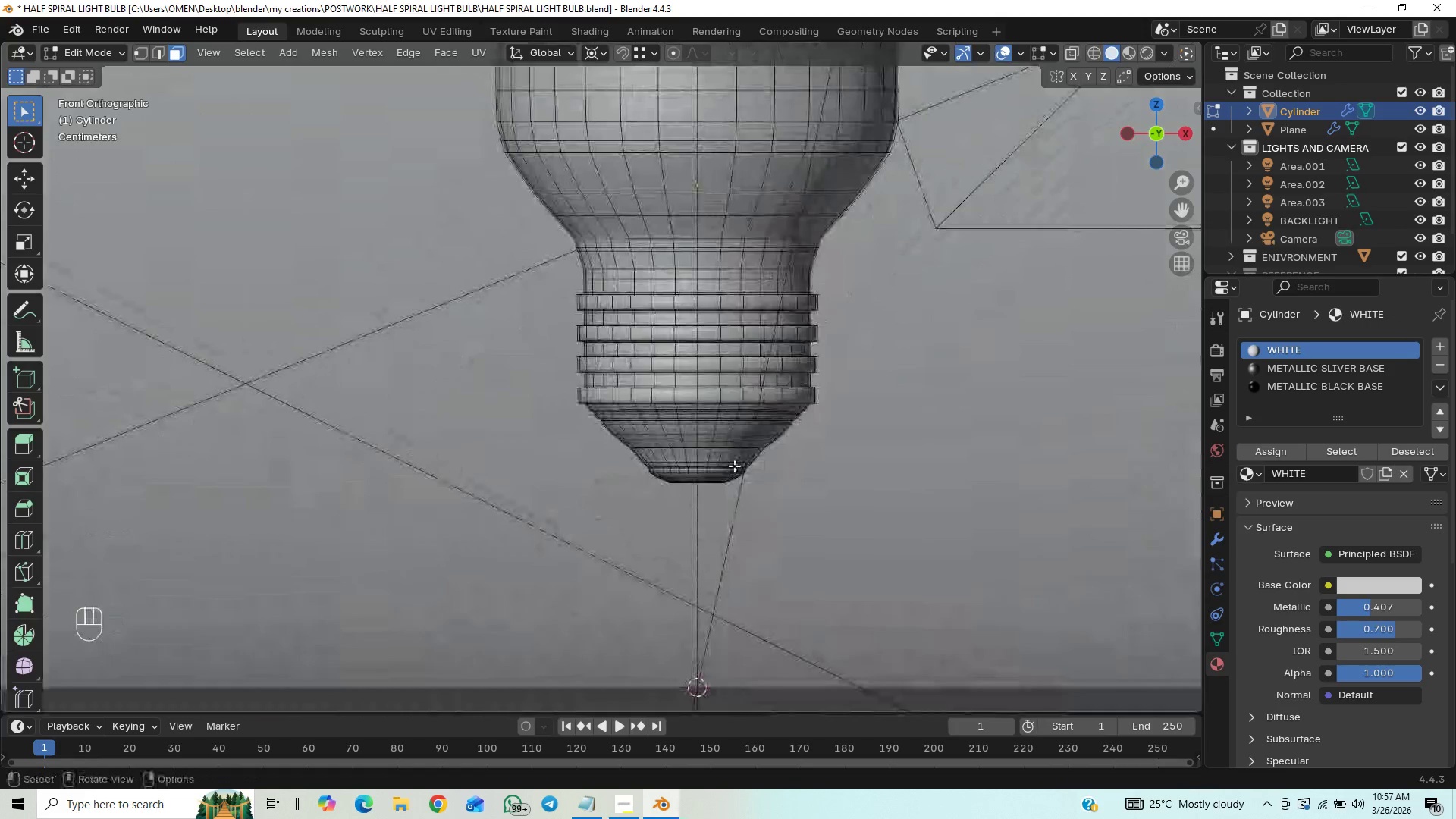 
scroll: coordinate [744, 653], scroll_direction: up, amount: 4.0
 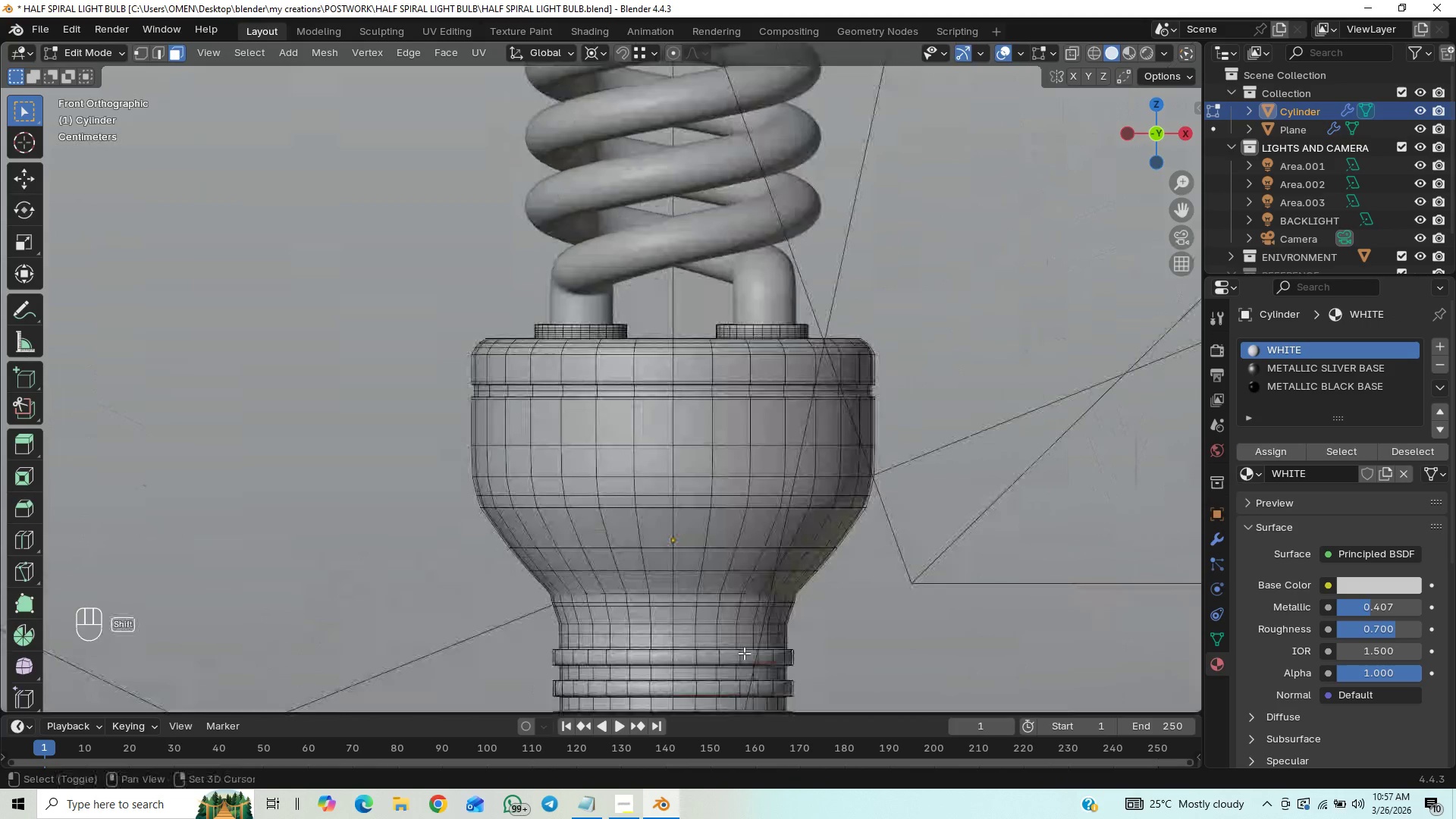 
hold_key(key=ShiftLeft, duration=0.7)
 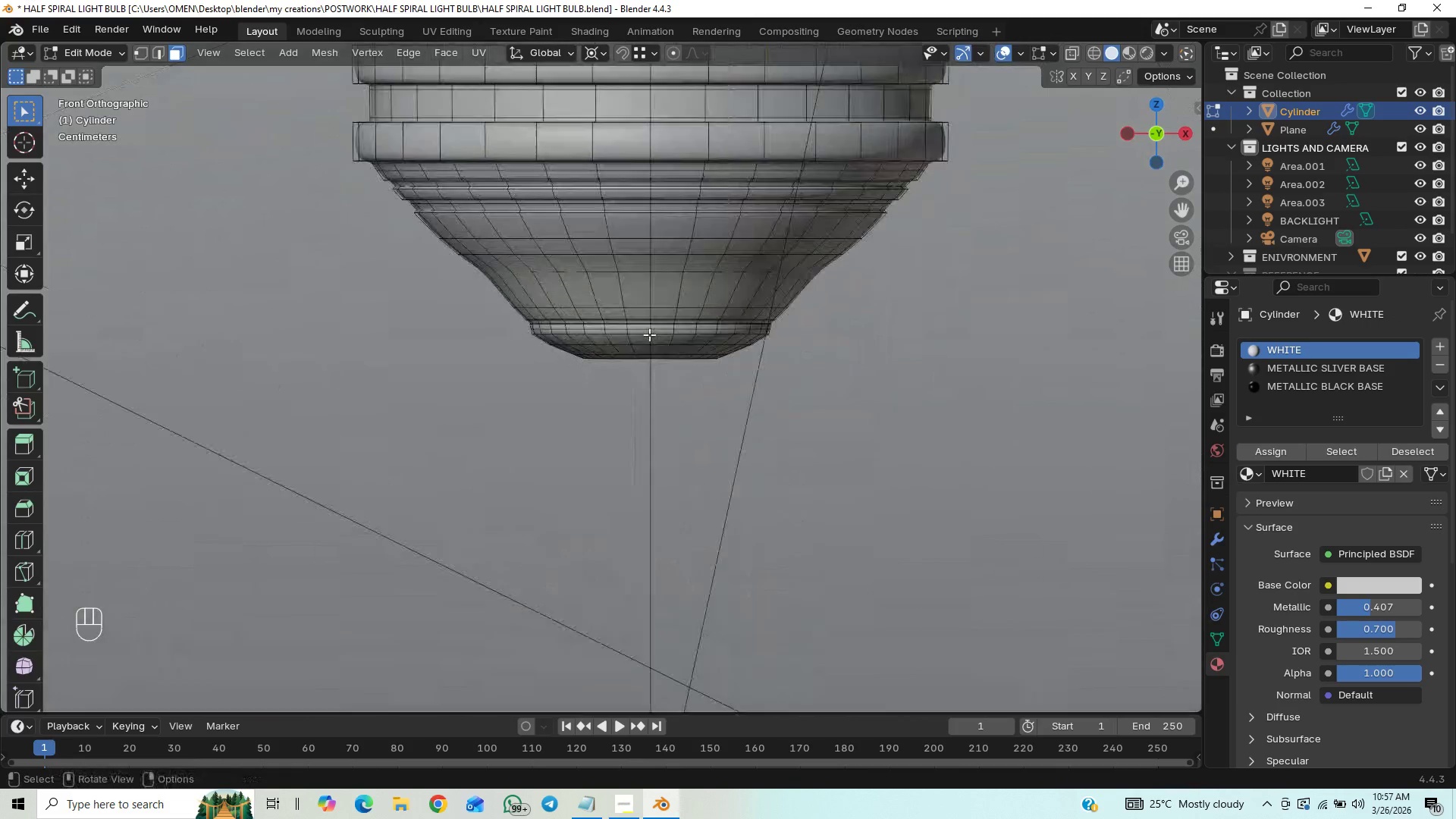 
scroll: coordinate [602, 393], scroll_direction: up, amount: 8.0
 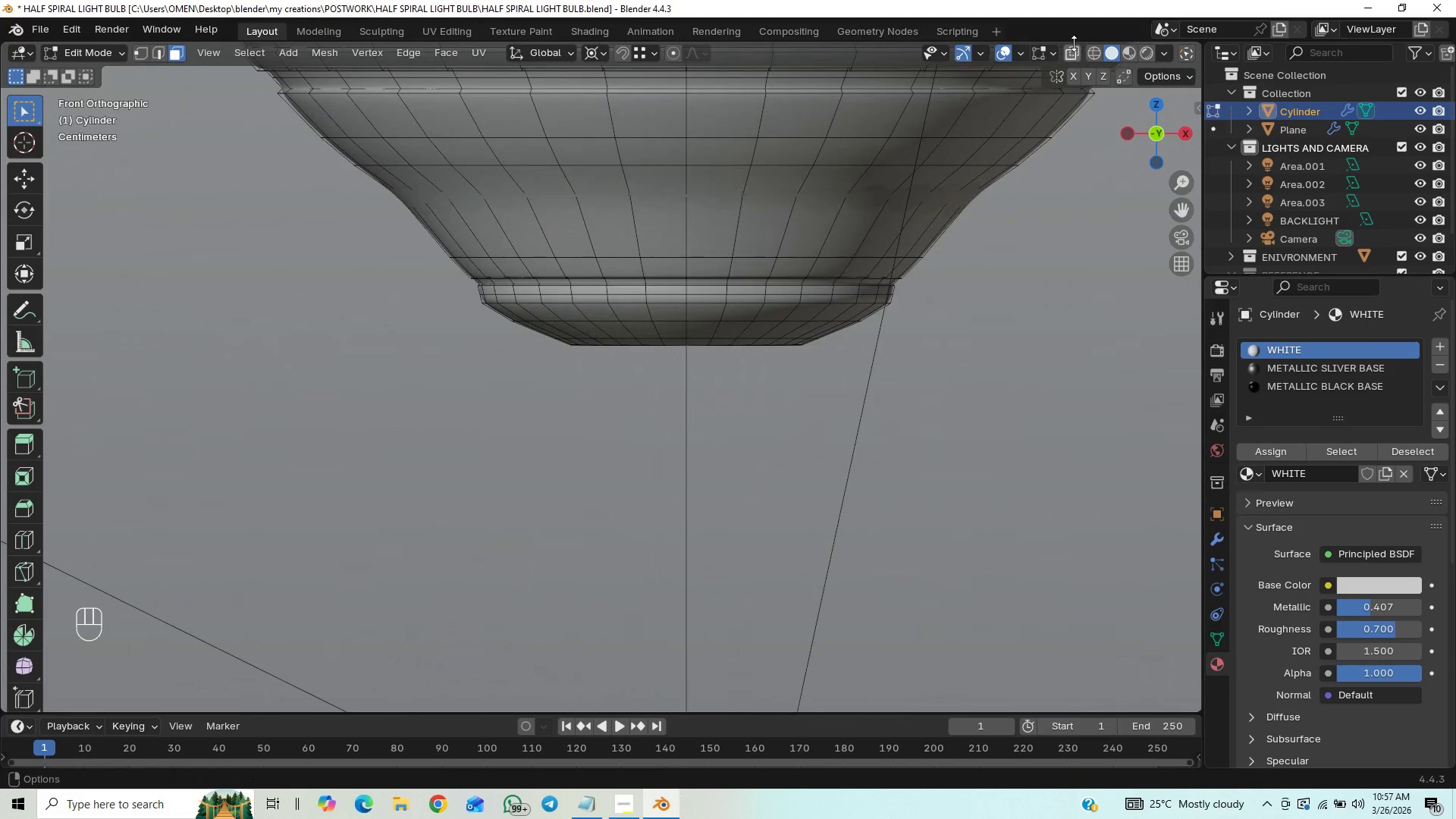 
left_click([1074, 44])
 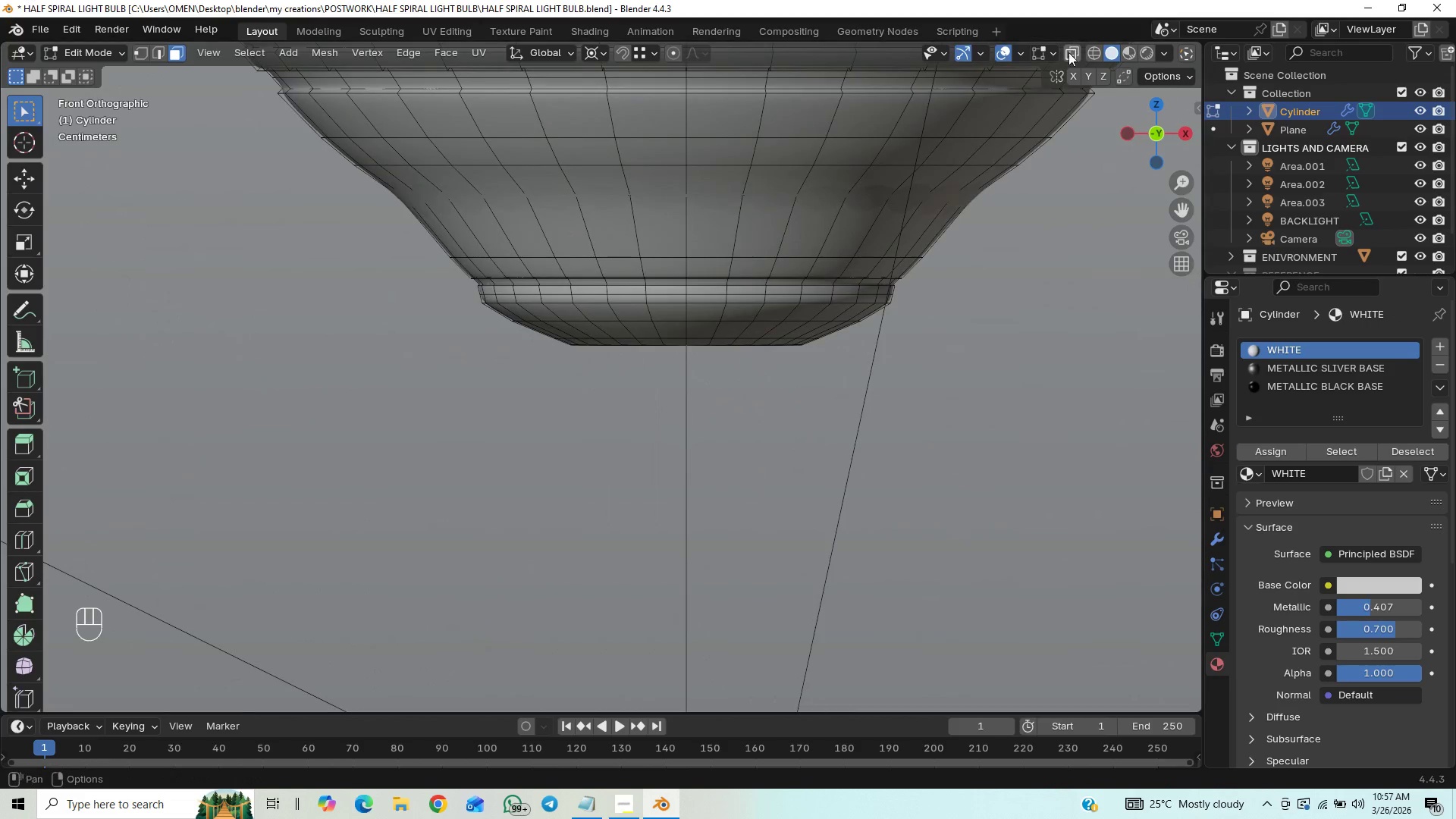 
left_click([1068, 52])
 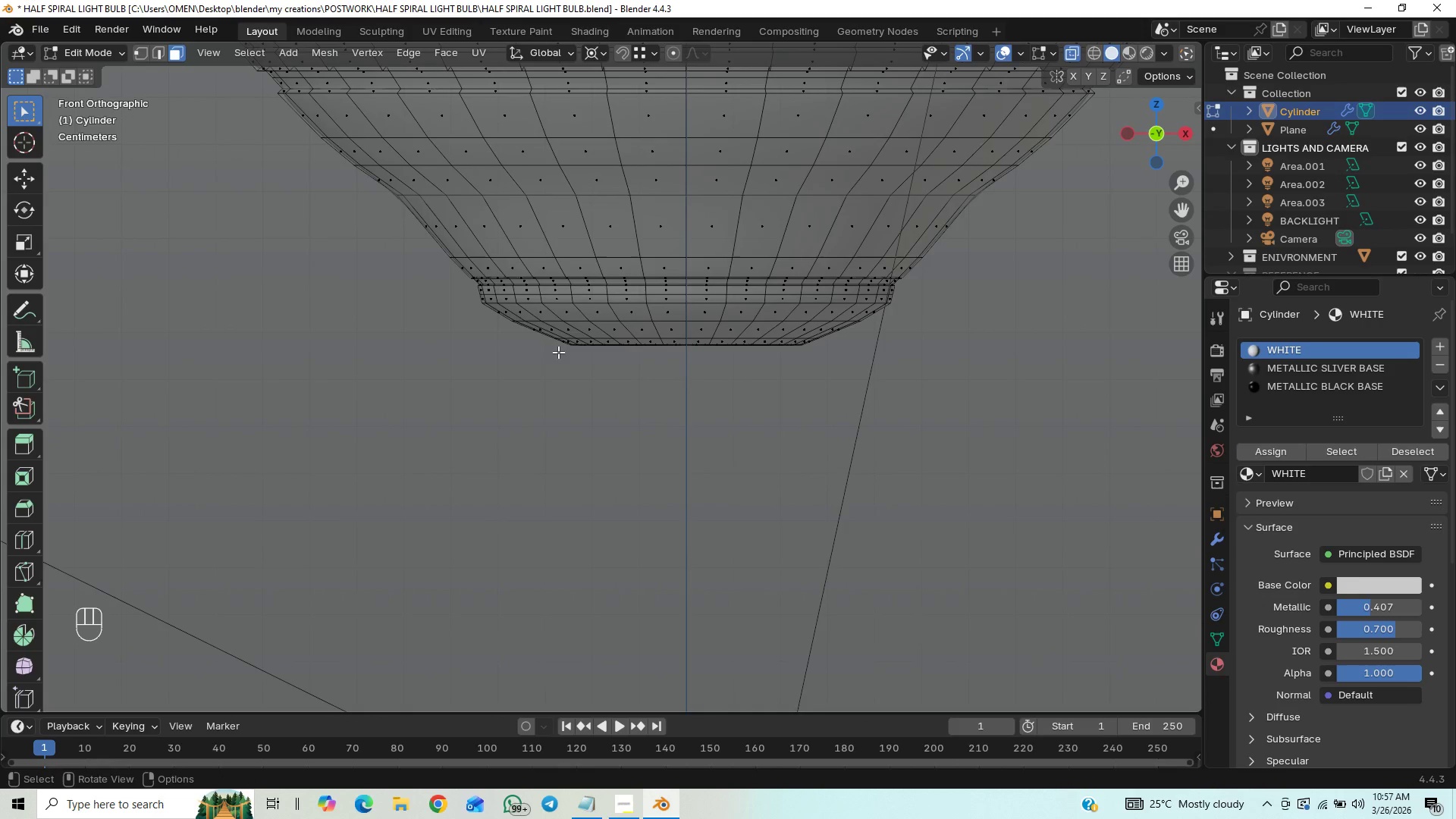 
left_click_drag(start_coordinate=[558, 342], to_coordinate=[833, 396])
 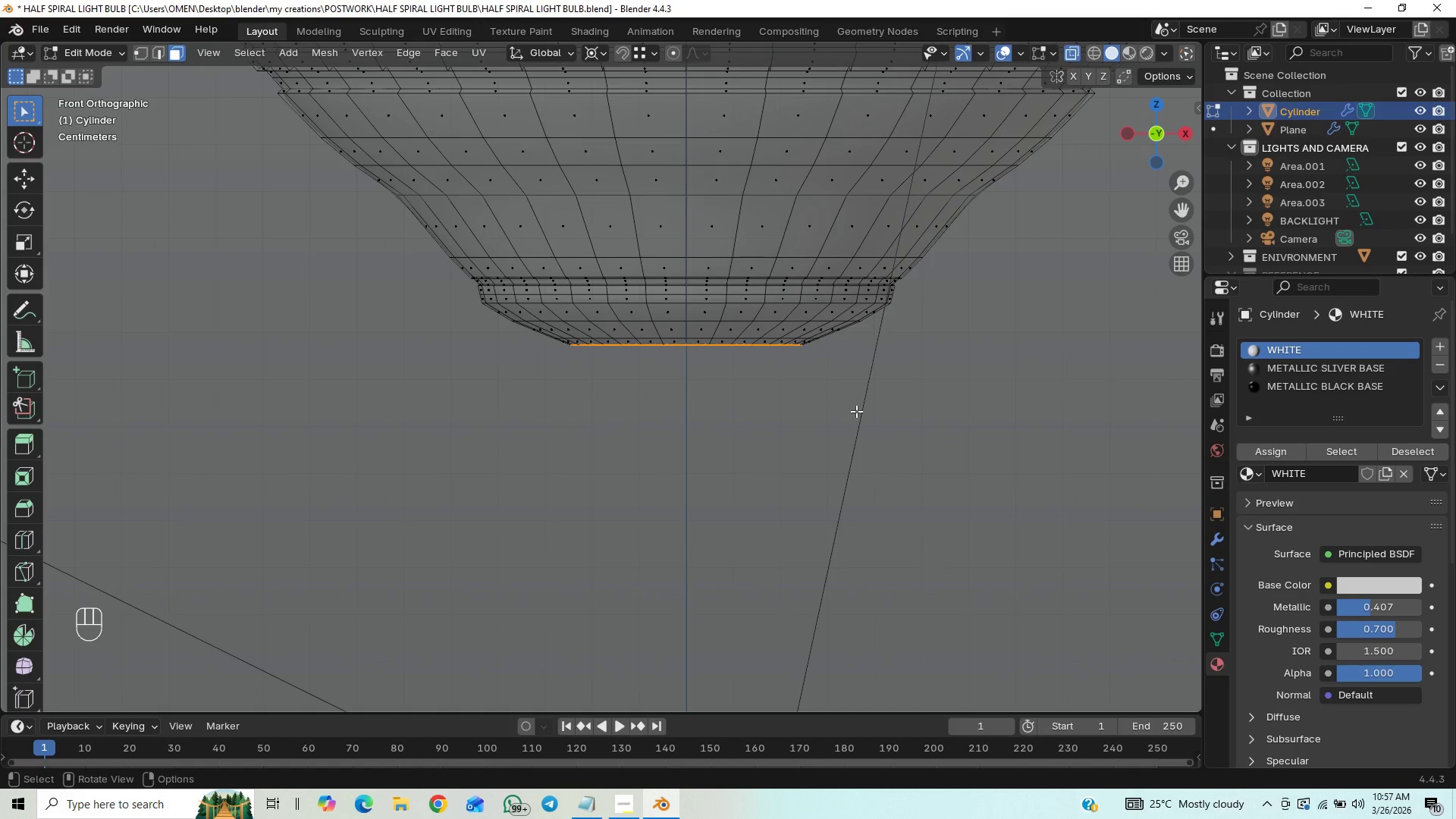 
type(gz)
 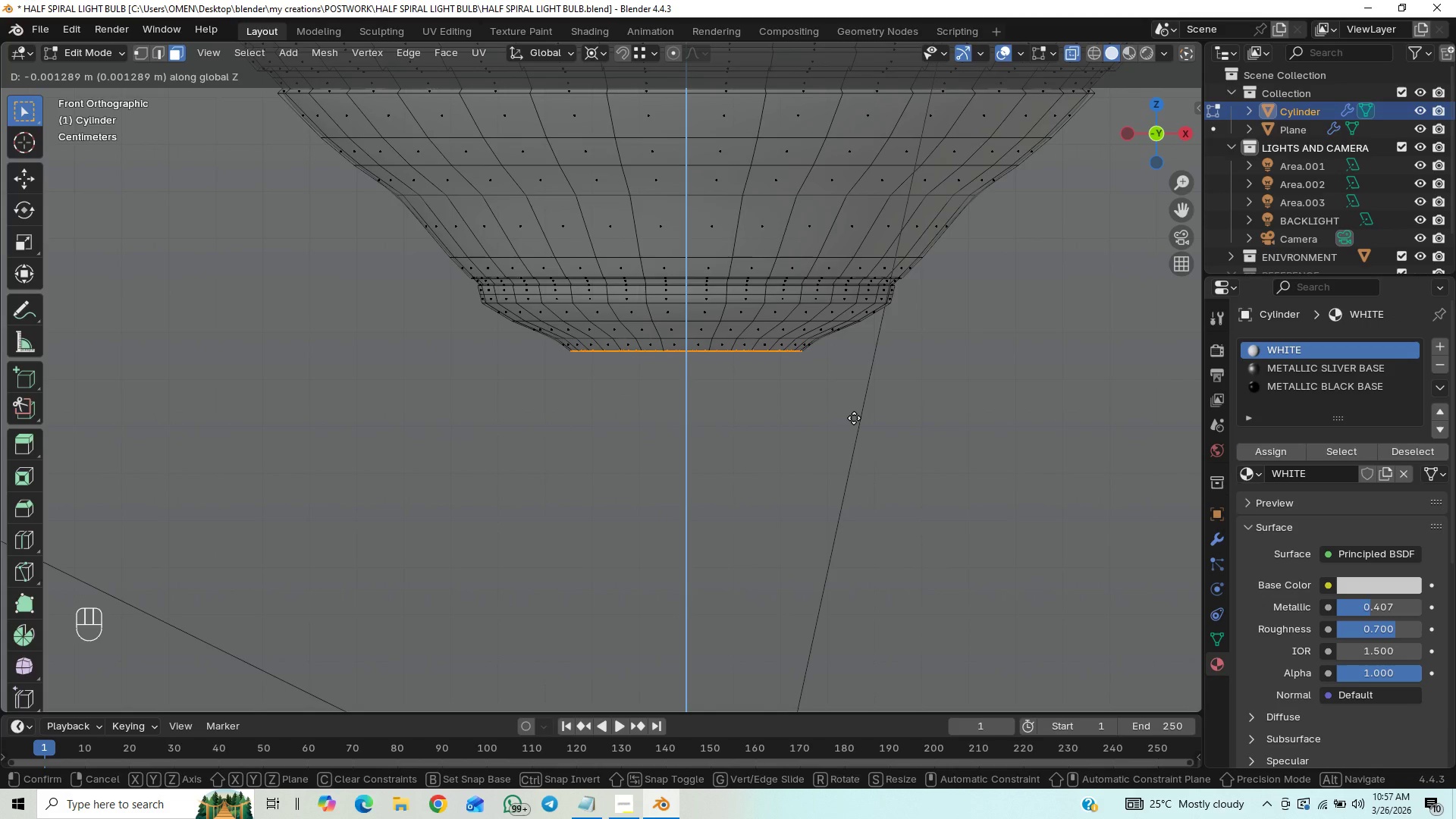 
wait(10.12)
 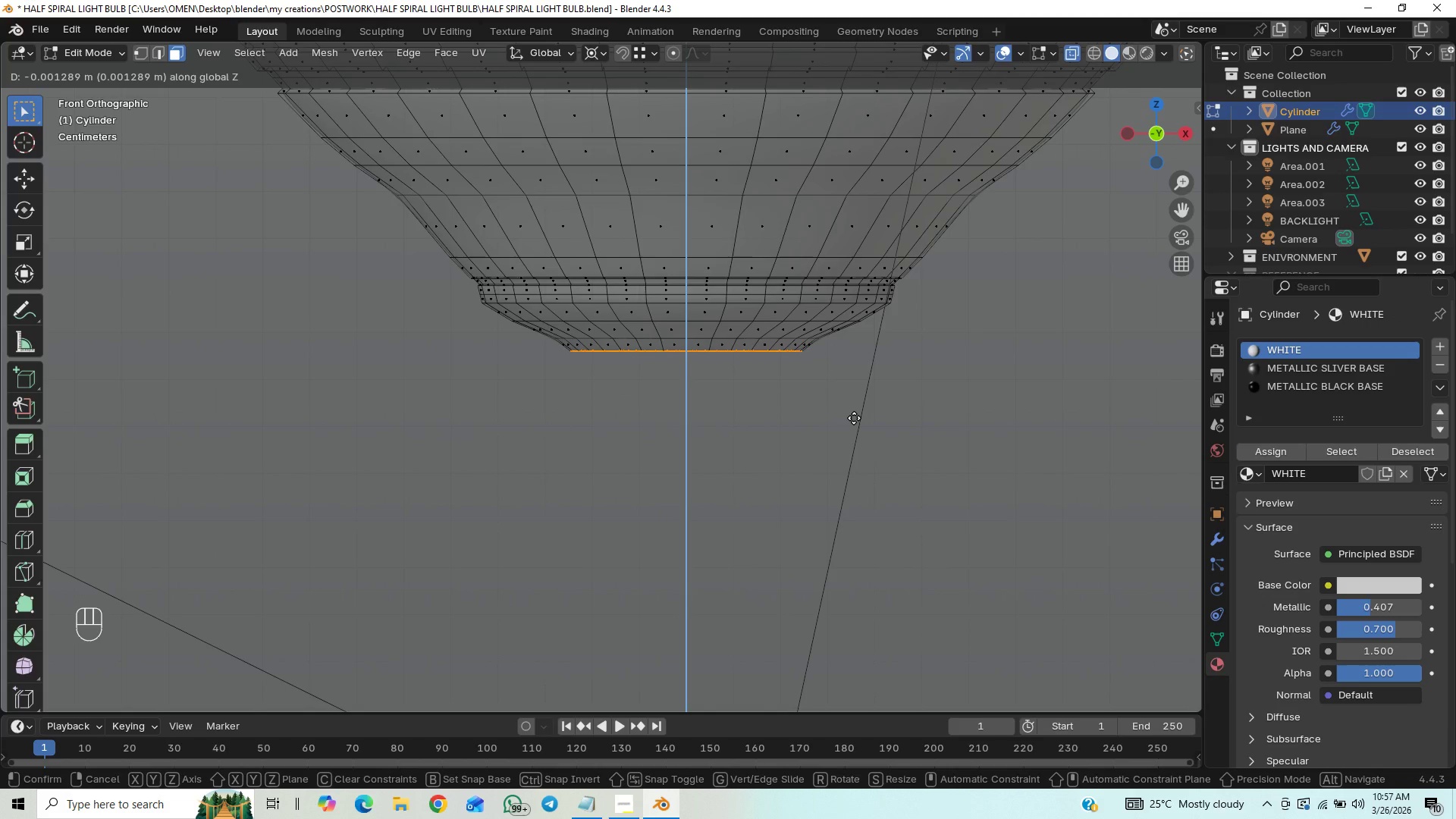 
left_click([845, 424])
 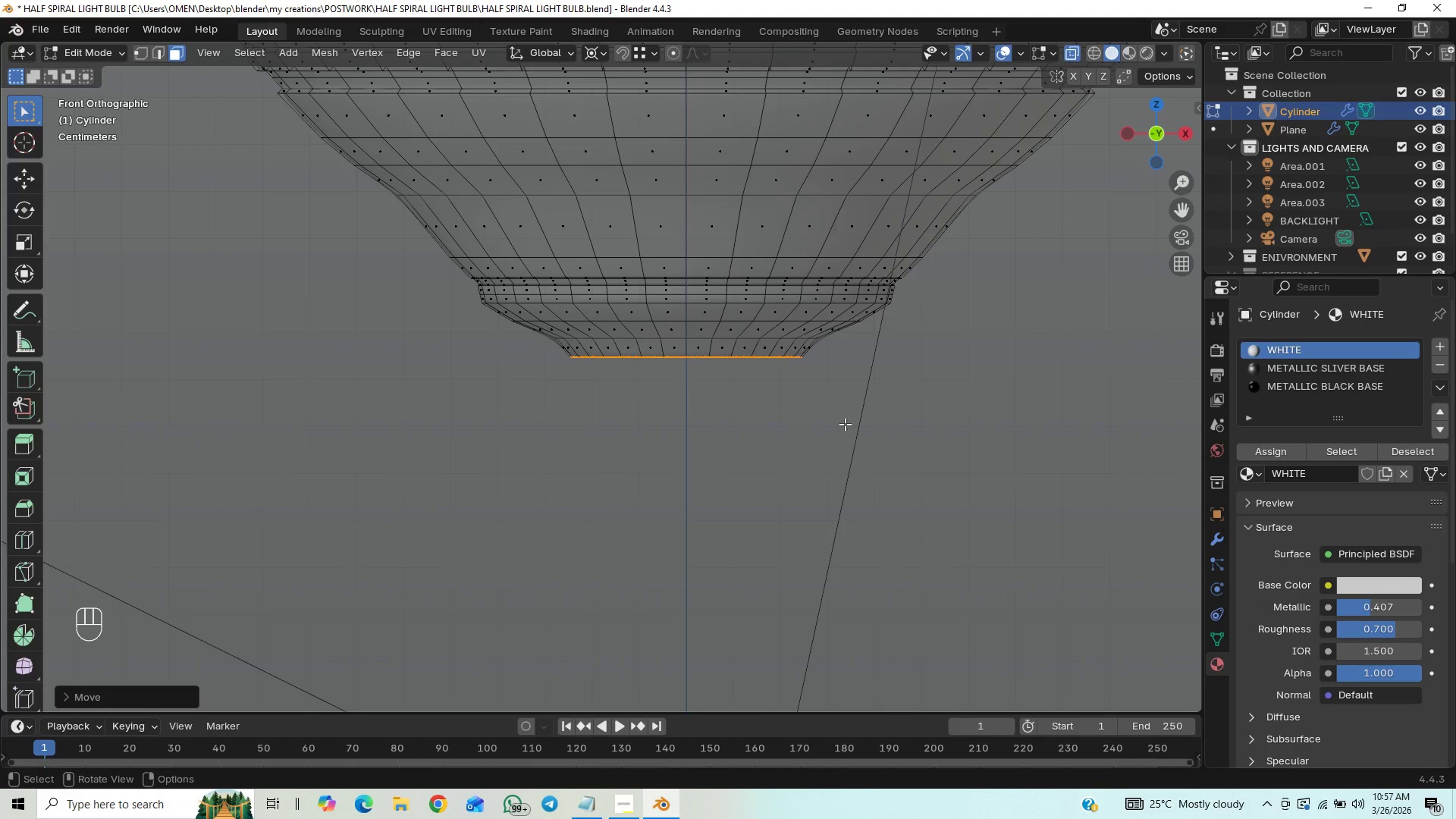 
key(Tab)
 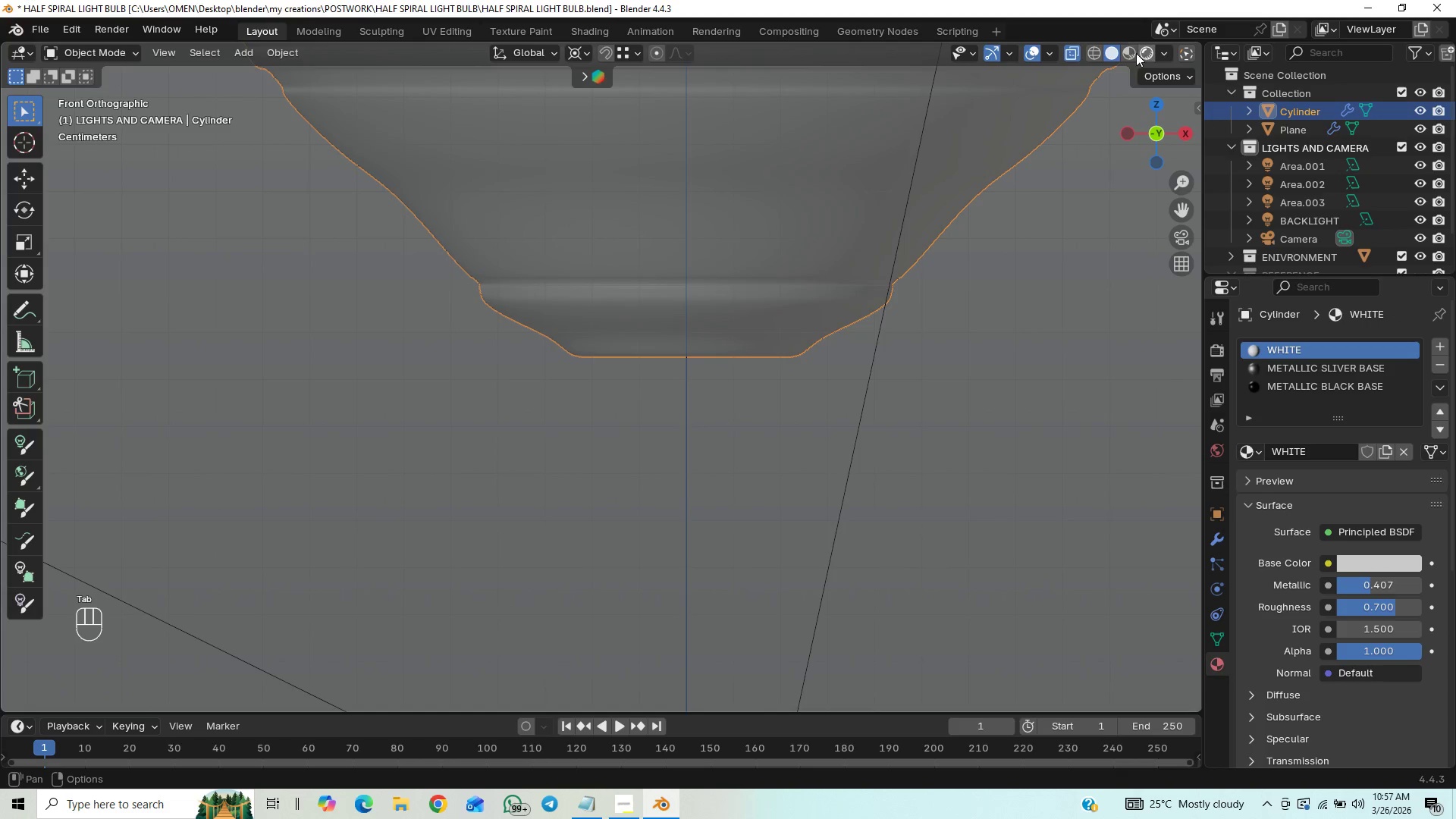 
left_click([1077, 50])
 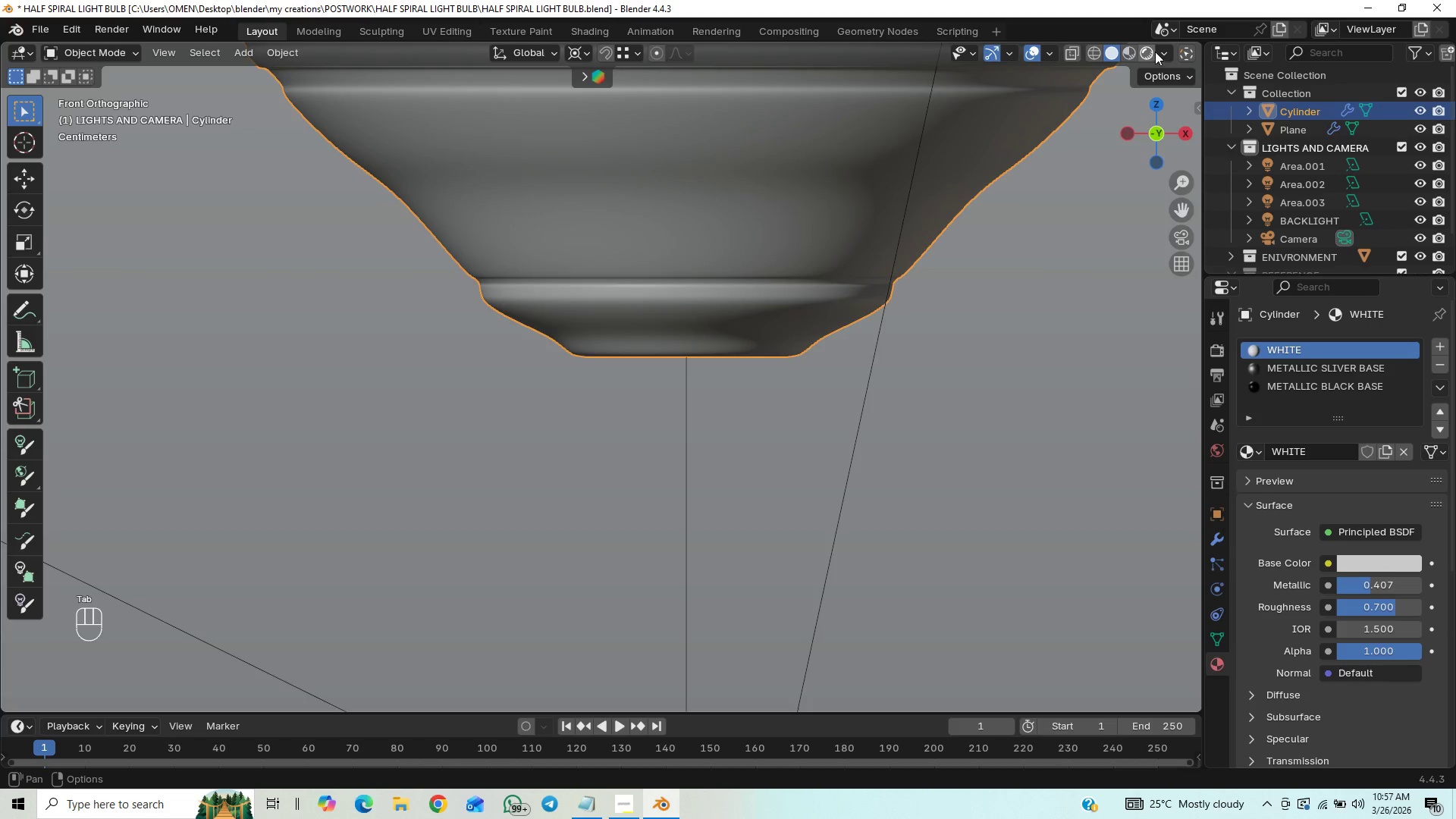 
left_click([1150, 52])
 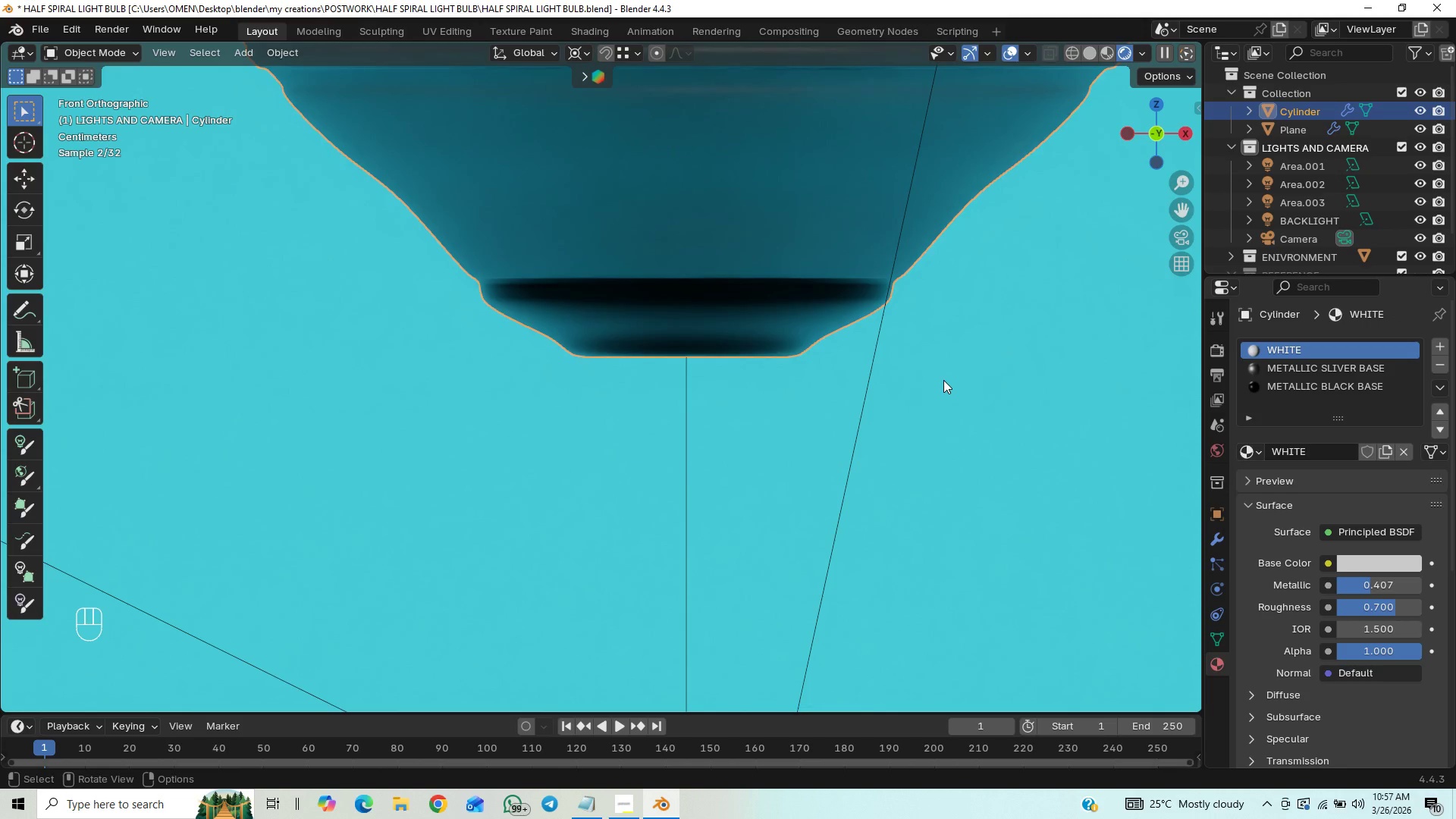 
key(Control+S)
 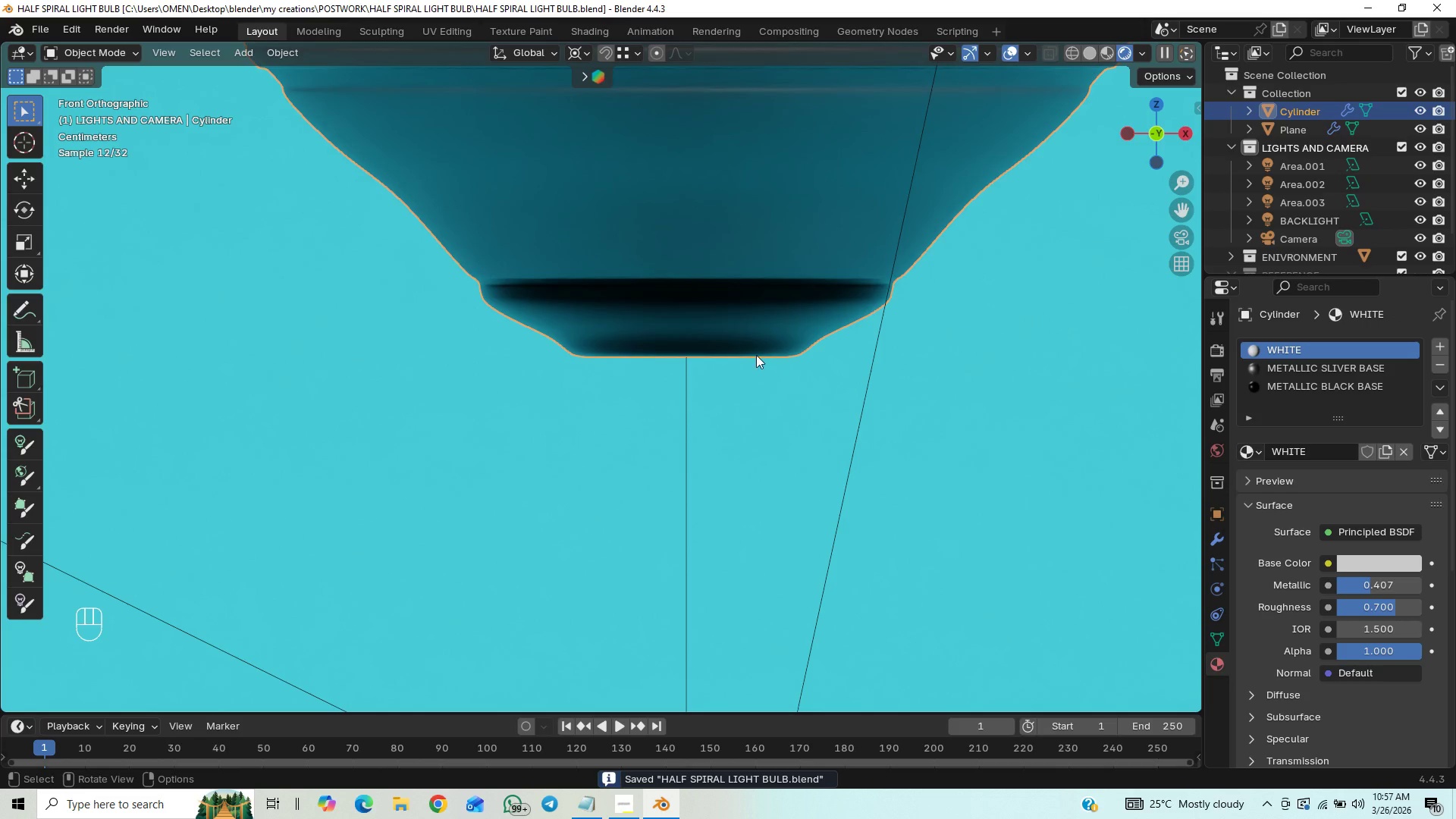 
key(Tab)
 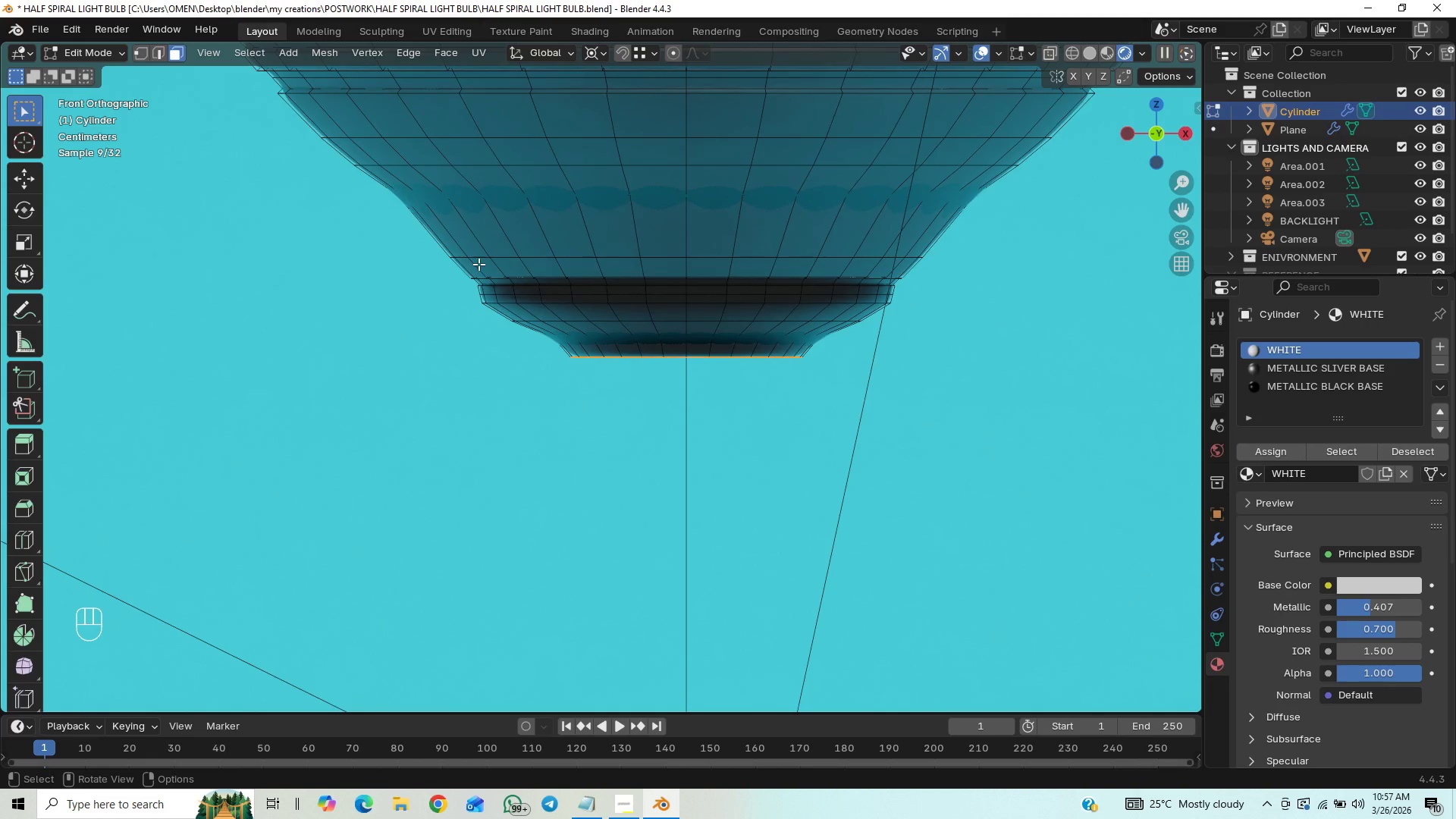 
wait(7.34)
 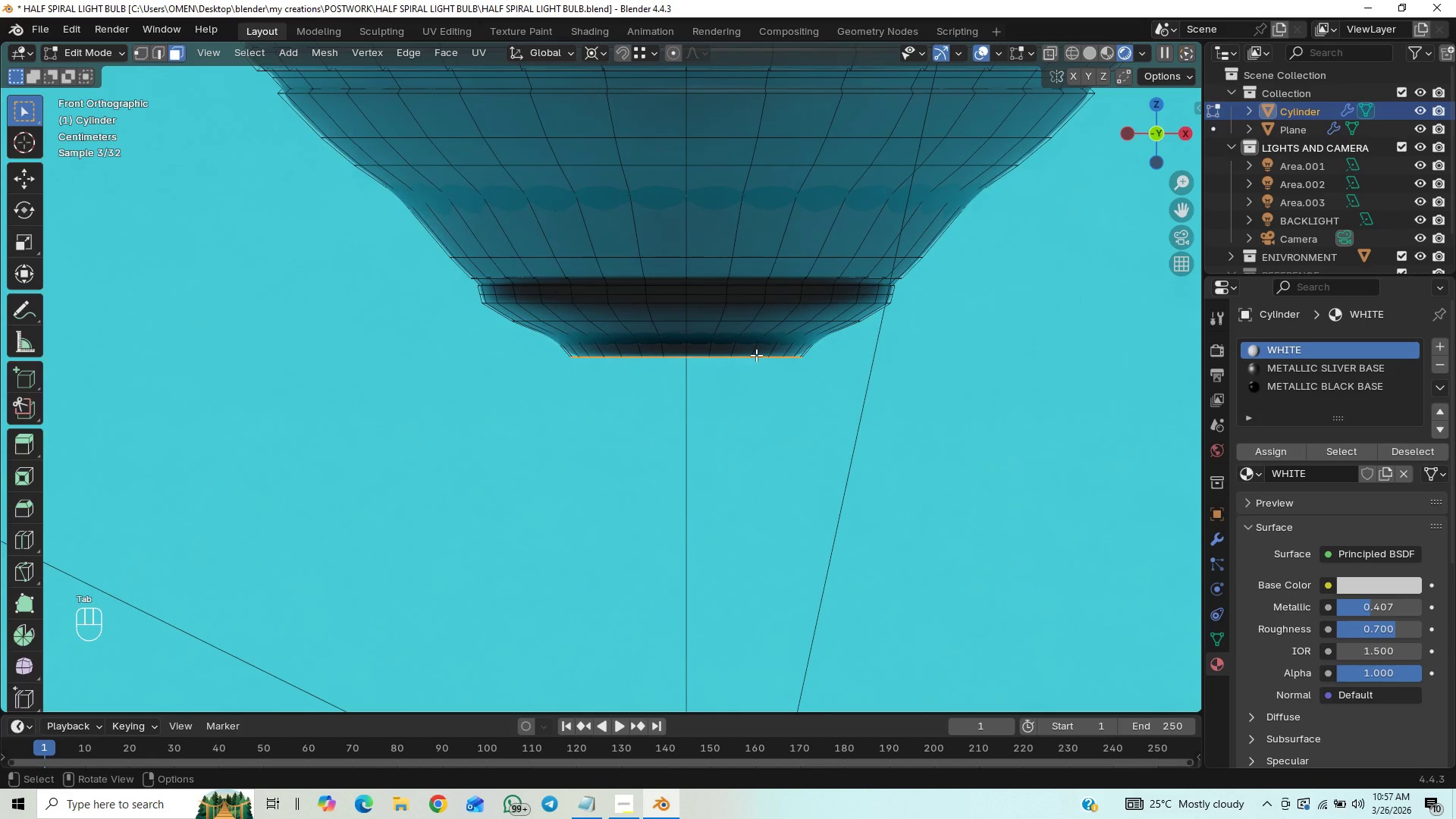 
key(2)
 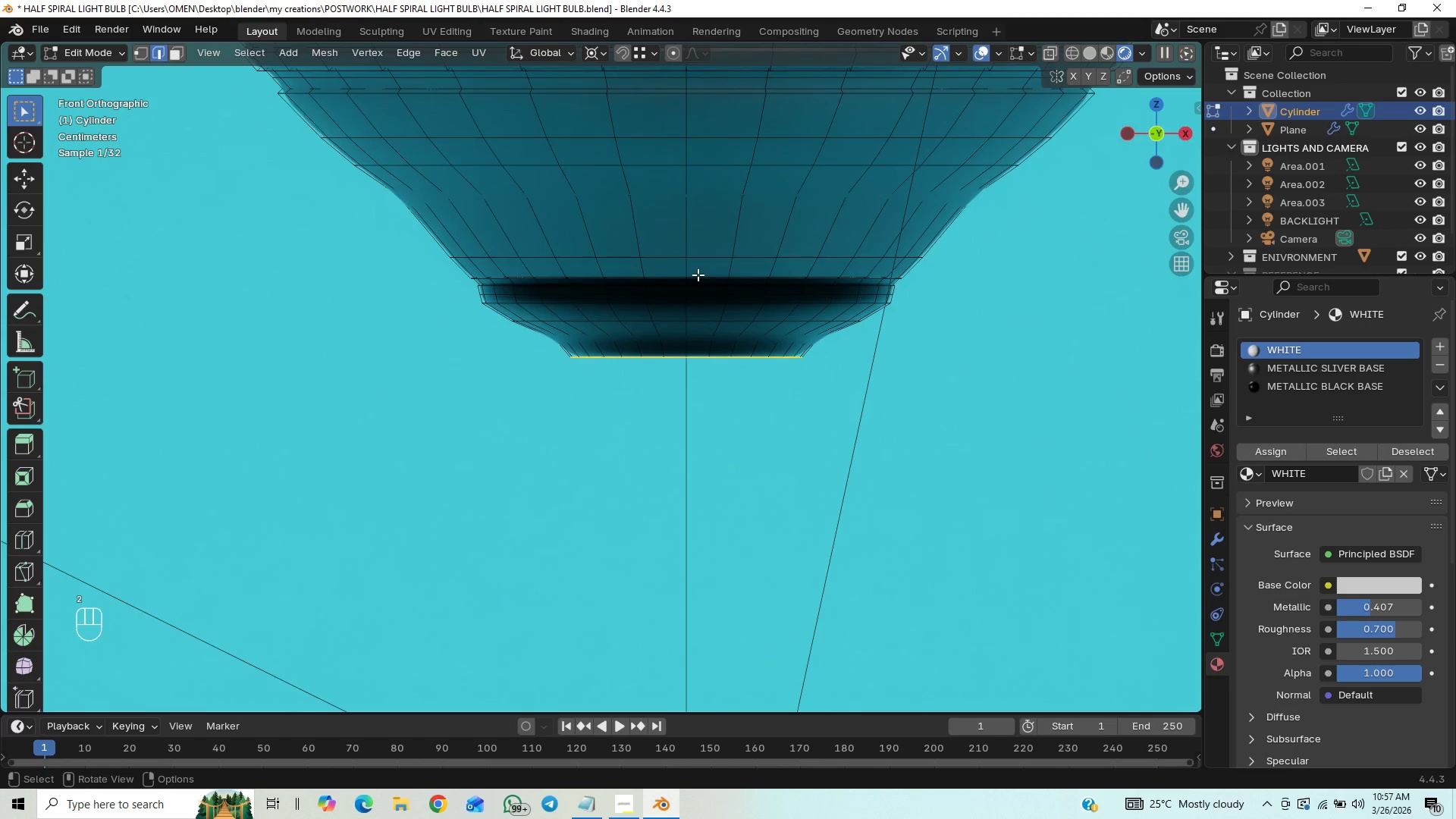 
left_click([698, 275])
 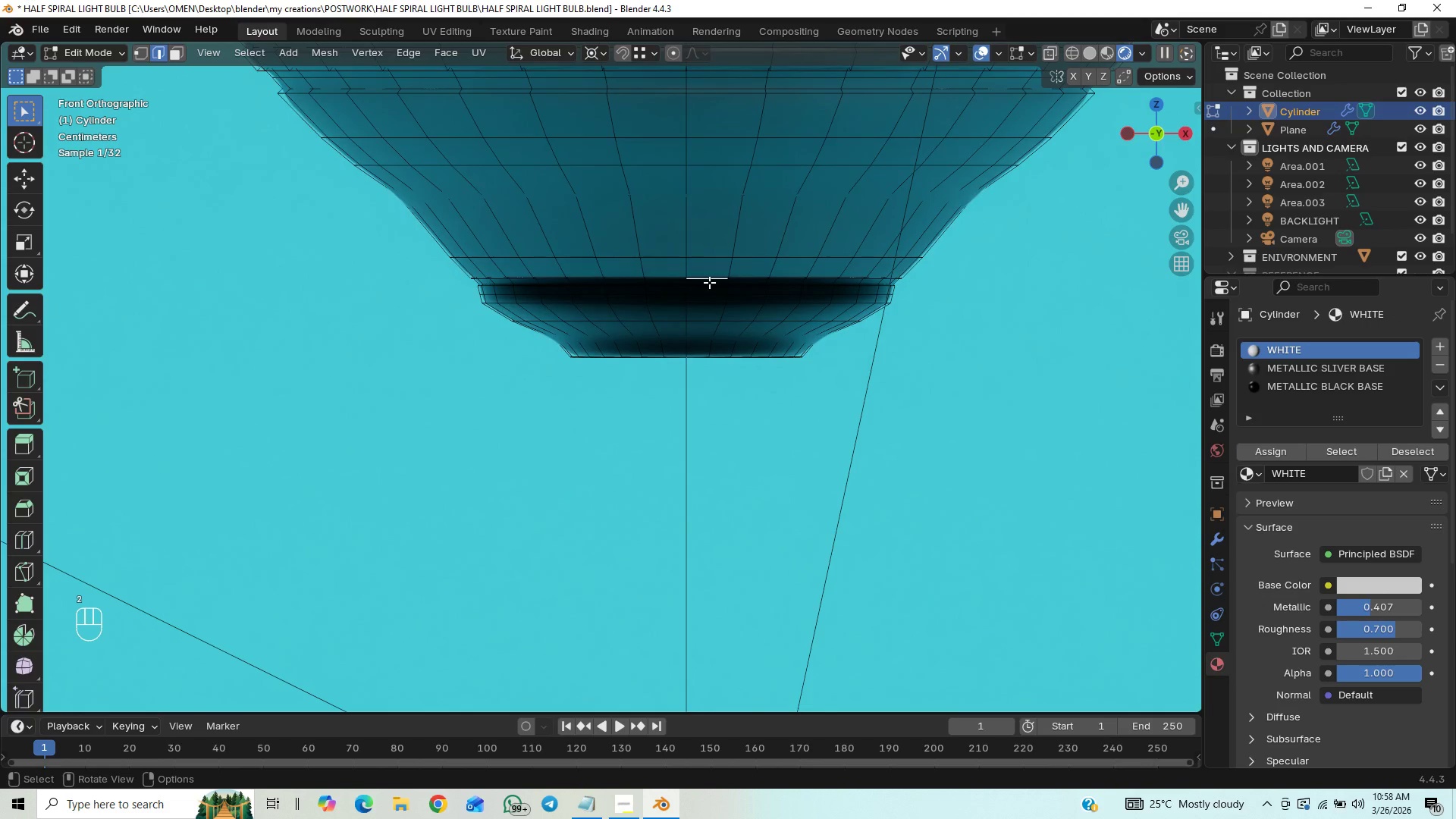 
hold_key(key=AltLeft, duration=1.45)
left_click([707, 277])
 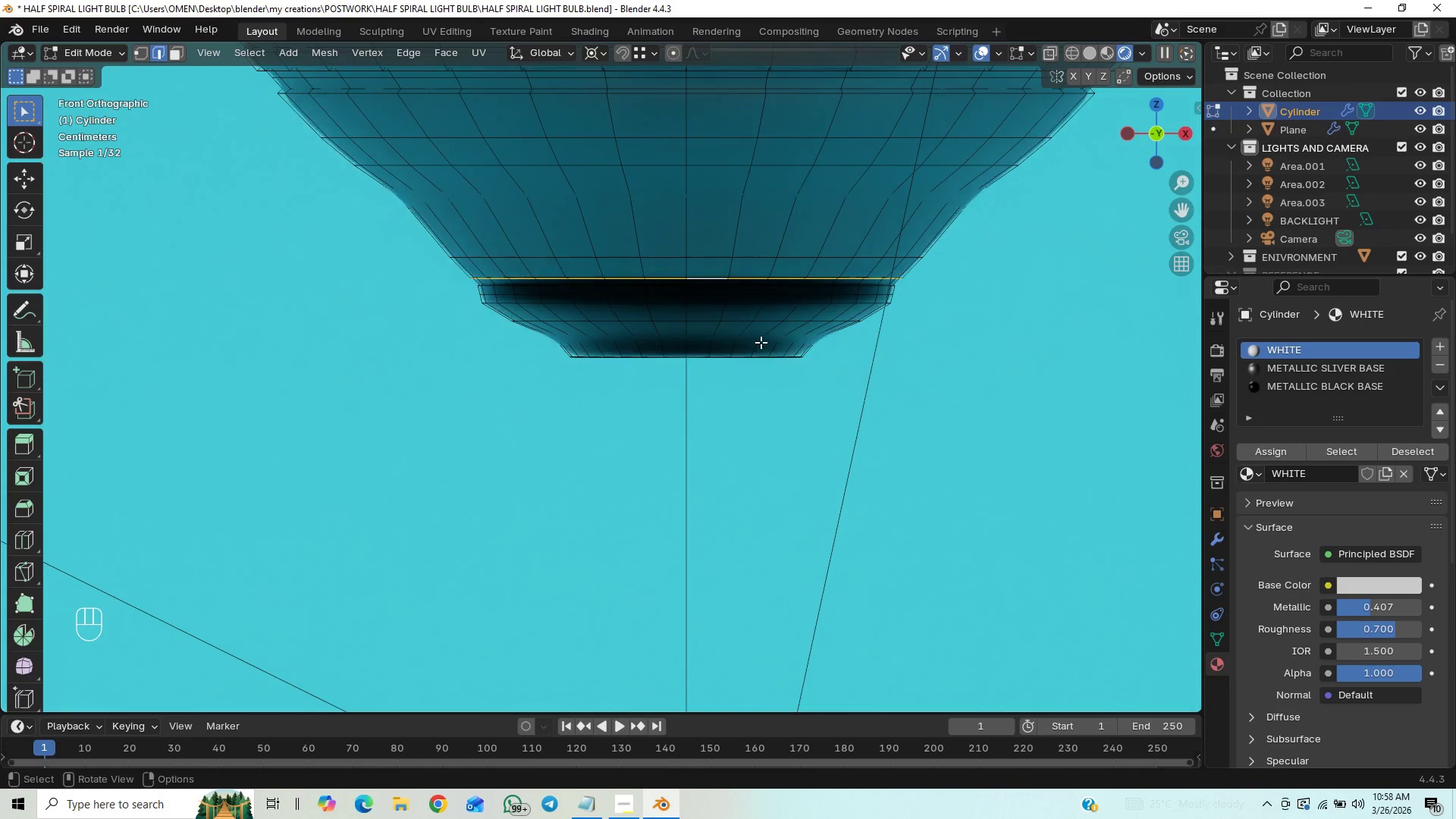 
type(gz)
 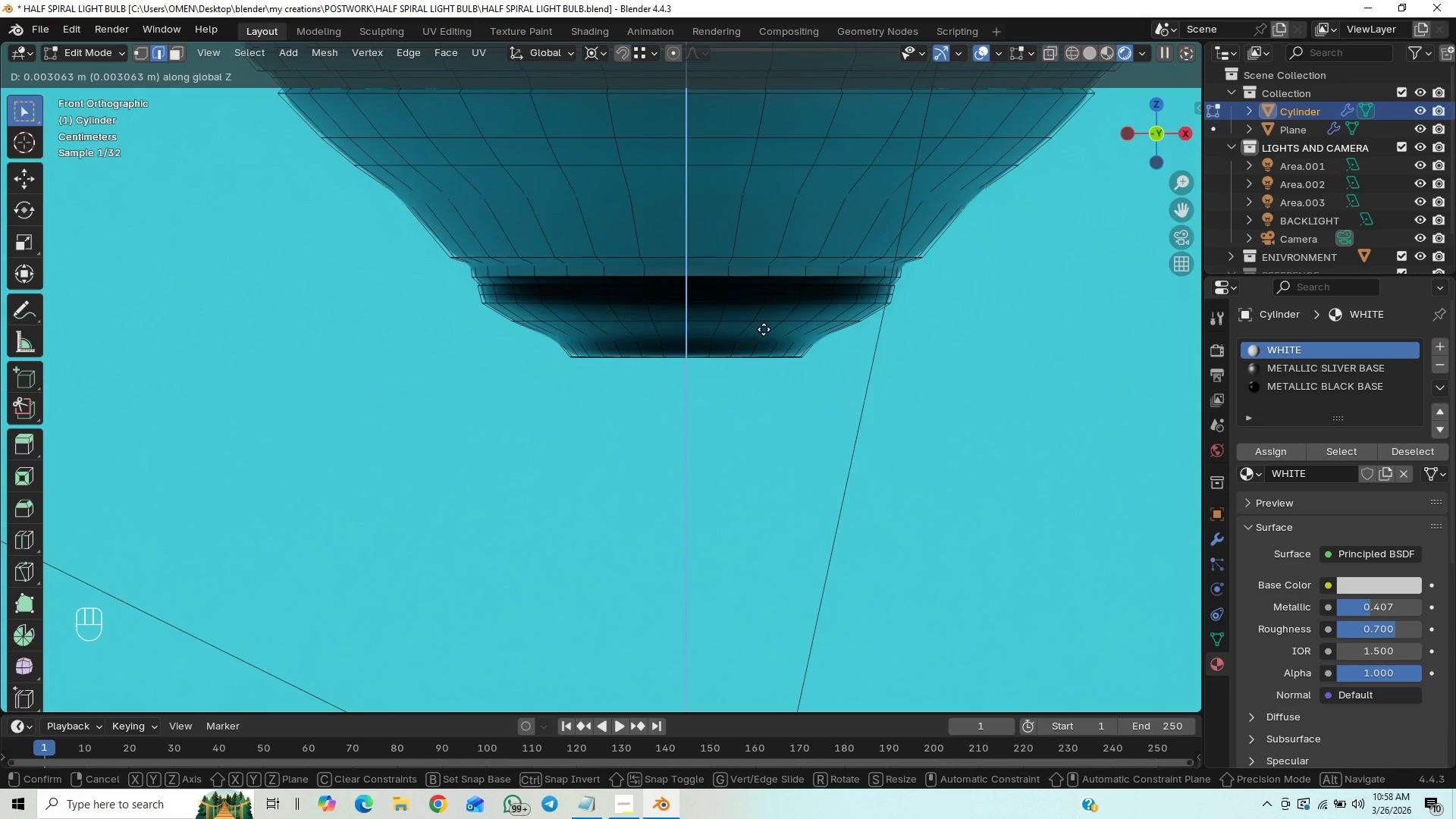 
right_click([764, 329])
 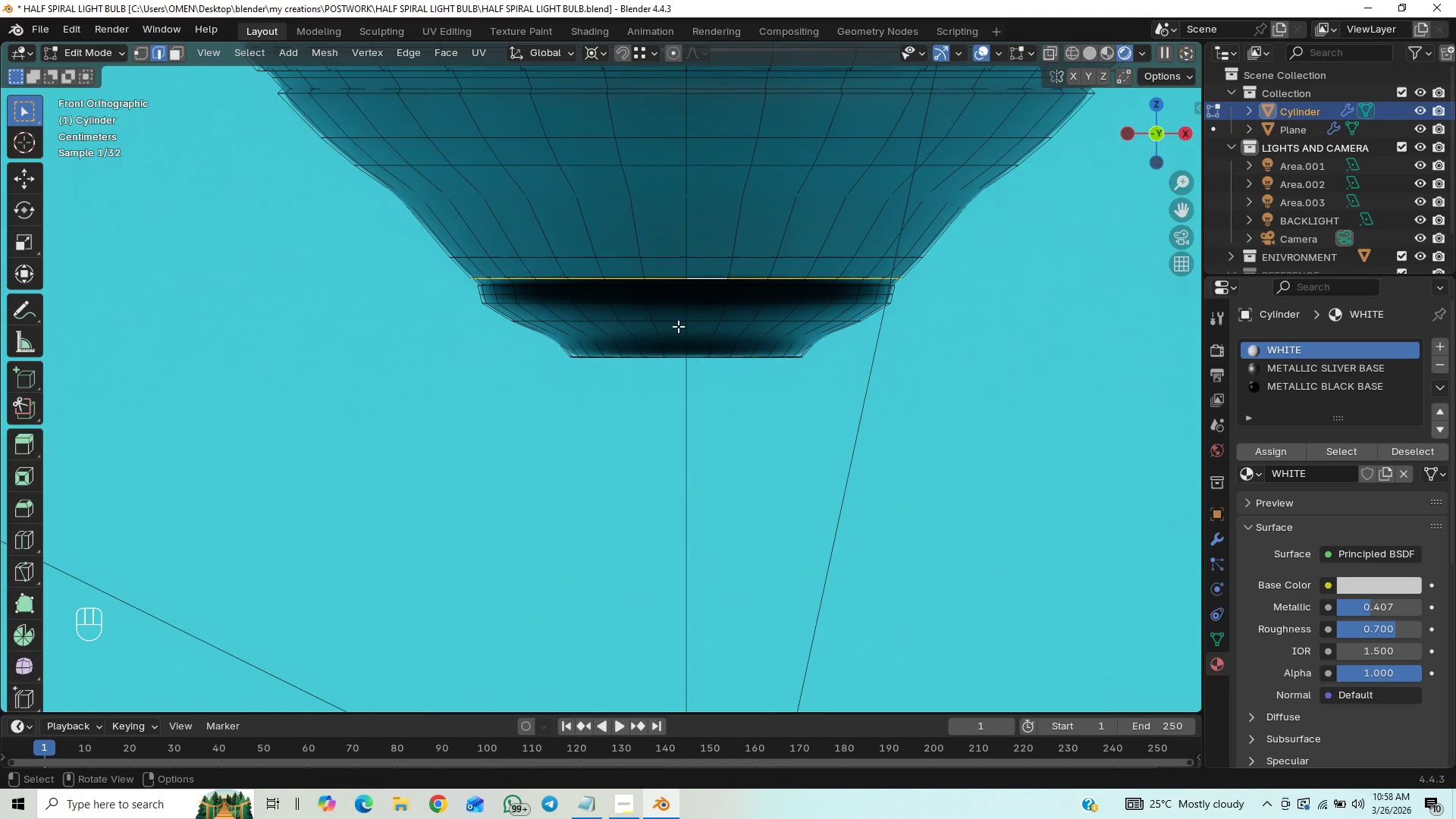 
hold_key(key=ControlLeft, duration=0.95)
scroll: coordinate [690, 277], scroll_direction: up, amount: 1.0
 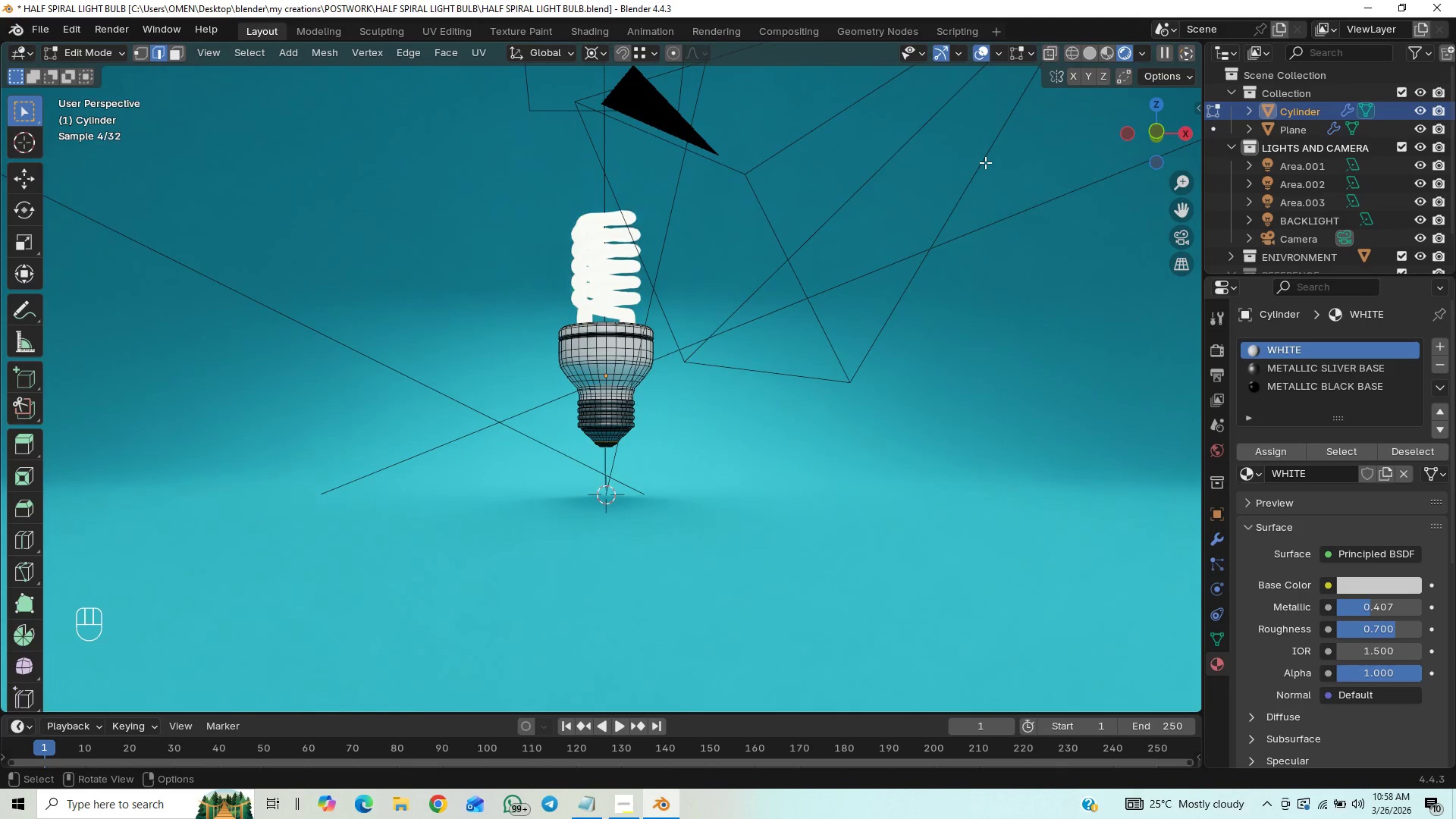 
key(Tab)
 